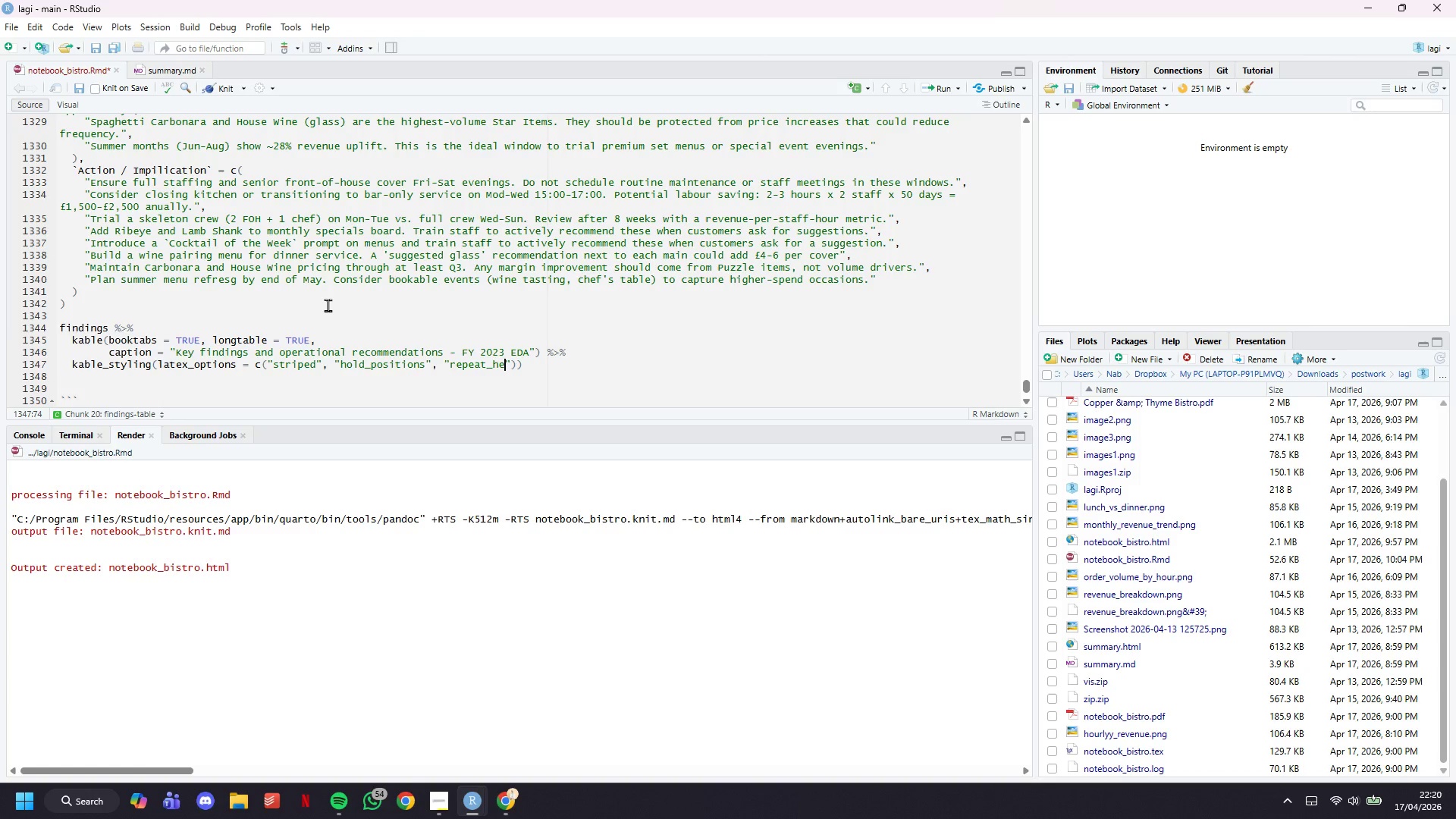 
key(ArrowRight)
 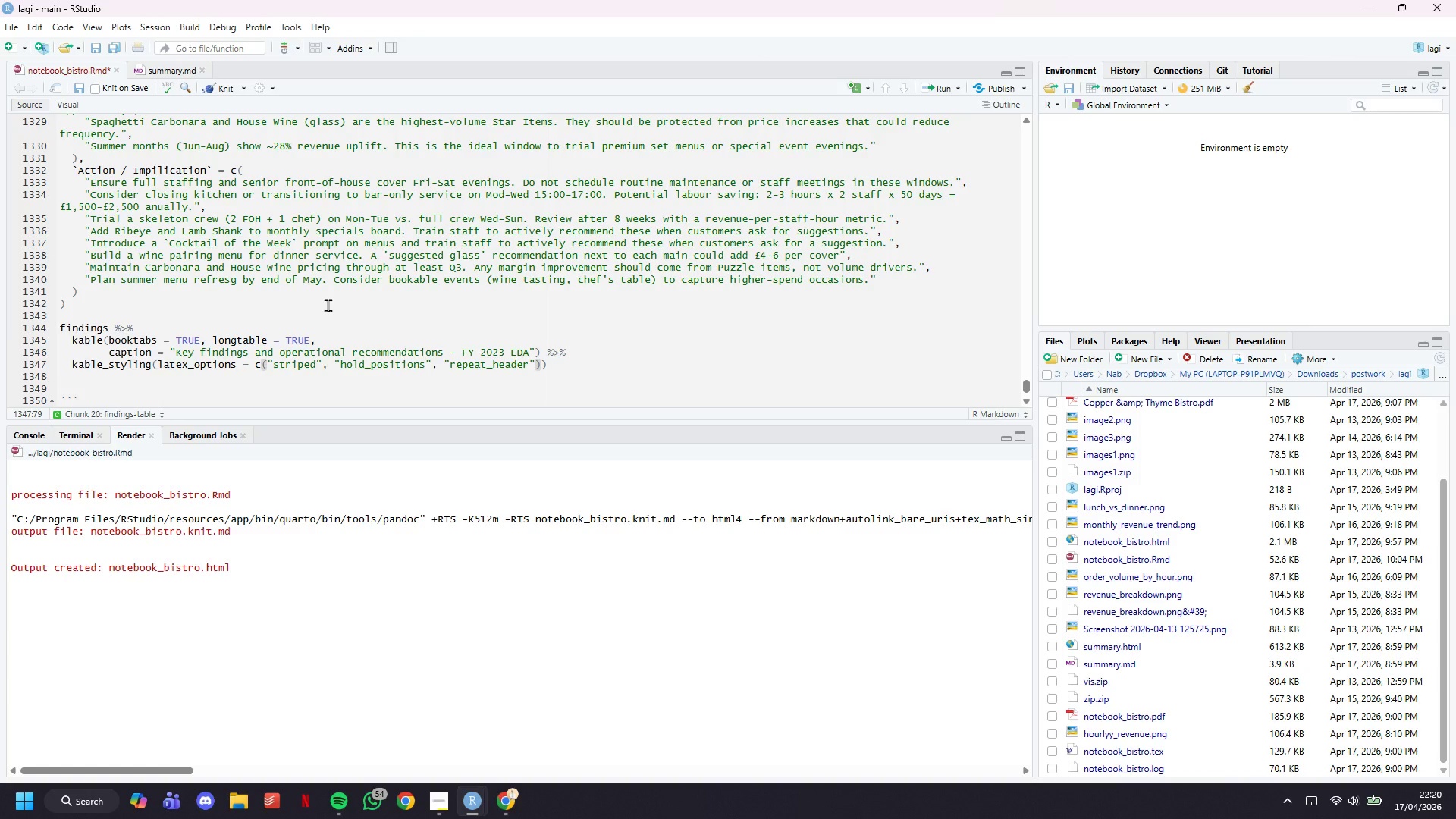 
key(ArrowRight)
 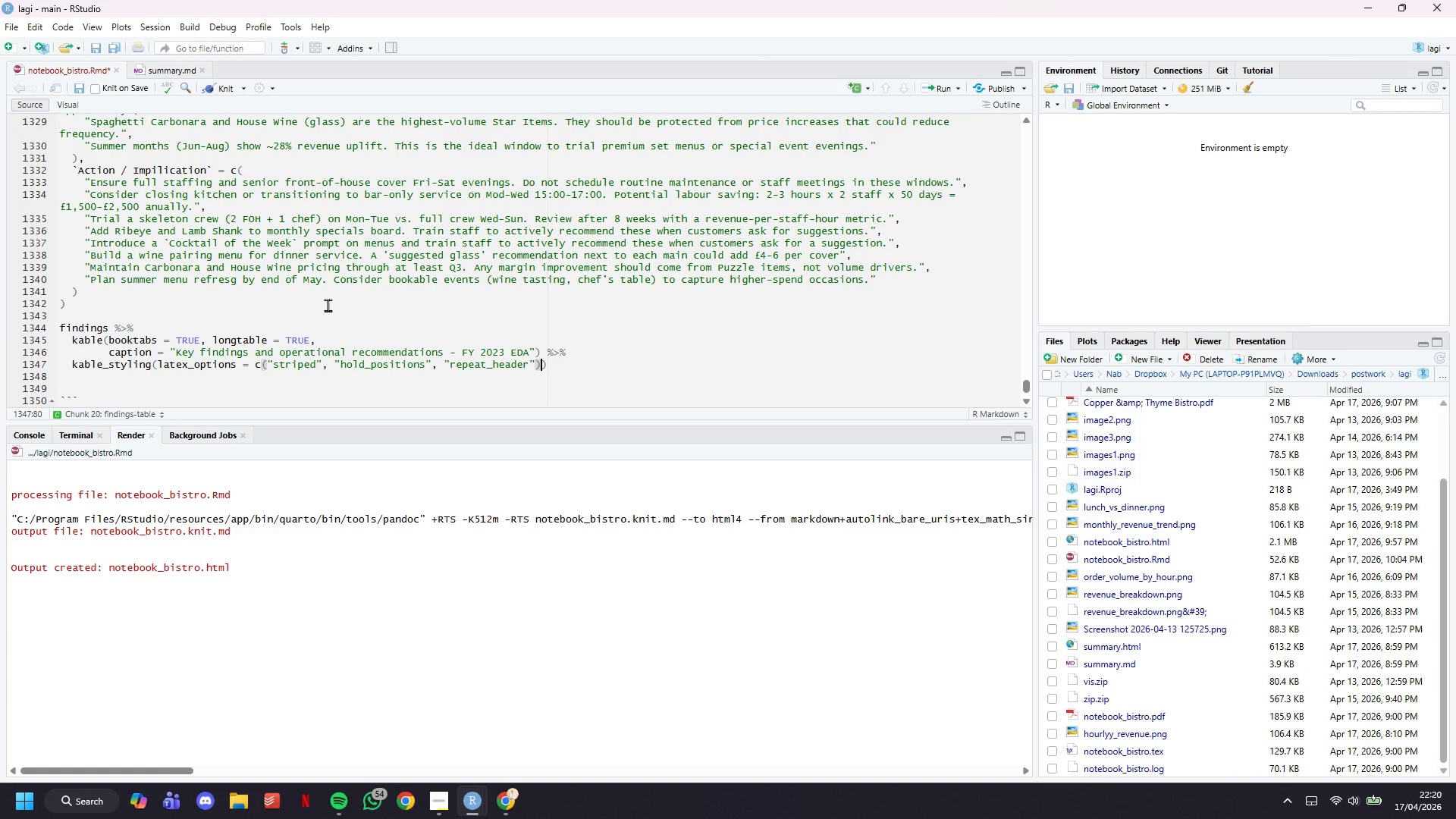 
key(Comma)
 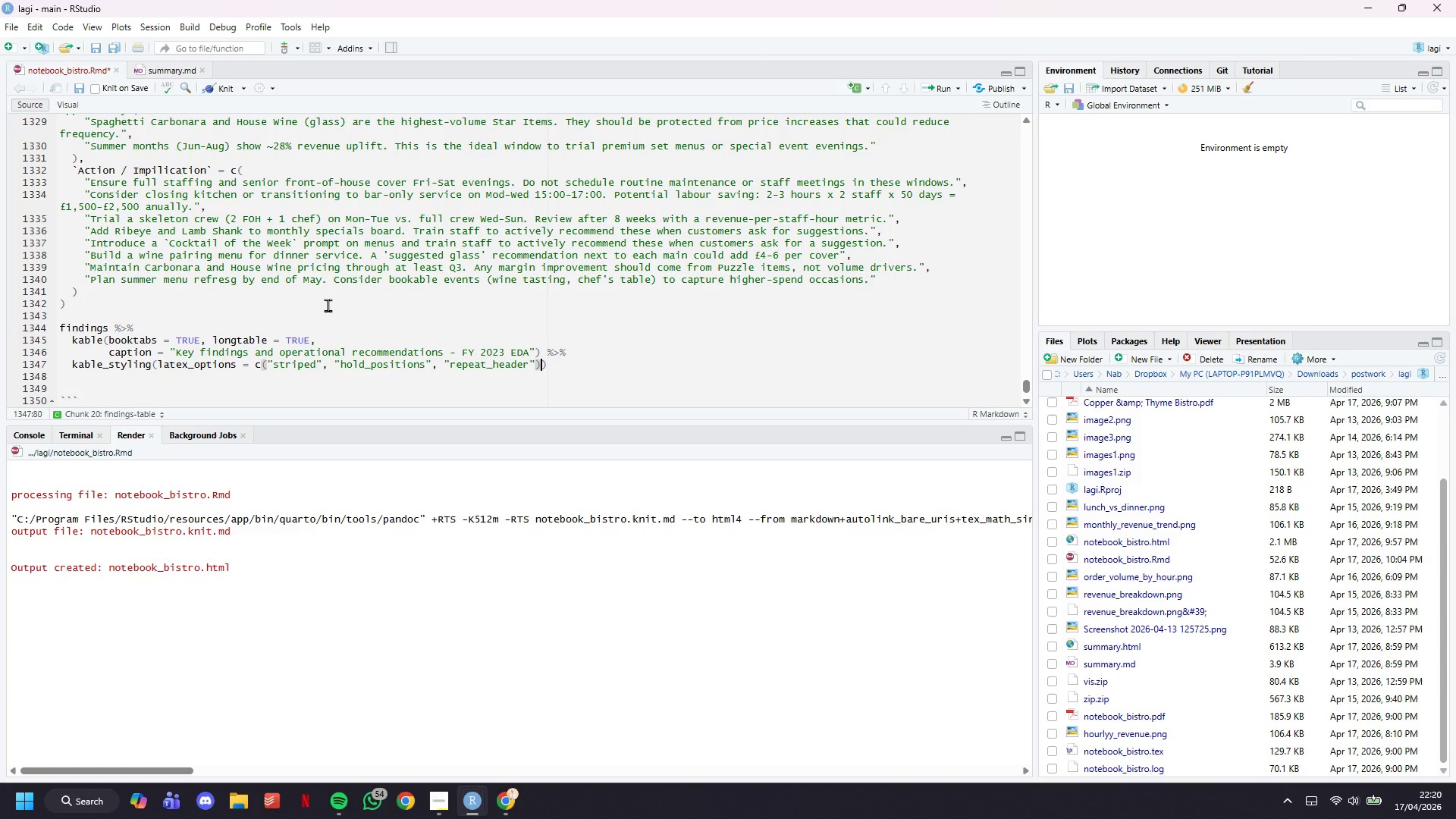 
key(Enter)
 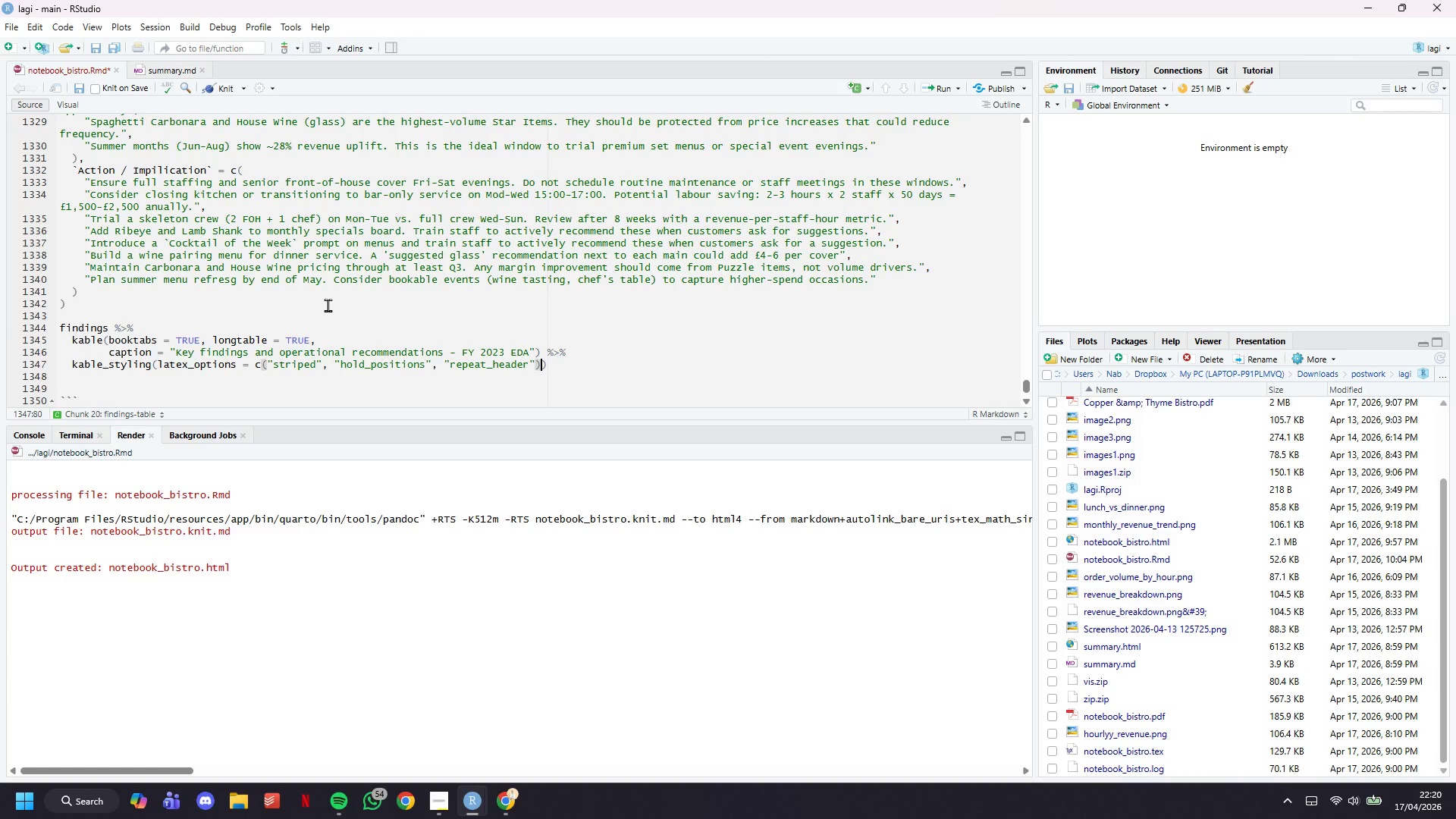 
key(Enter)
 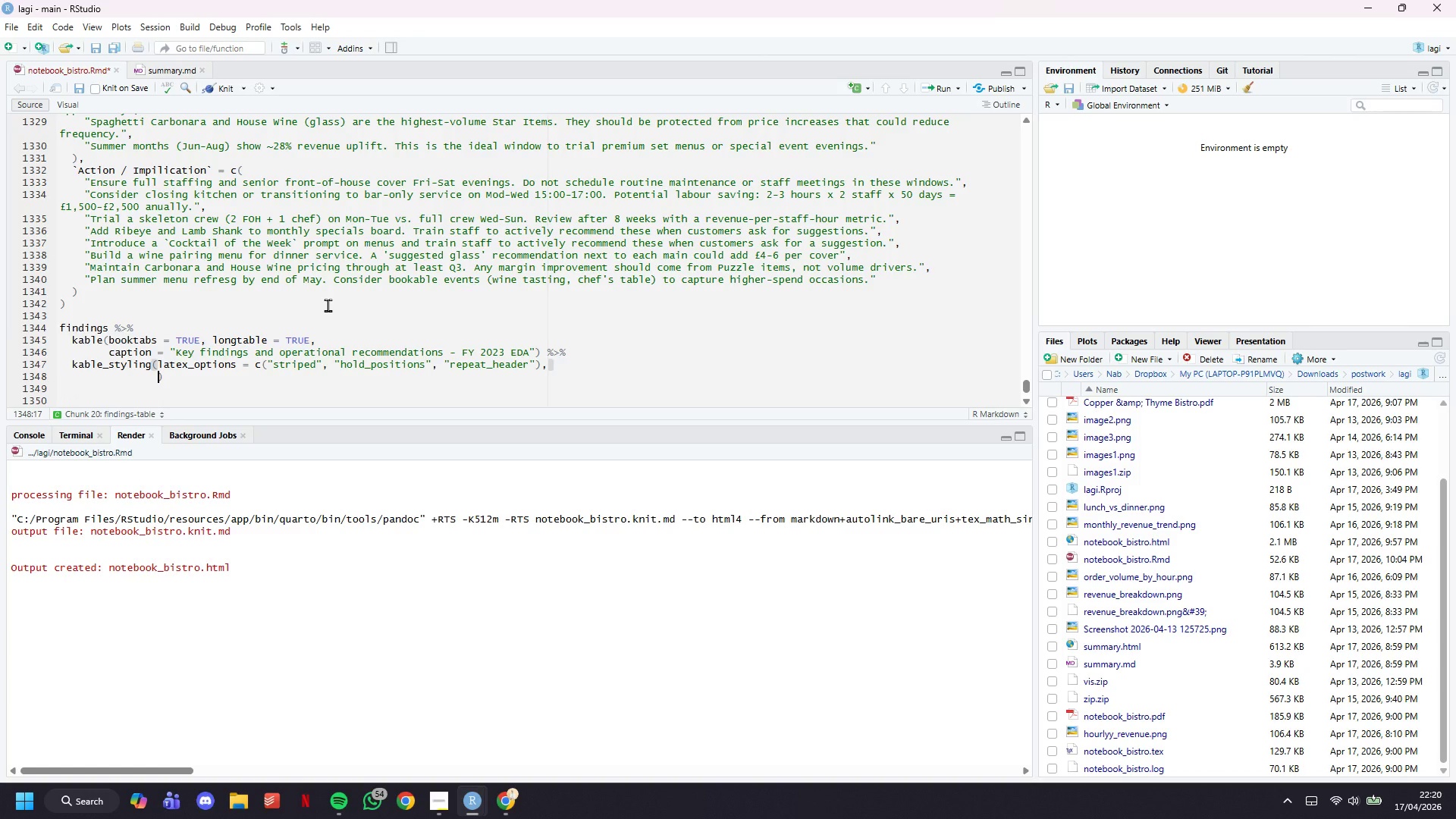 
key(ArrowUp)
 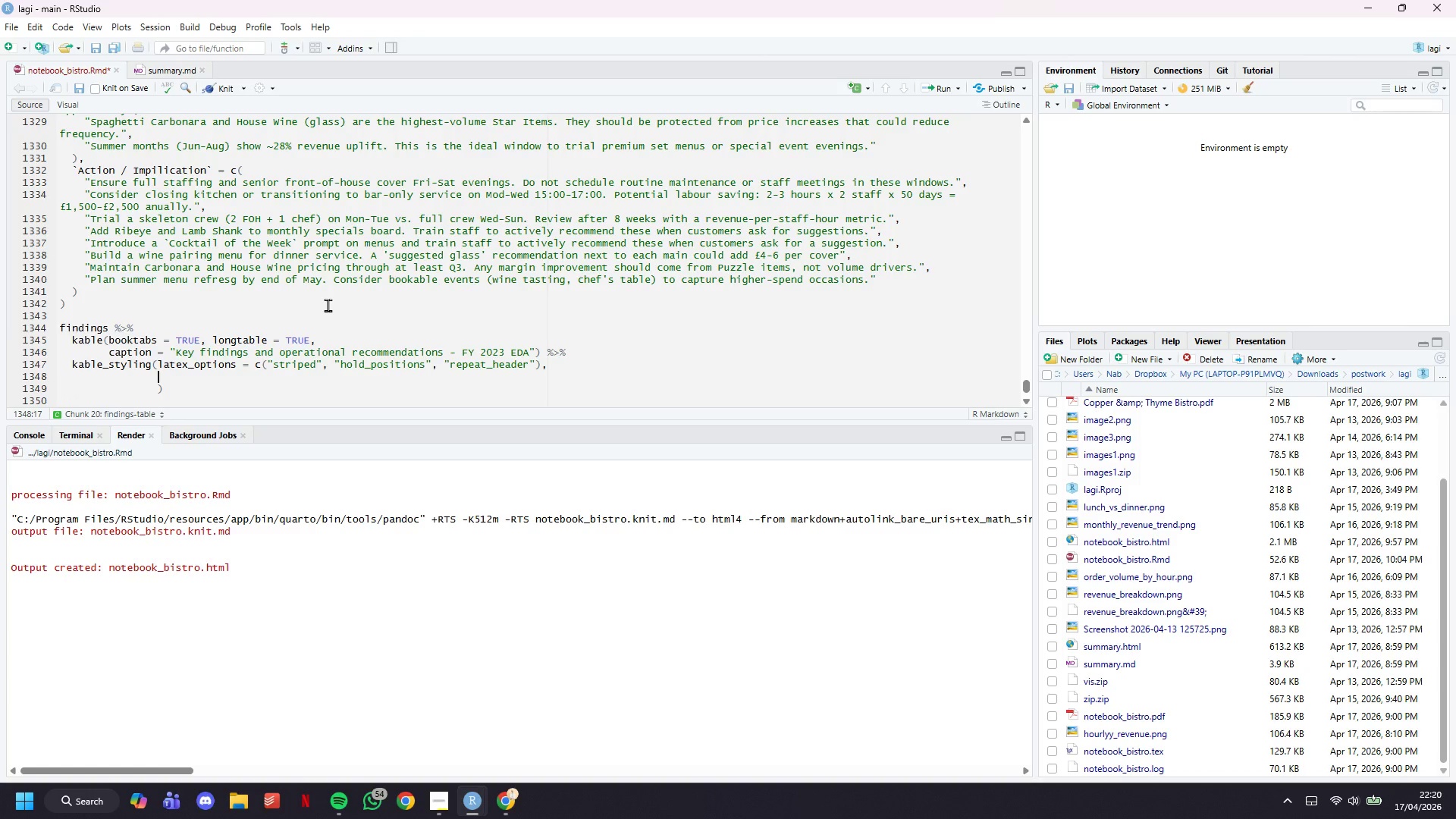 
type(stripe_color = "#F5F0E9)
 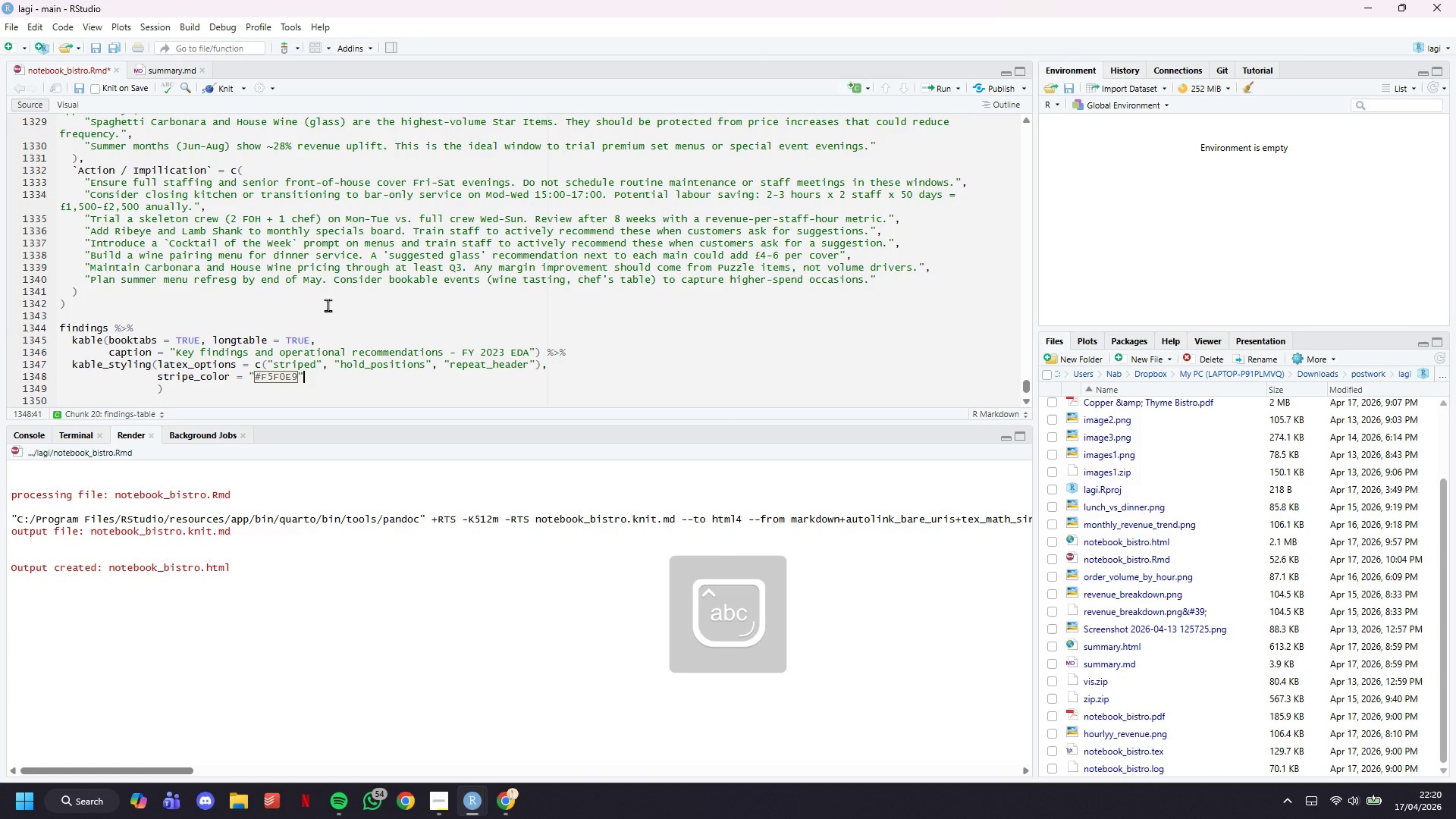 
 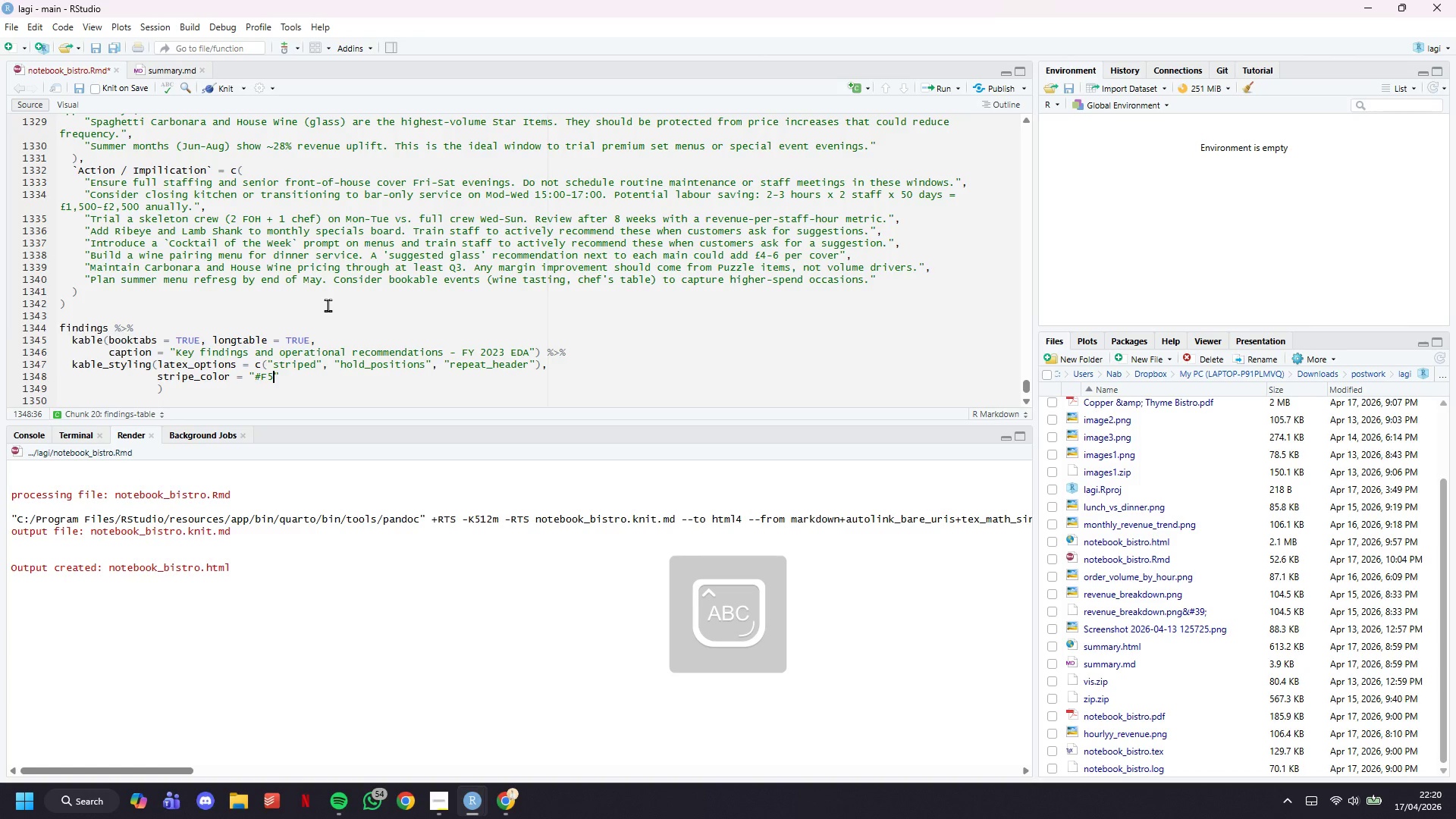 
key(ArrowRight)
 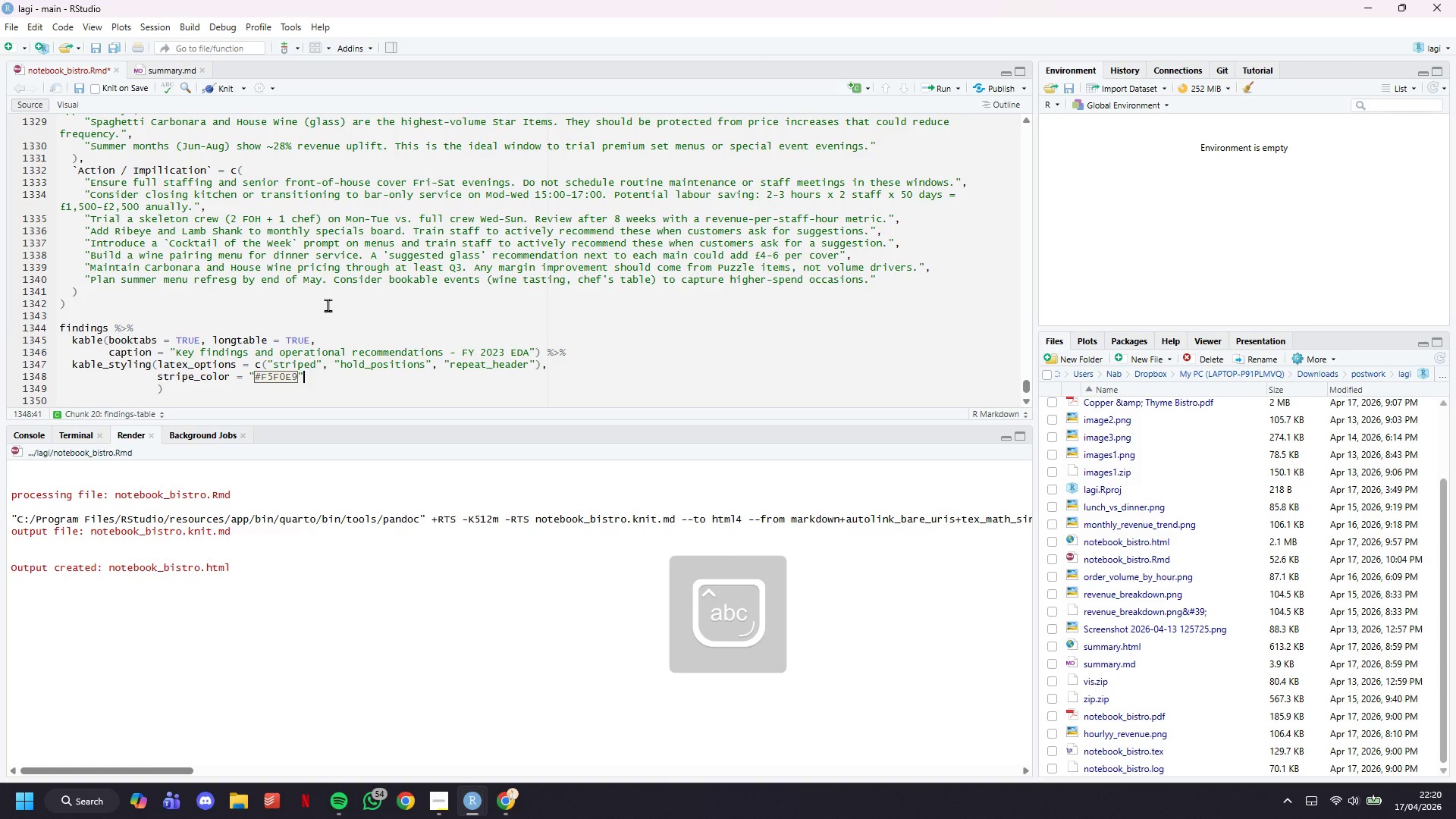 
key(ArrowLeft)
 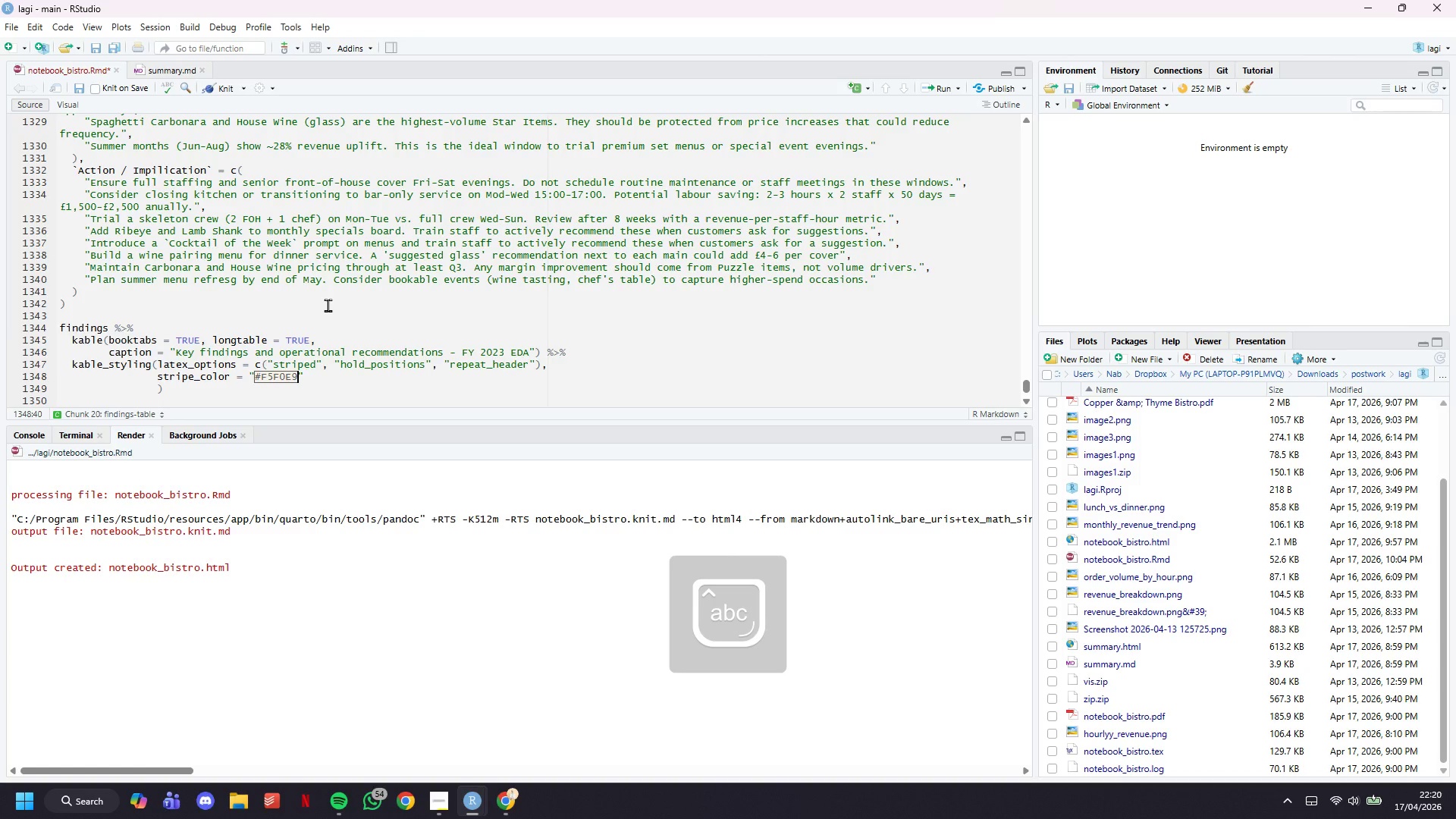 
key(Backspace)
 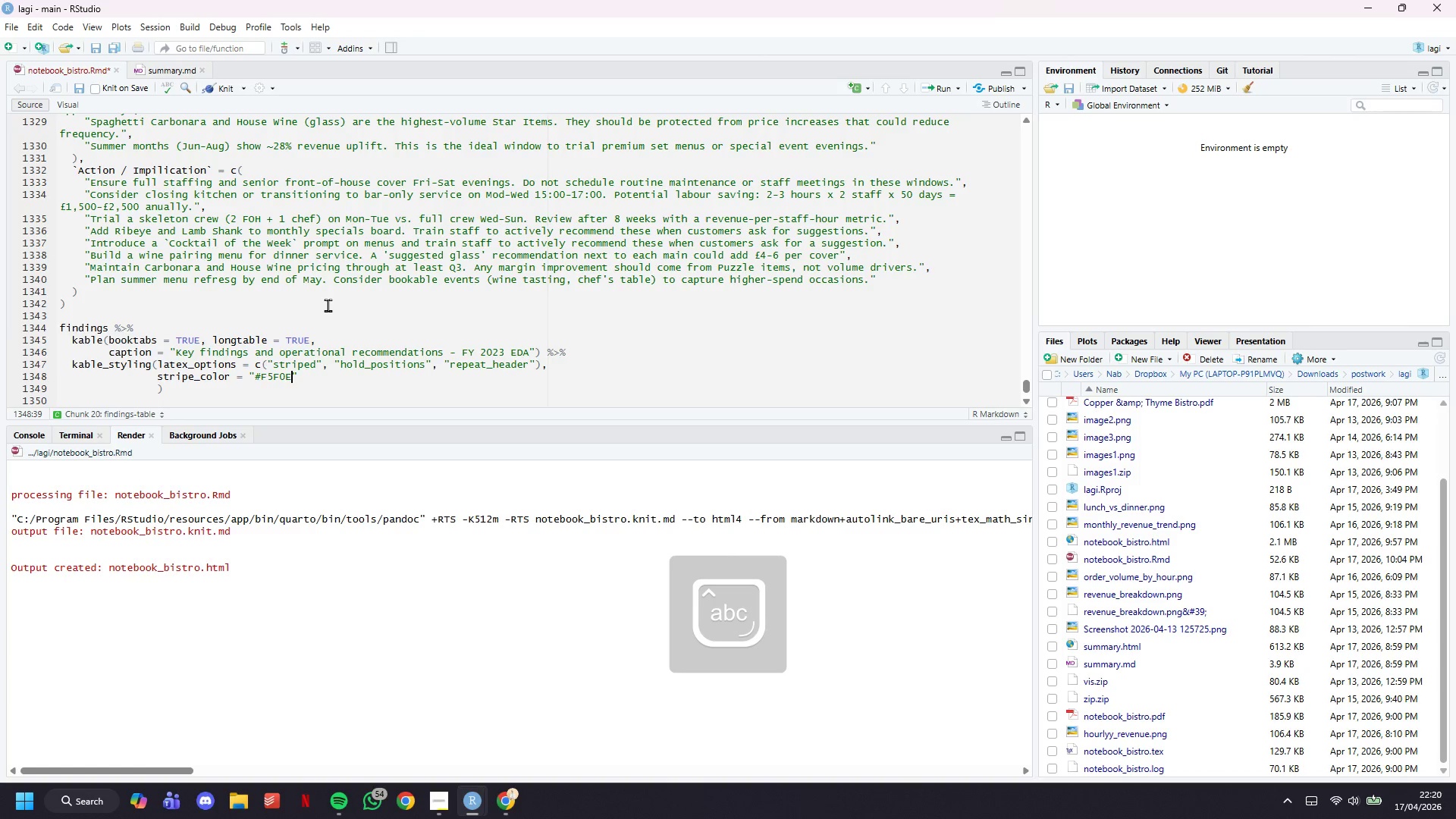 
key(9)
 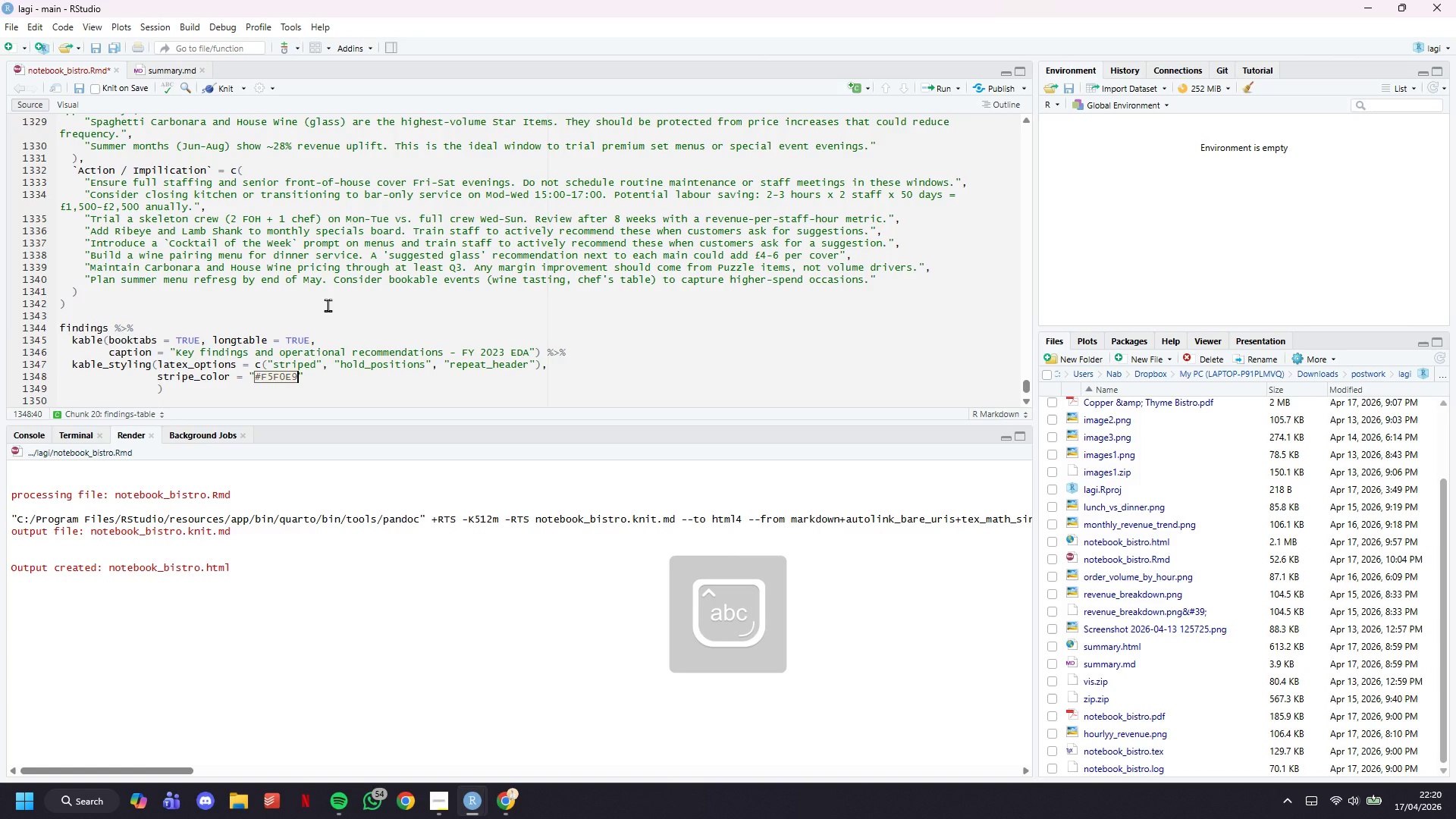 
key(Backspace)
 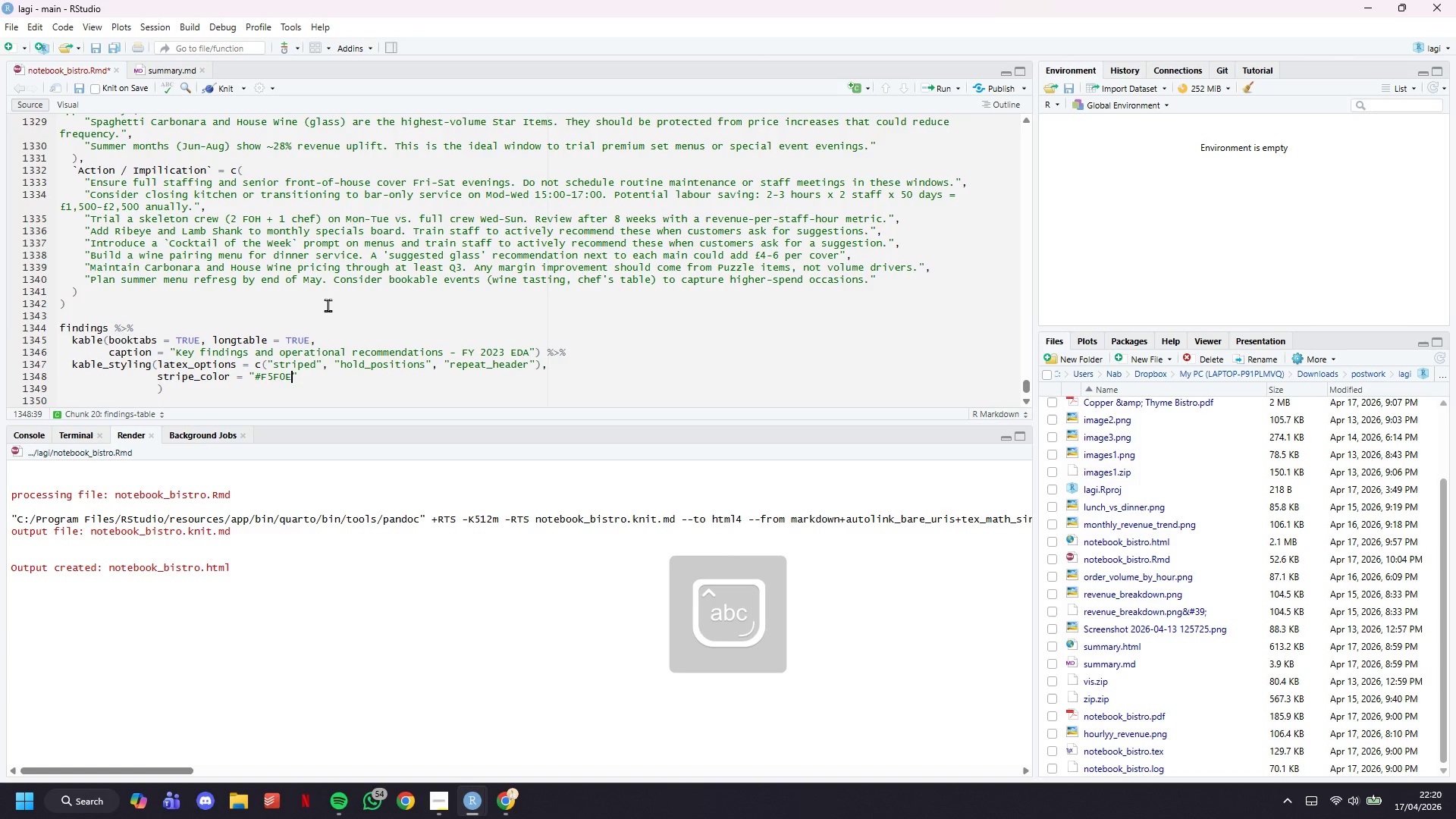 
key(8)
 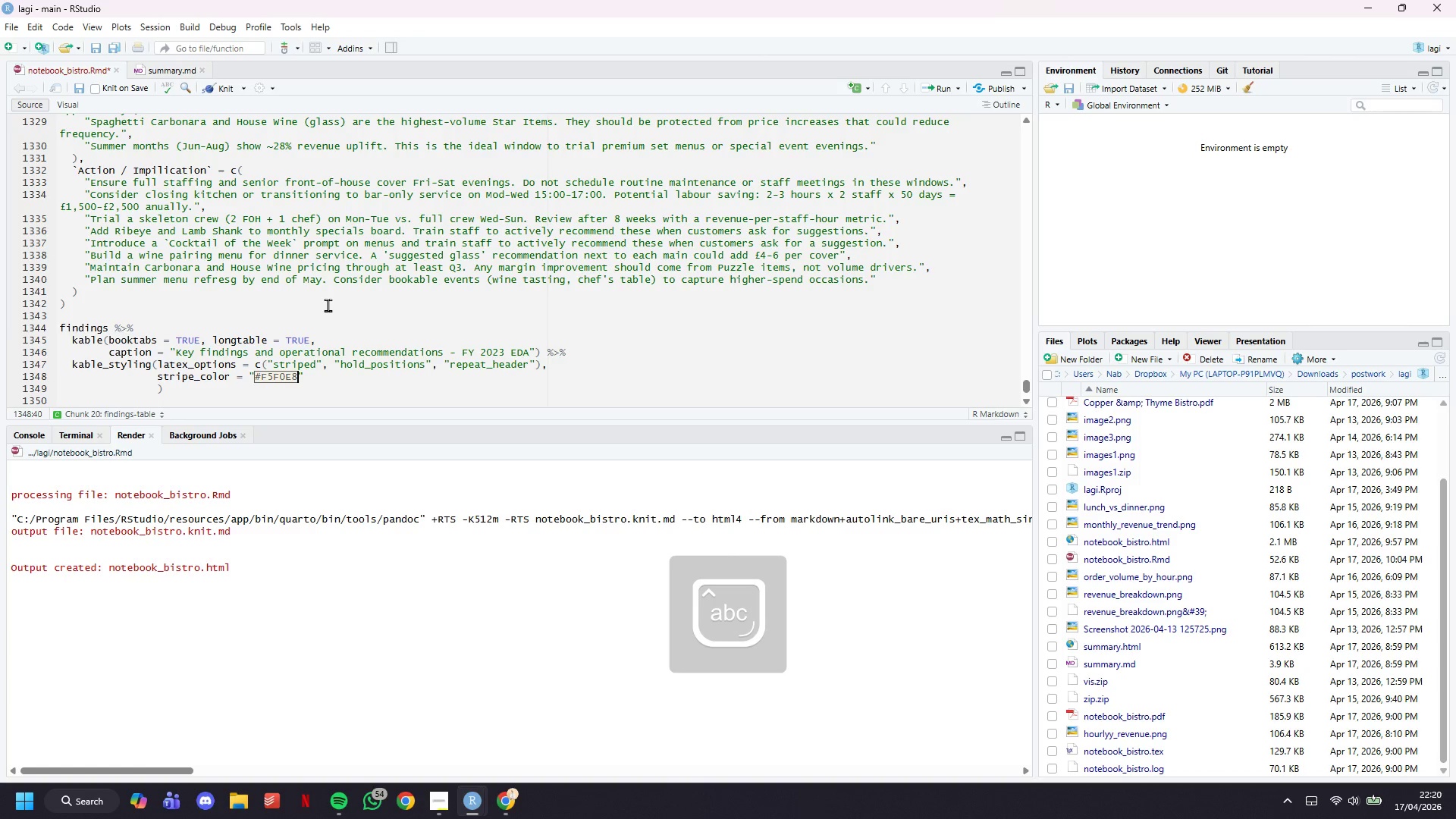 
key(ArrowRight)
 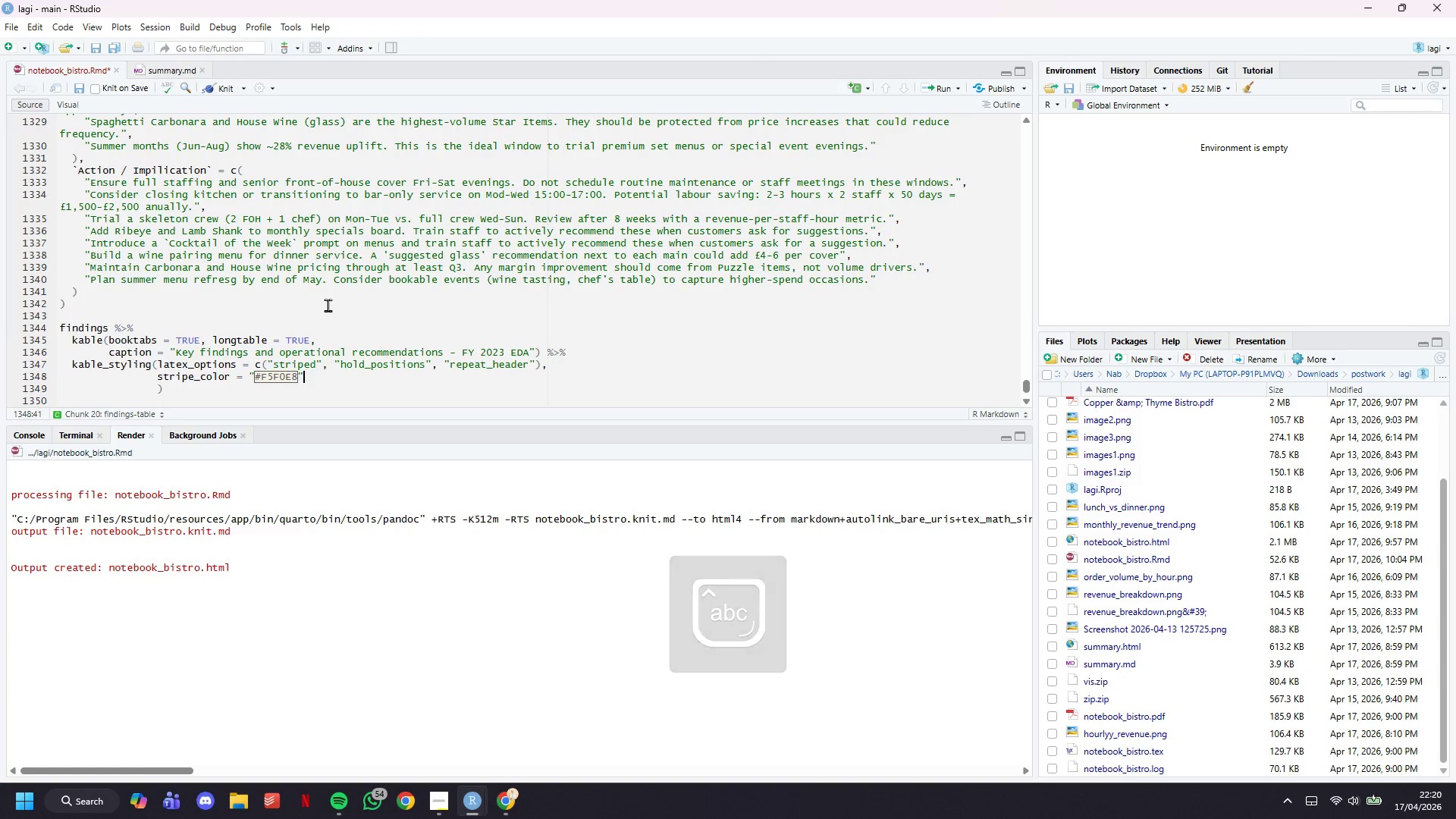 
key(Comma)
 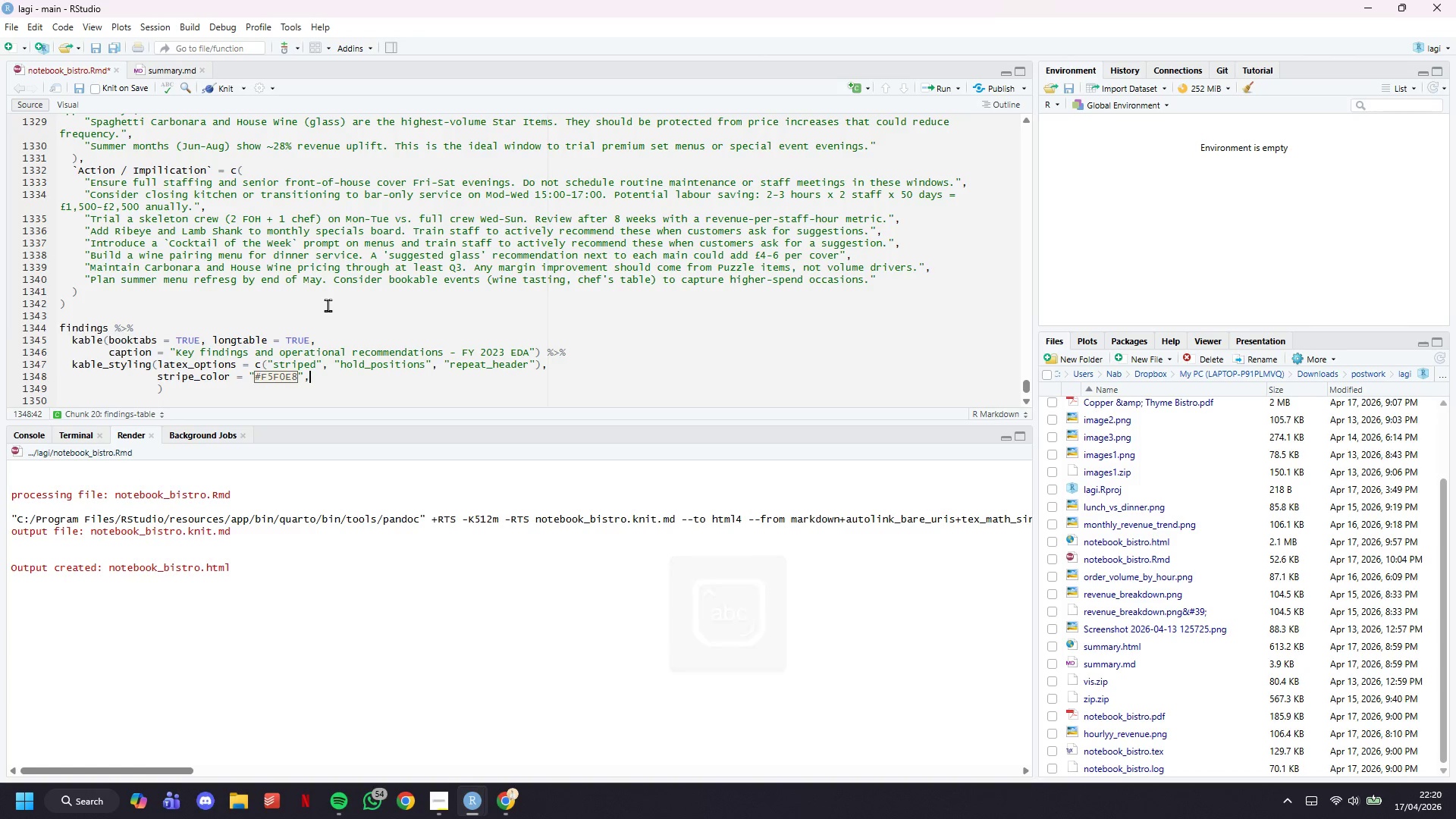 
key(Enter)
 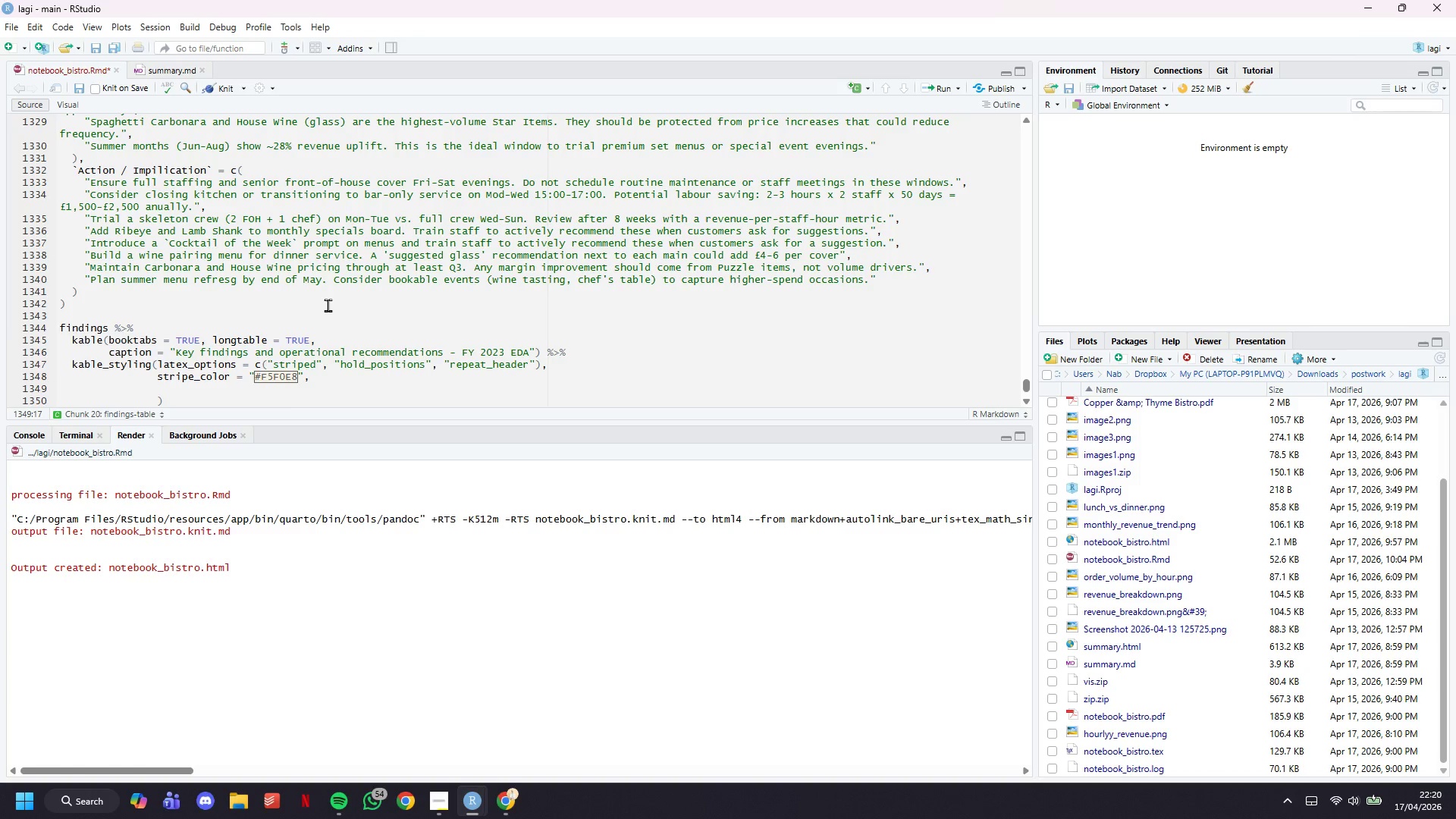 
type(o)
key(Backspace)
type(font_sz)
key(Backspace)
type(ize = 9,)
 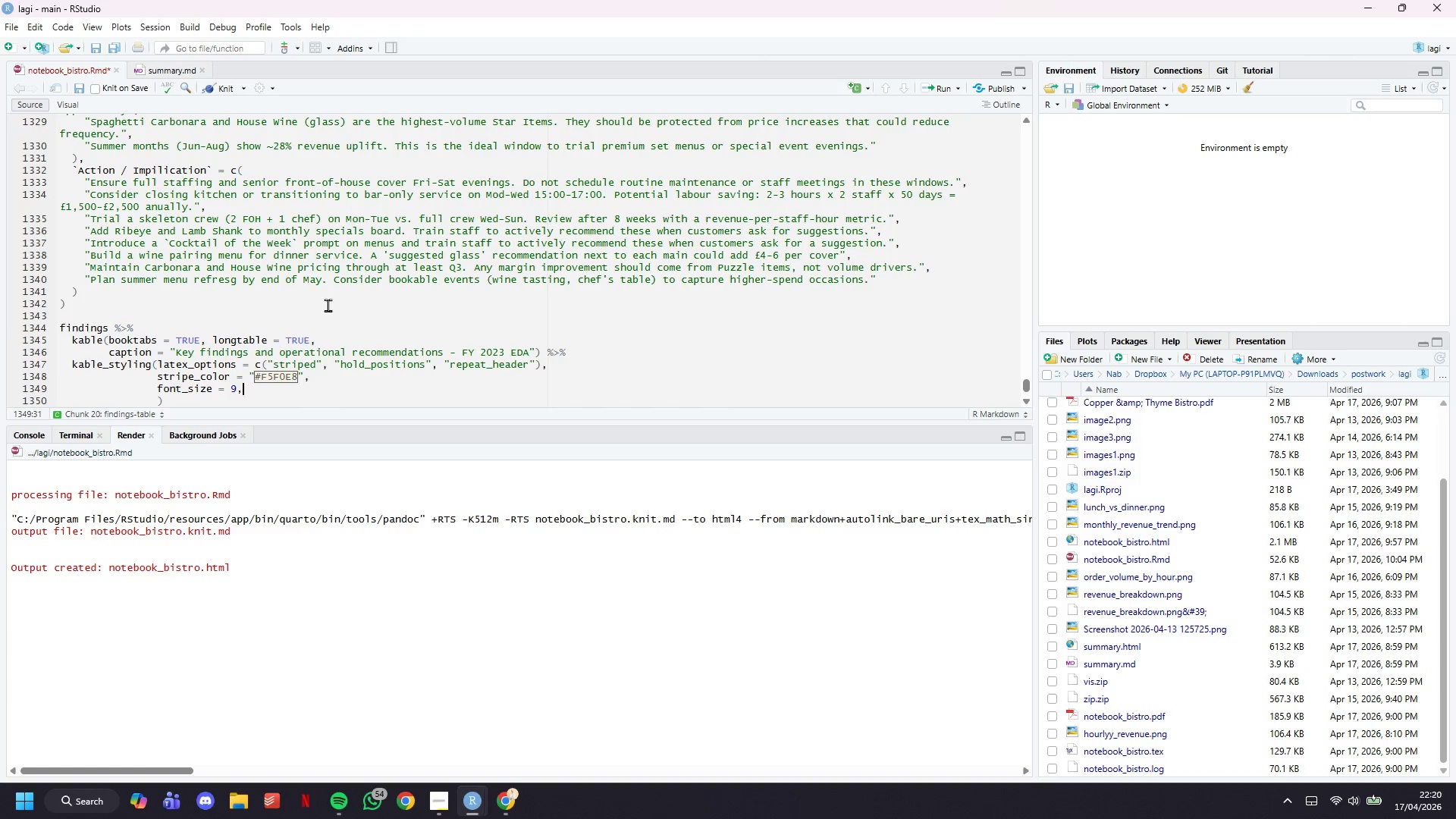 
key(Enter)
 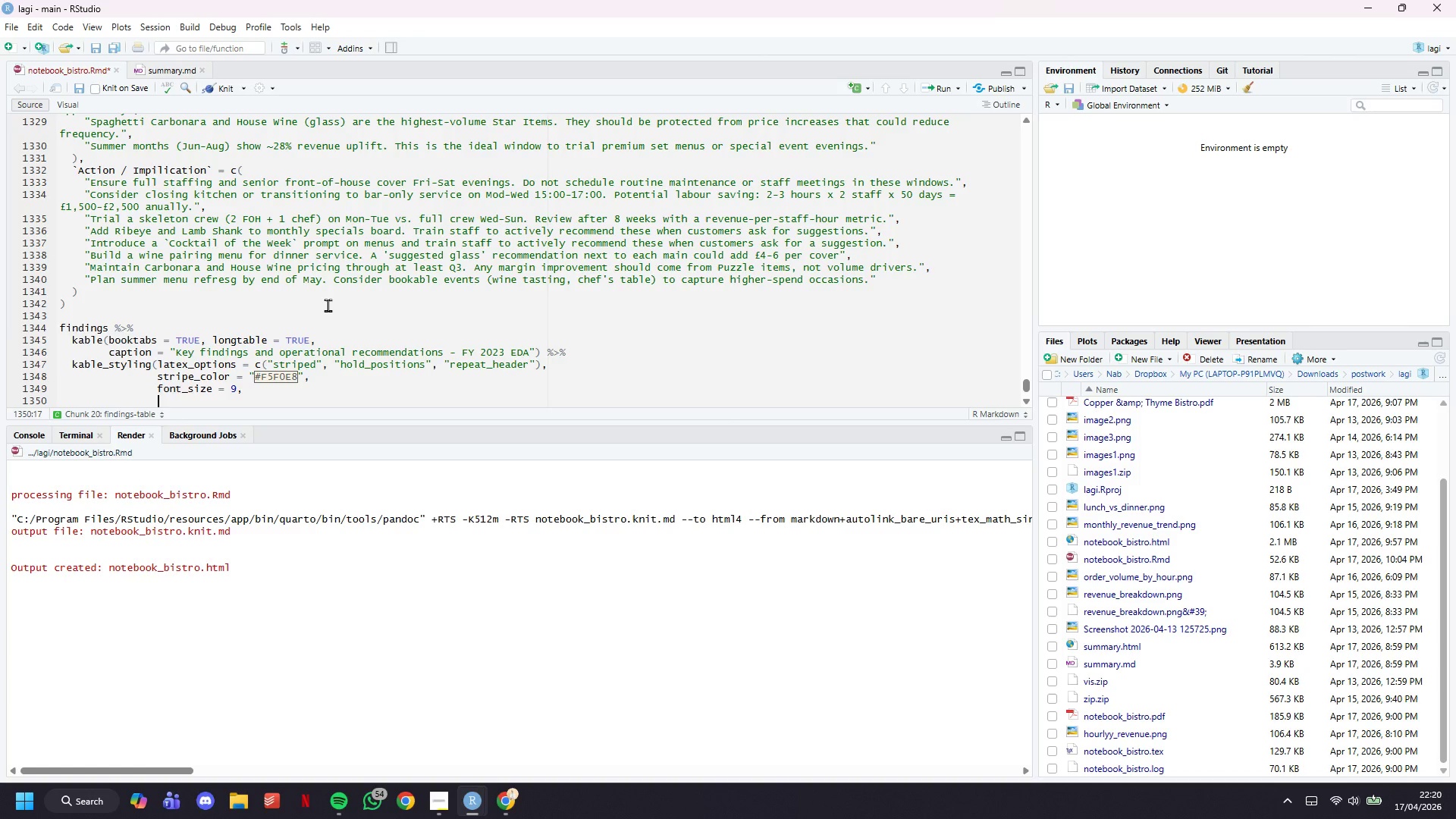 
type(full_width = TRUE)
 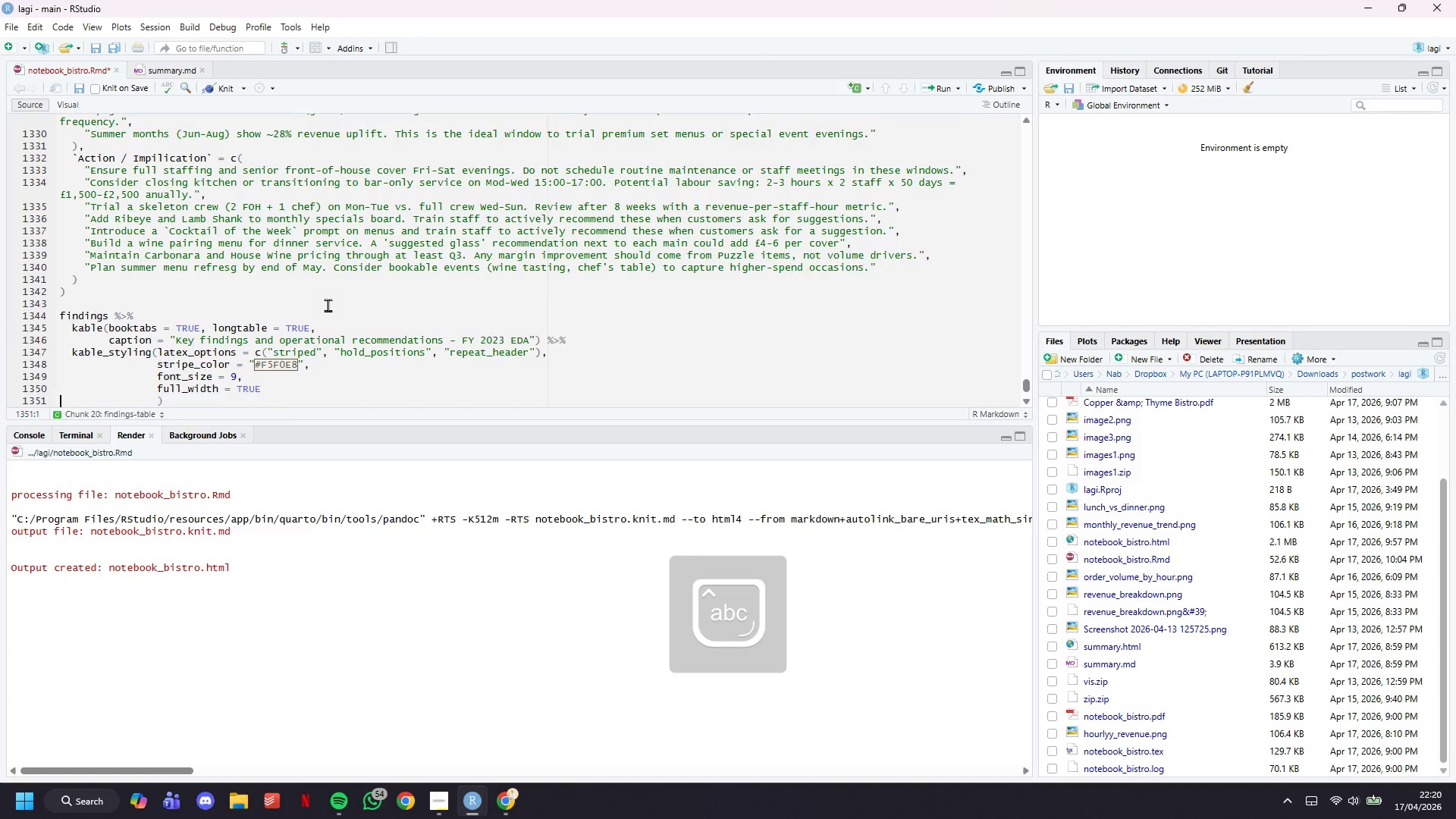 
key(ArrowRight)
 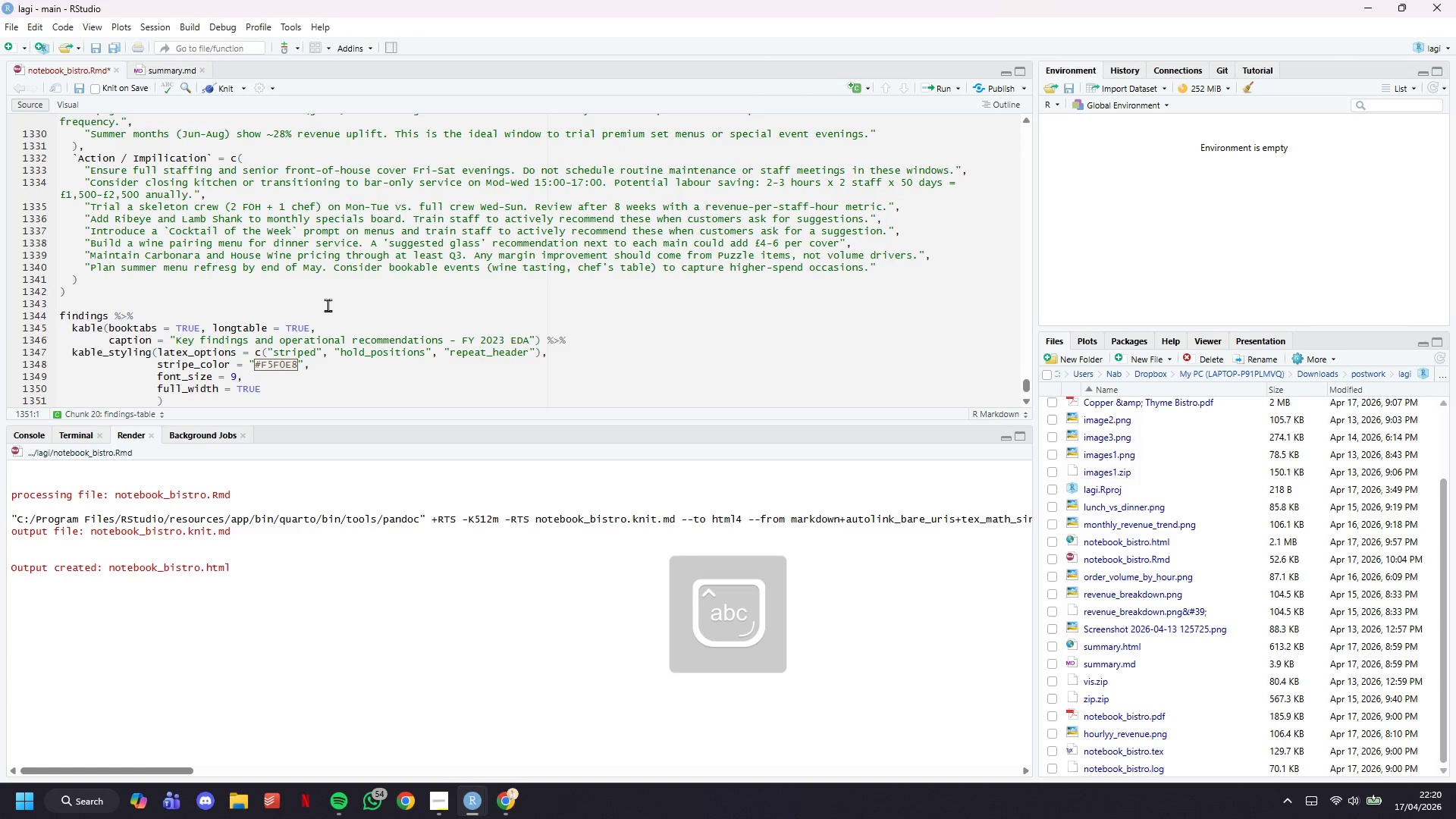 
key(ArrowDown)
 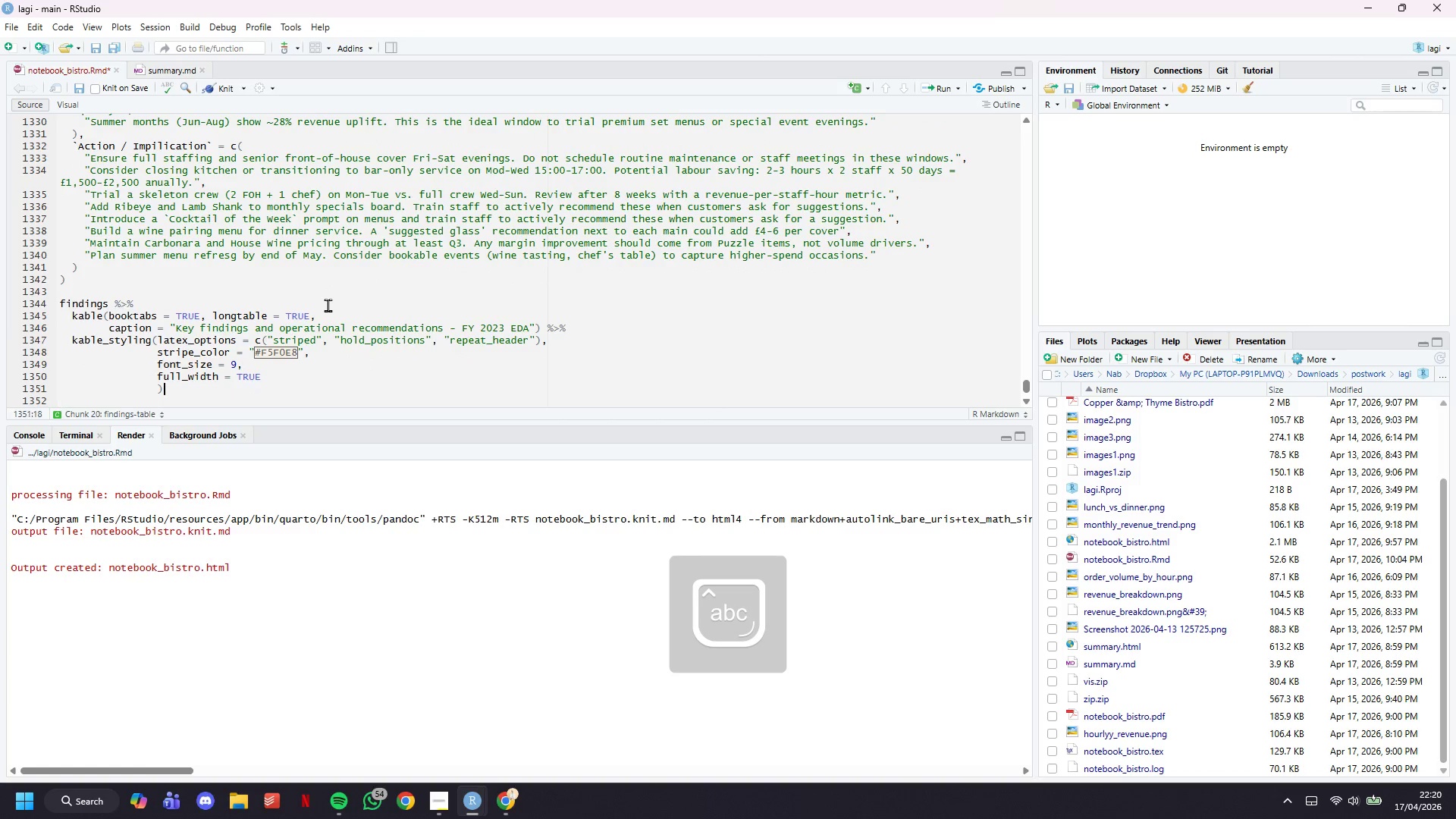 
key(ArrowLeft)
 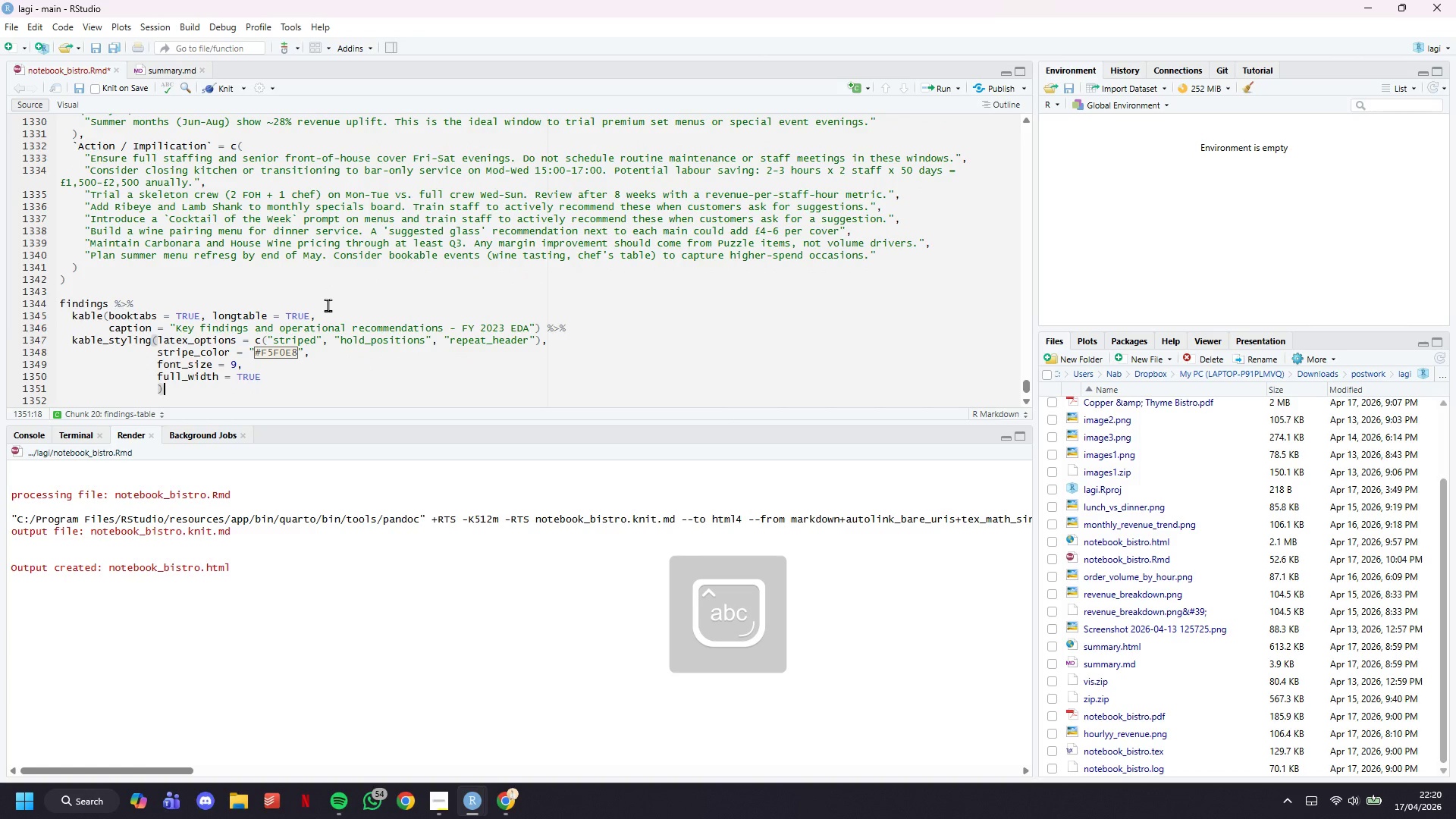 
key(Space)
 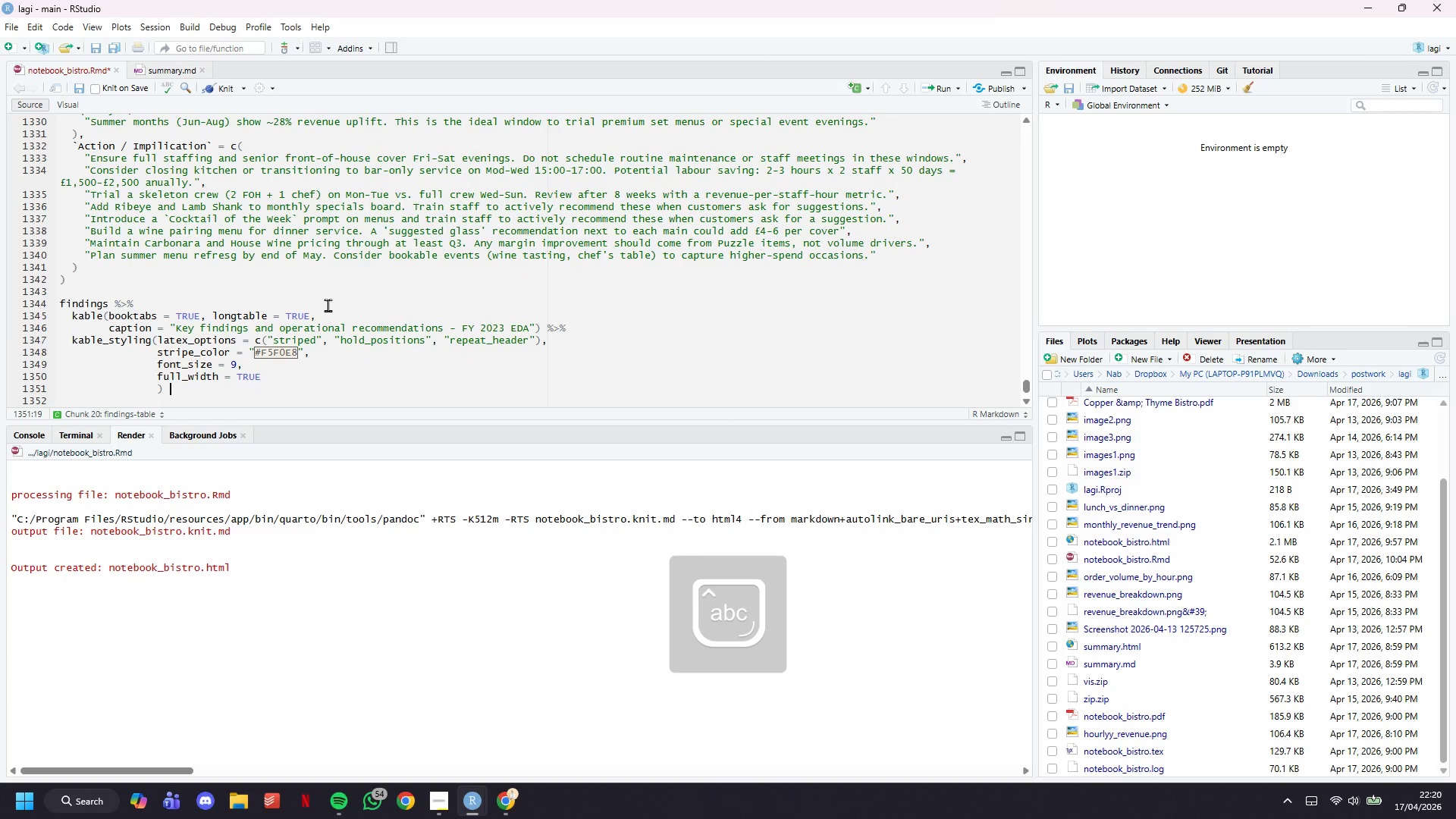 
key(Shift+5)
 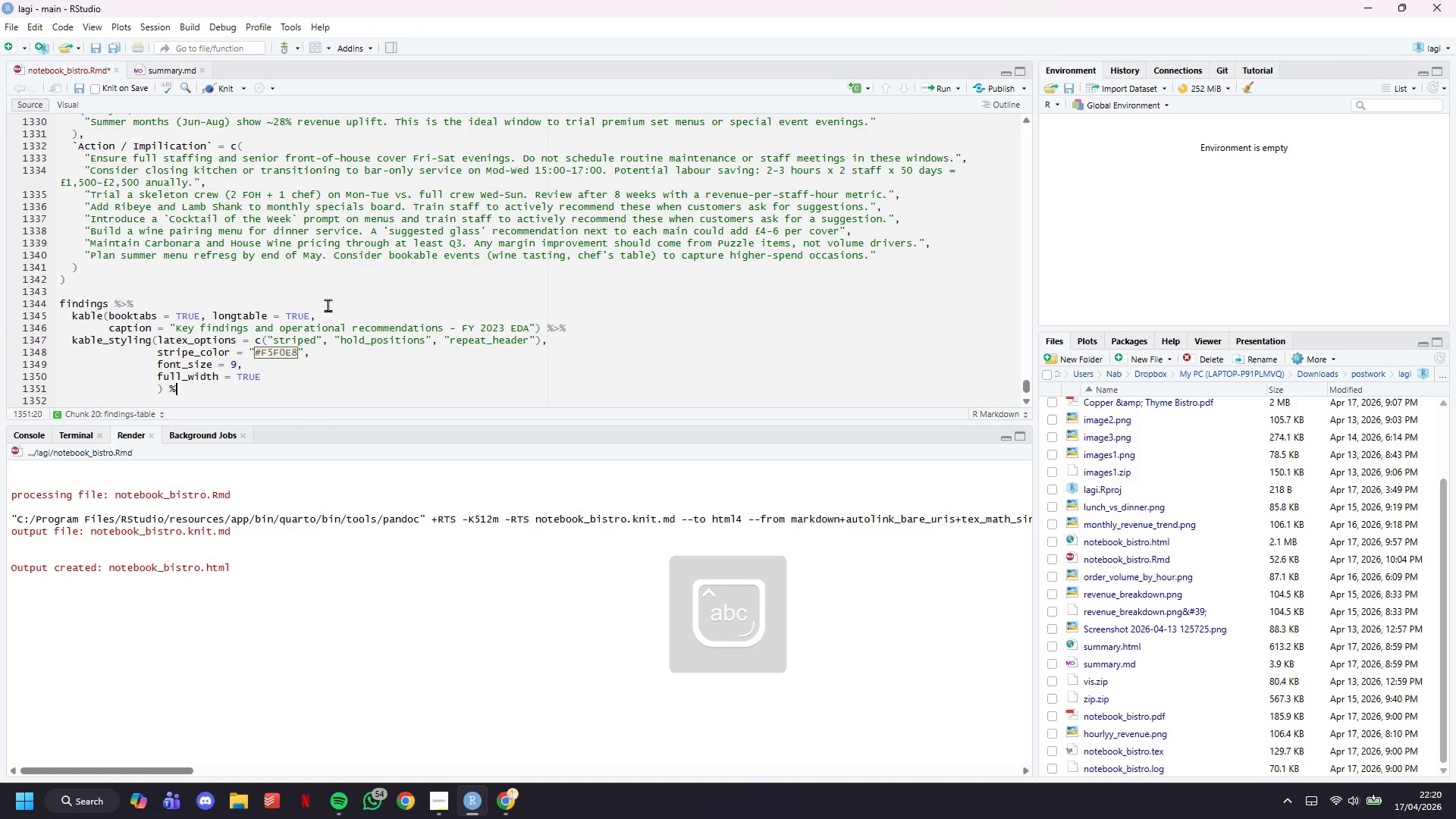 
key(Shift+Period)
 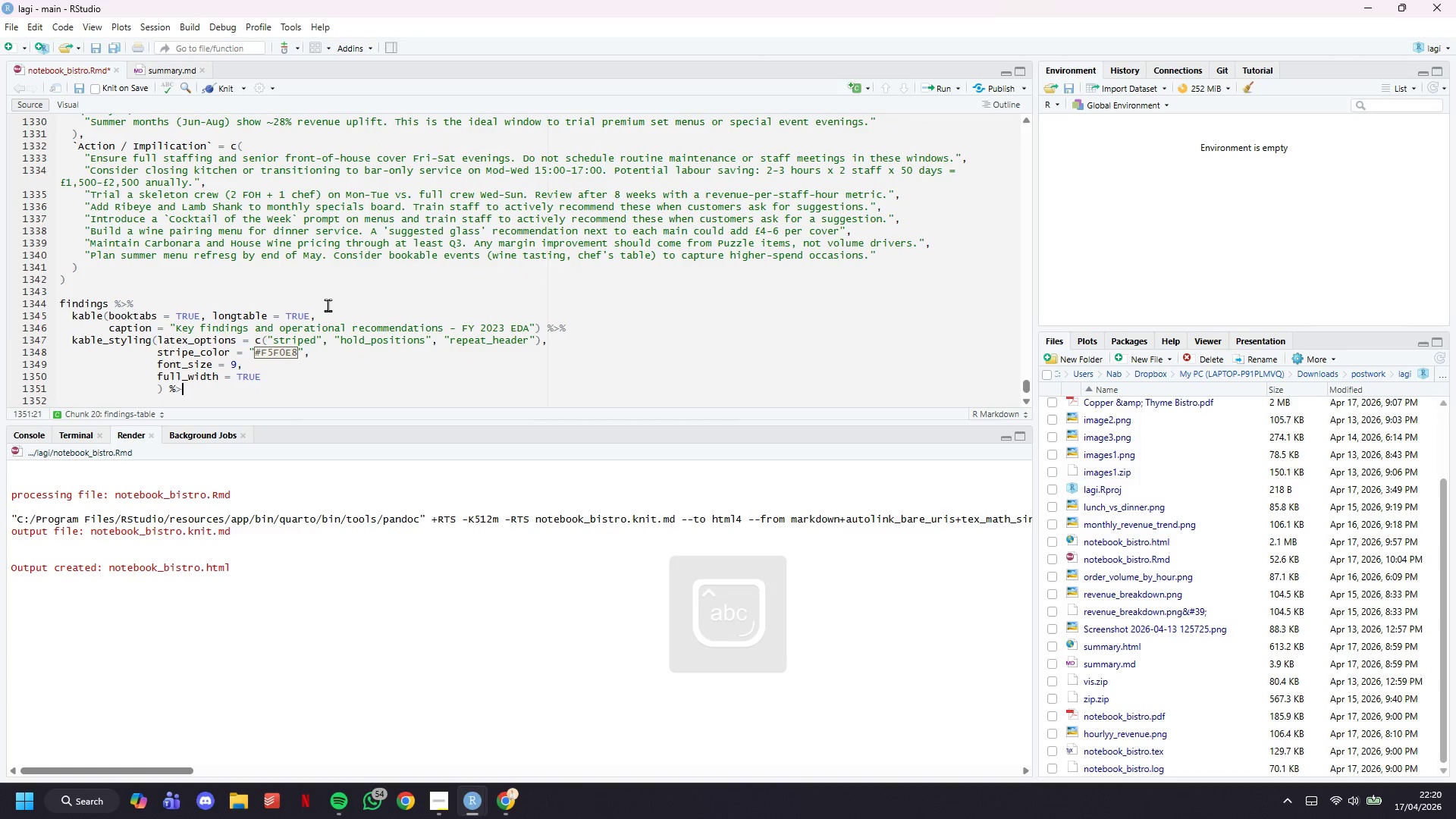 
key(Shift+5)
 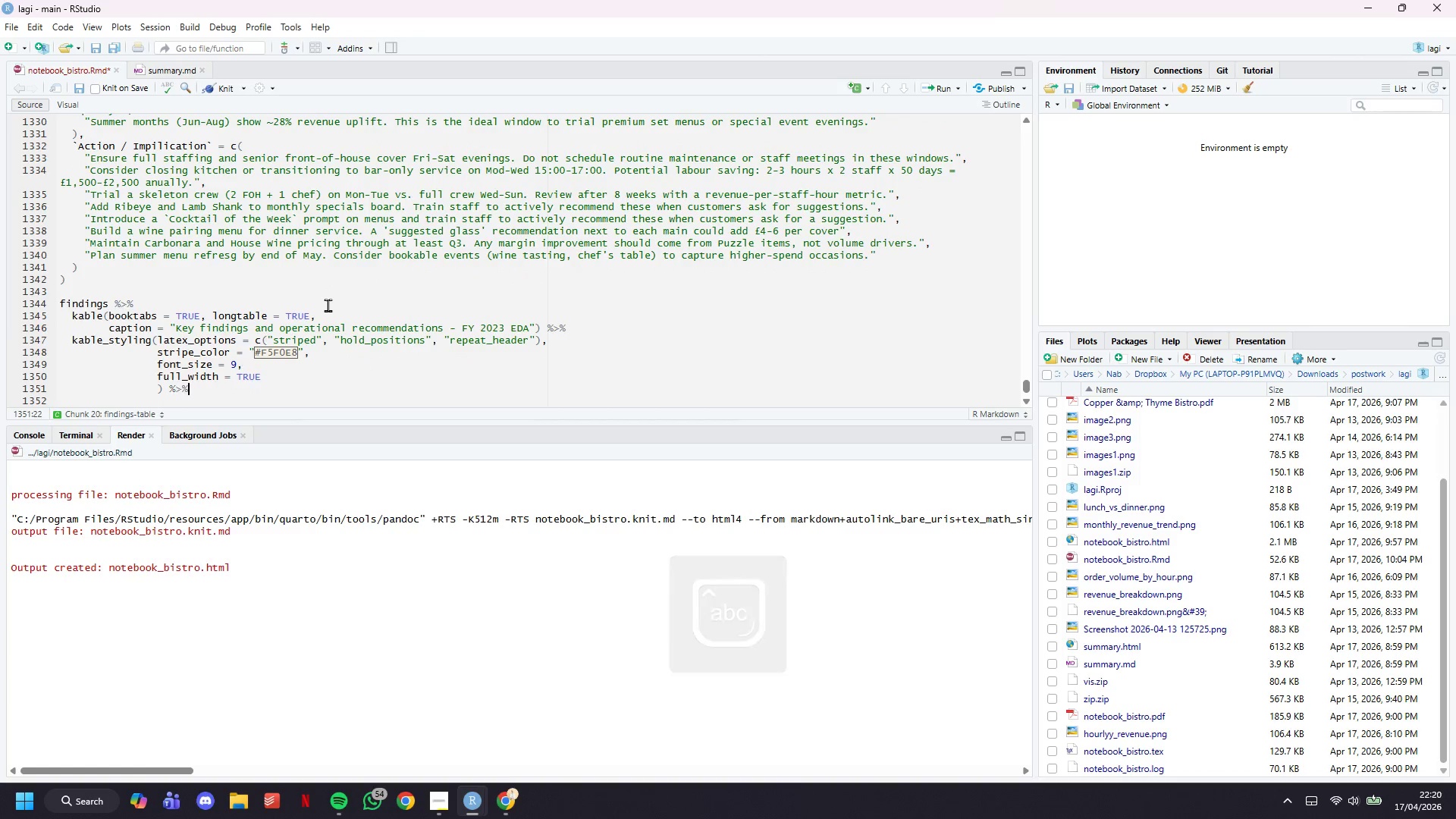 
key(Enter)
 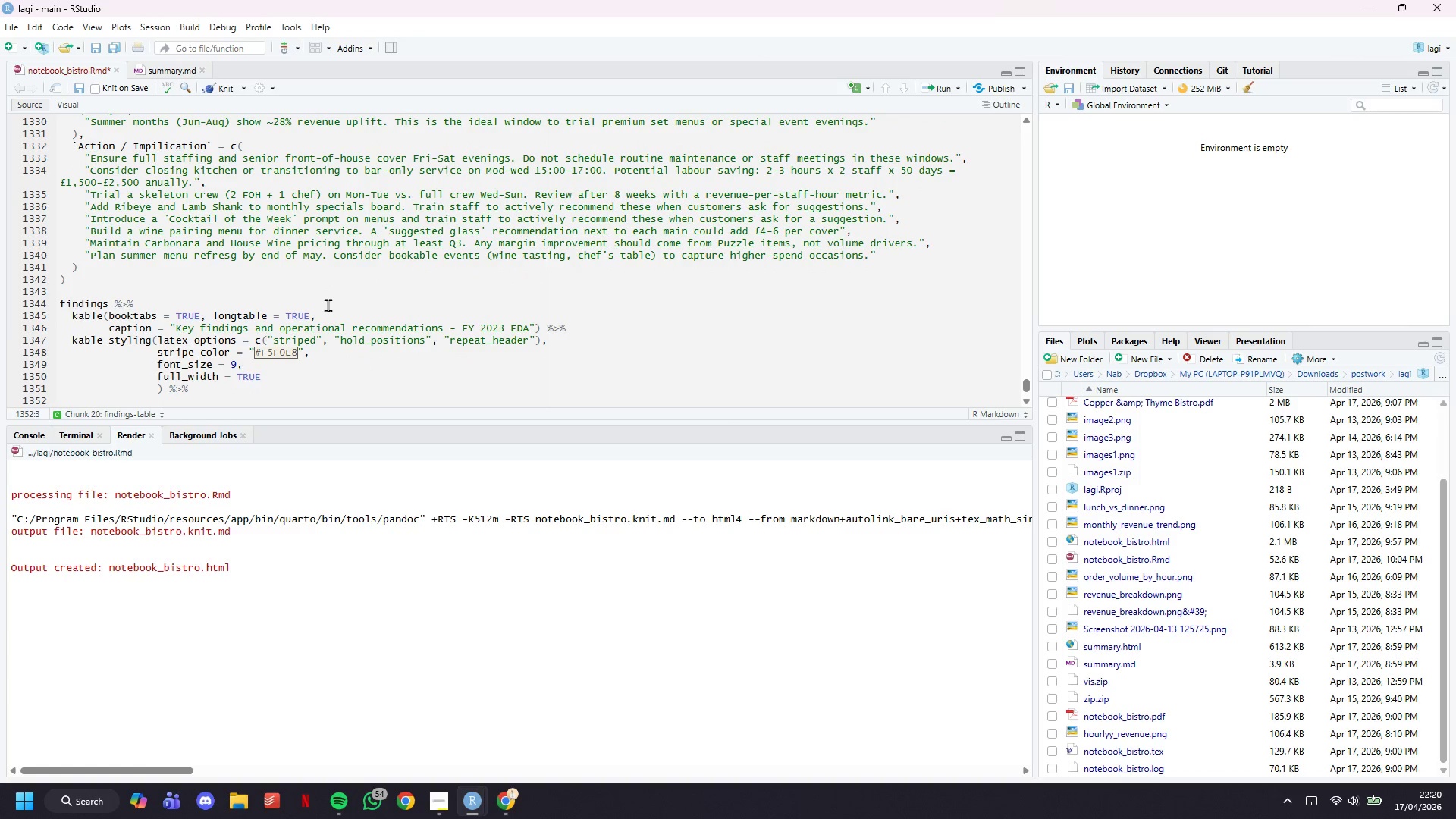 
type(column_se)
key(Backspace)
type(e)
key(Backspace)
type(e)
key(Backspace)
type(pec(1, bold = TRUE, width = "0.4cm)
 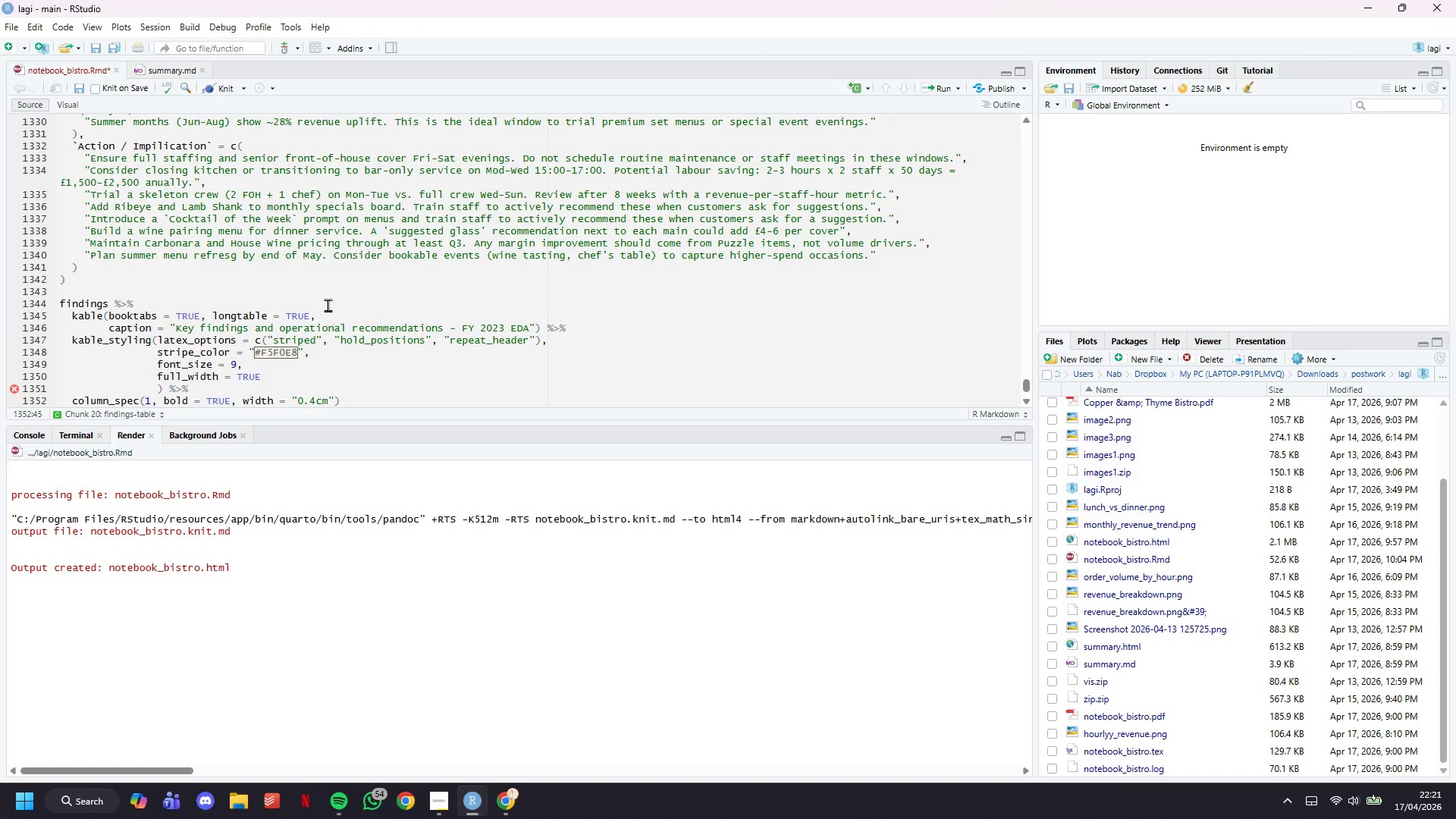 
key(ArrowRight)
 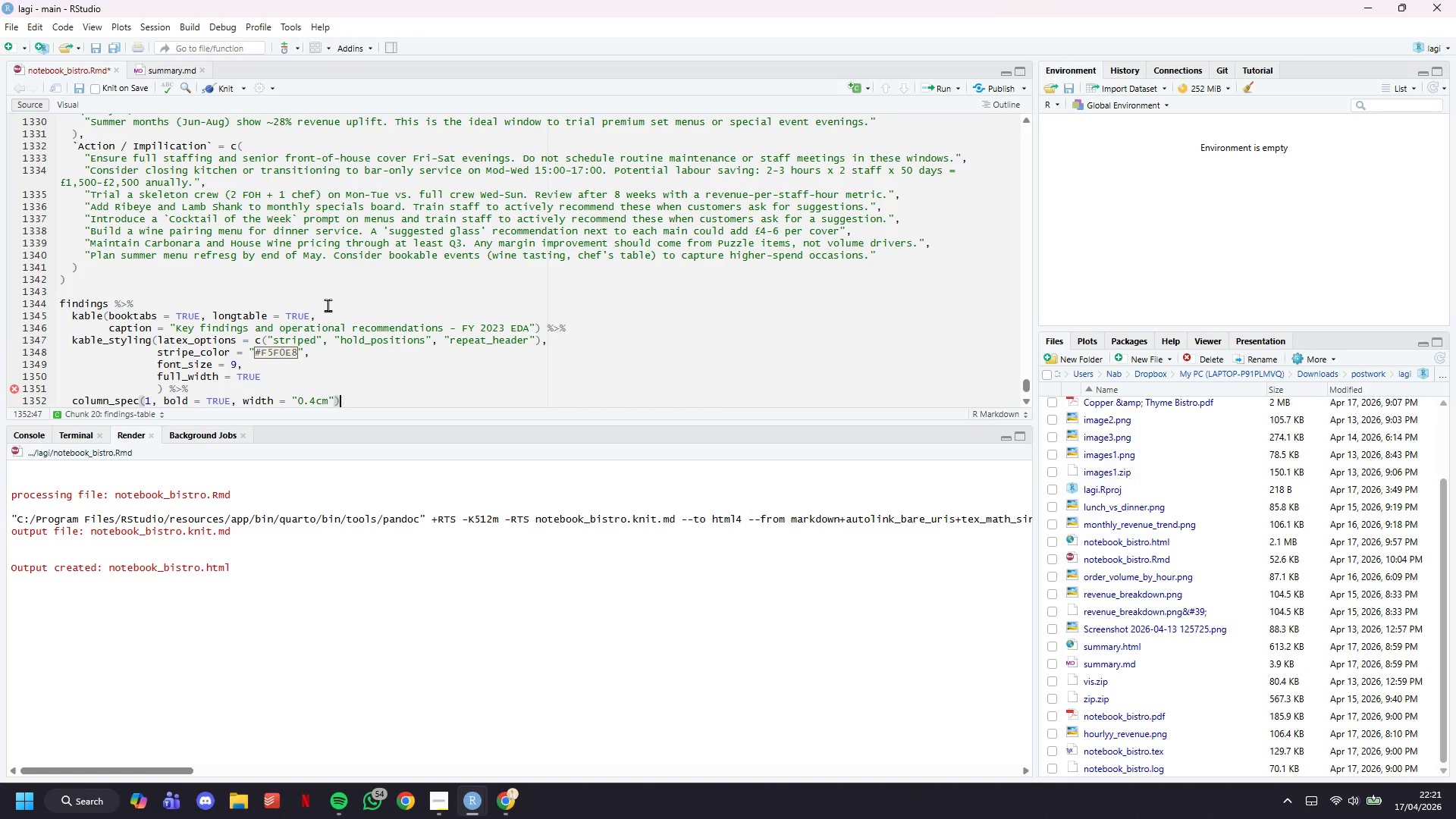 
key(ArrowRight)
 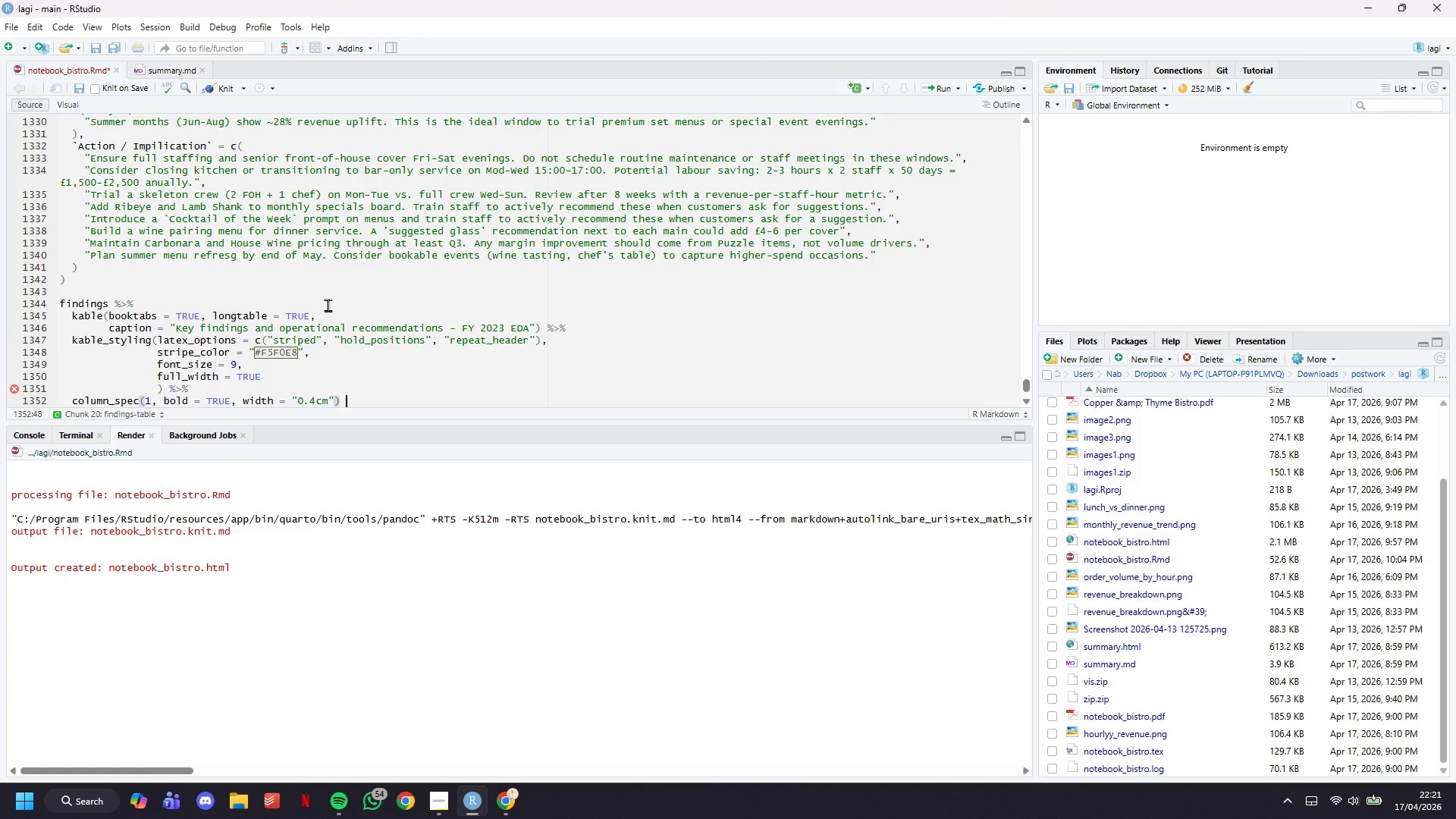 
key(Space)
 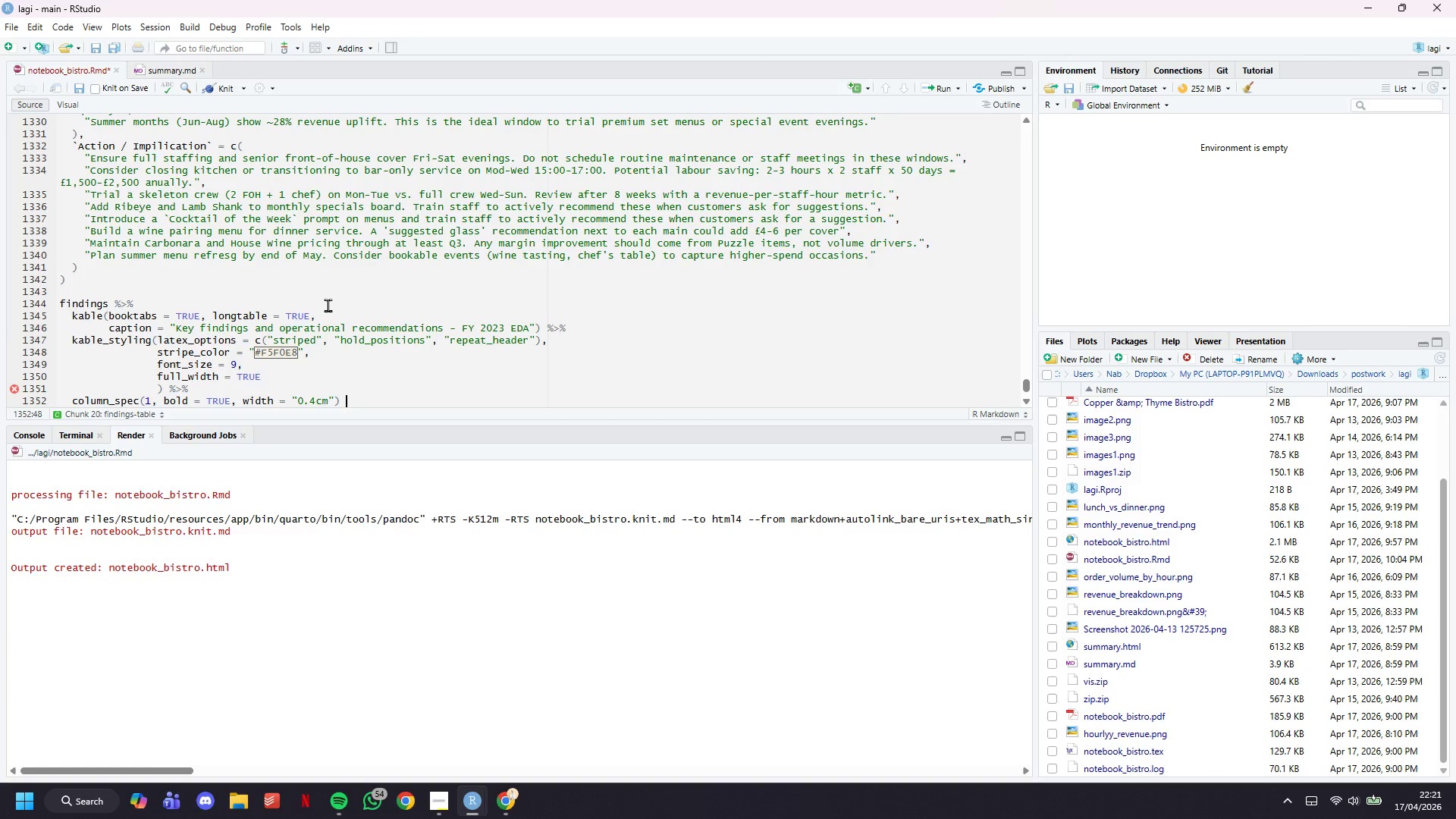 
key(Shift+5)
 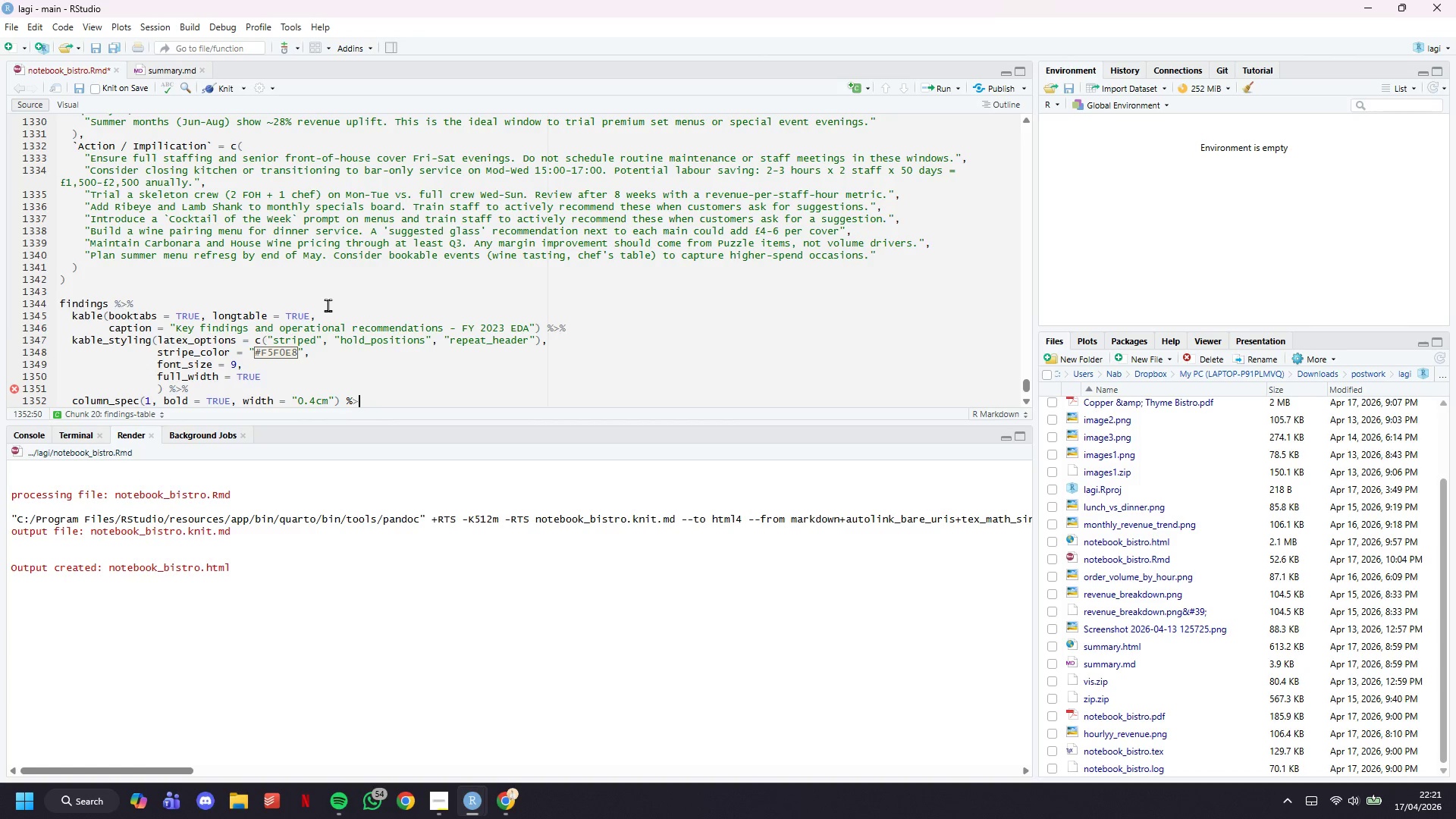 
key(Shift+Period)
 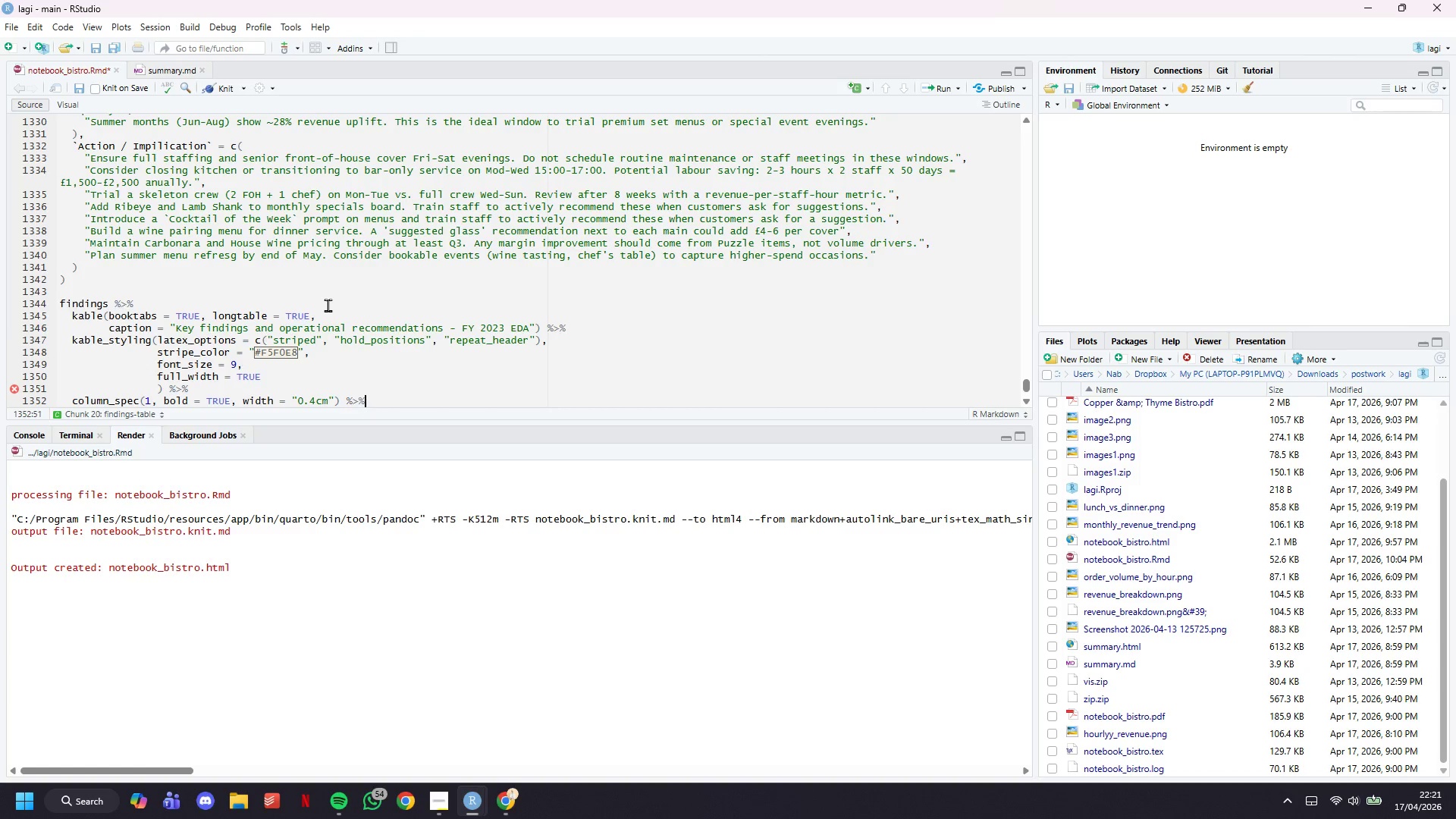 
key(Shift+5)
 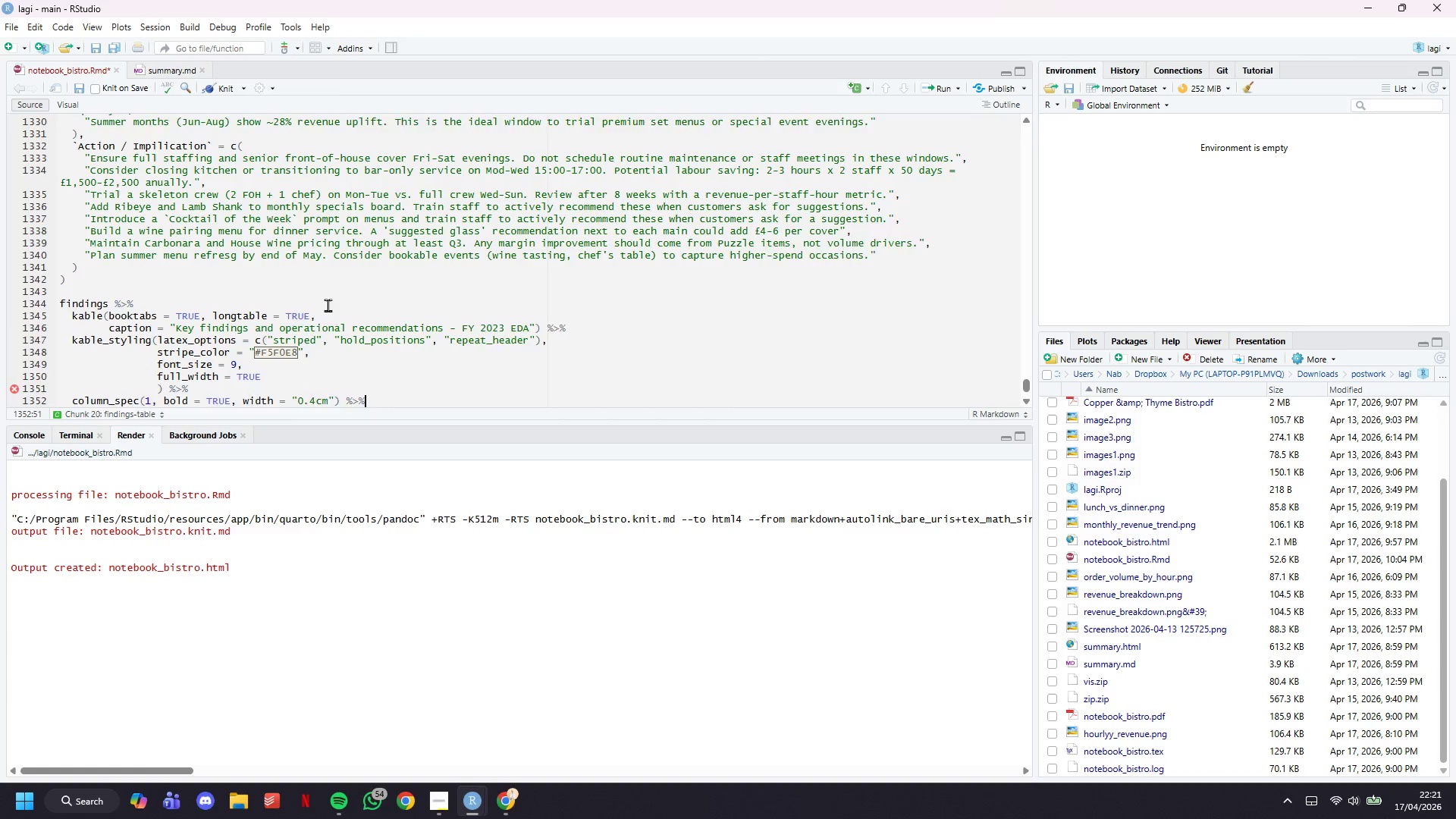 
key(Enter)
 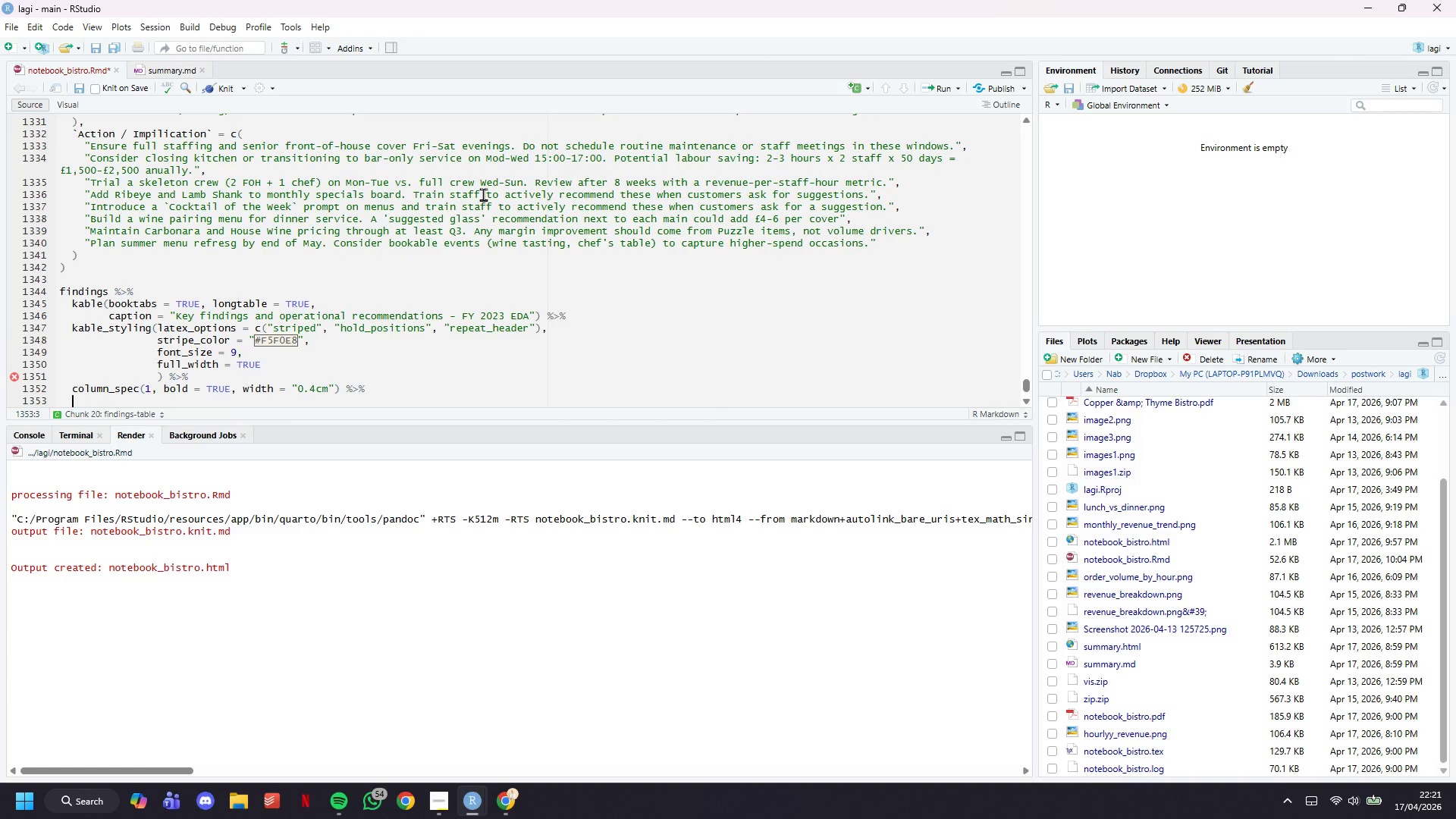 
scroll: coordinate [270, 271], scroll_direction: down, amount: 2.0
 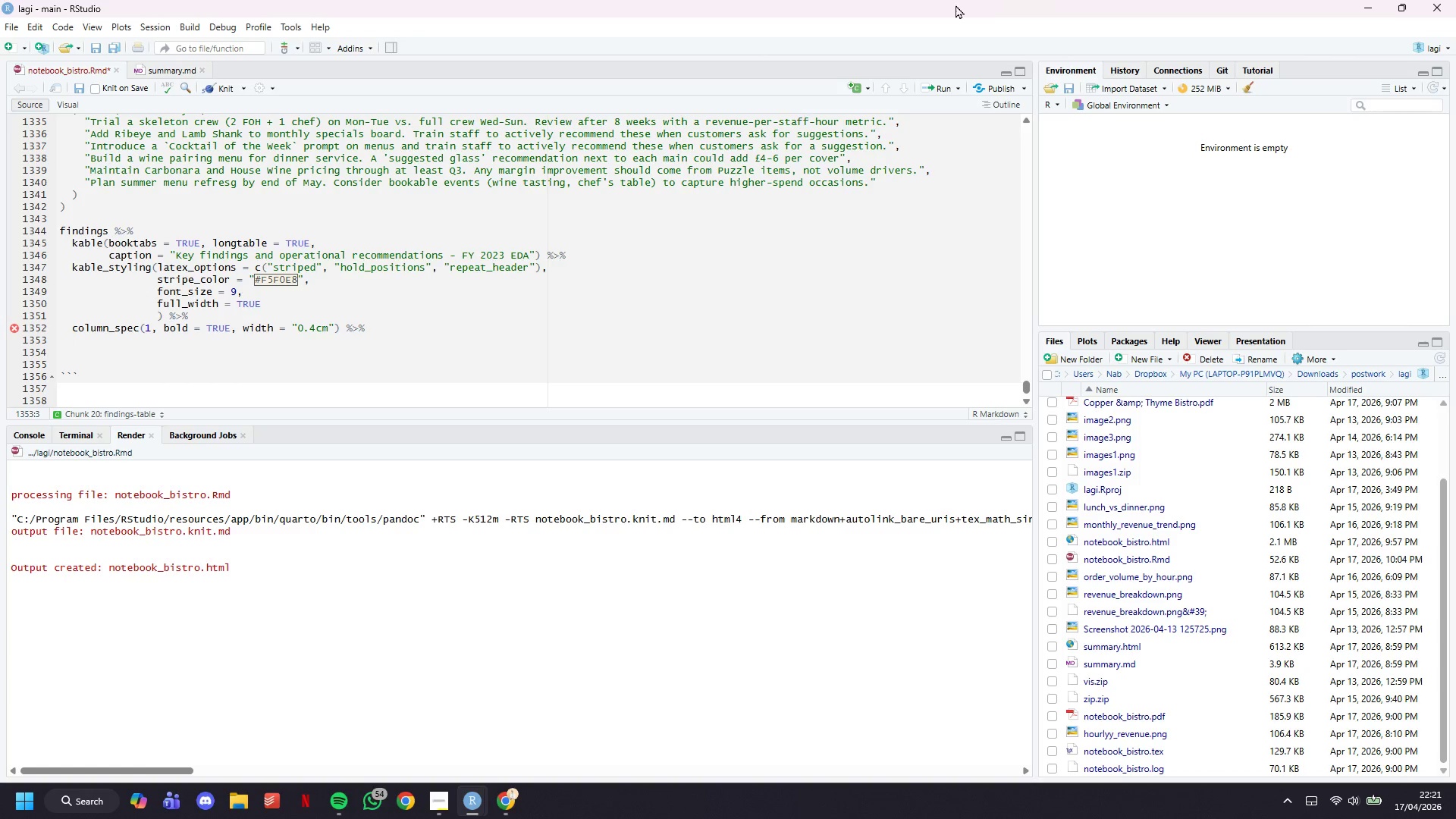 
type(column_spec()
 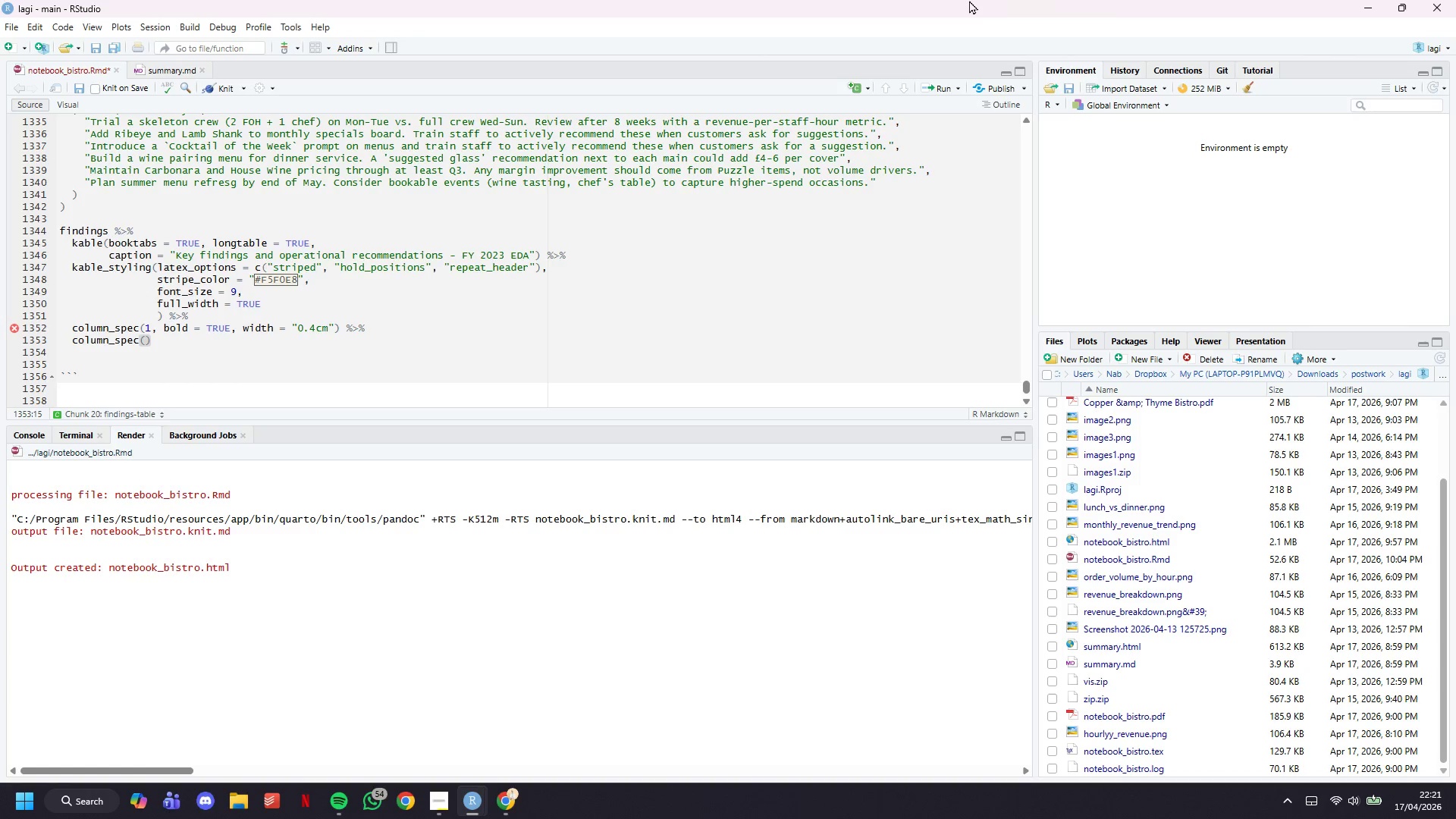 
type(2, width = "8cm)
 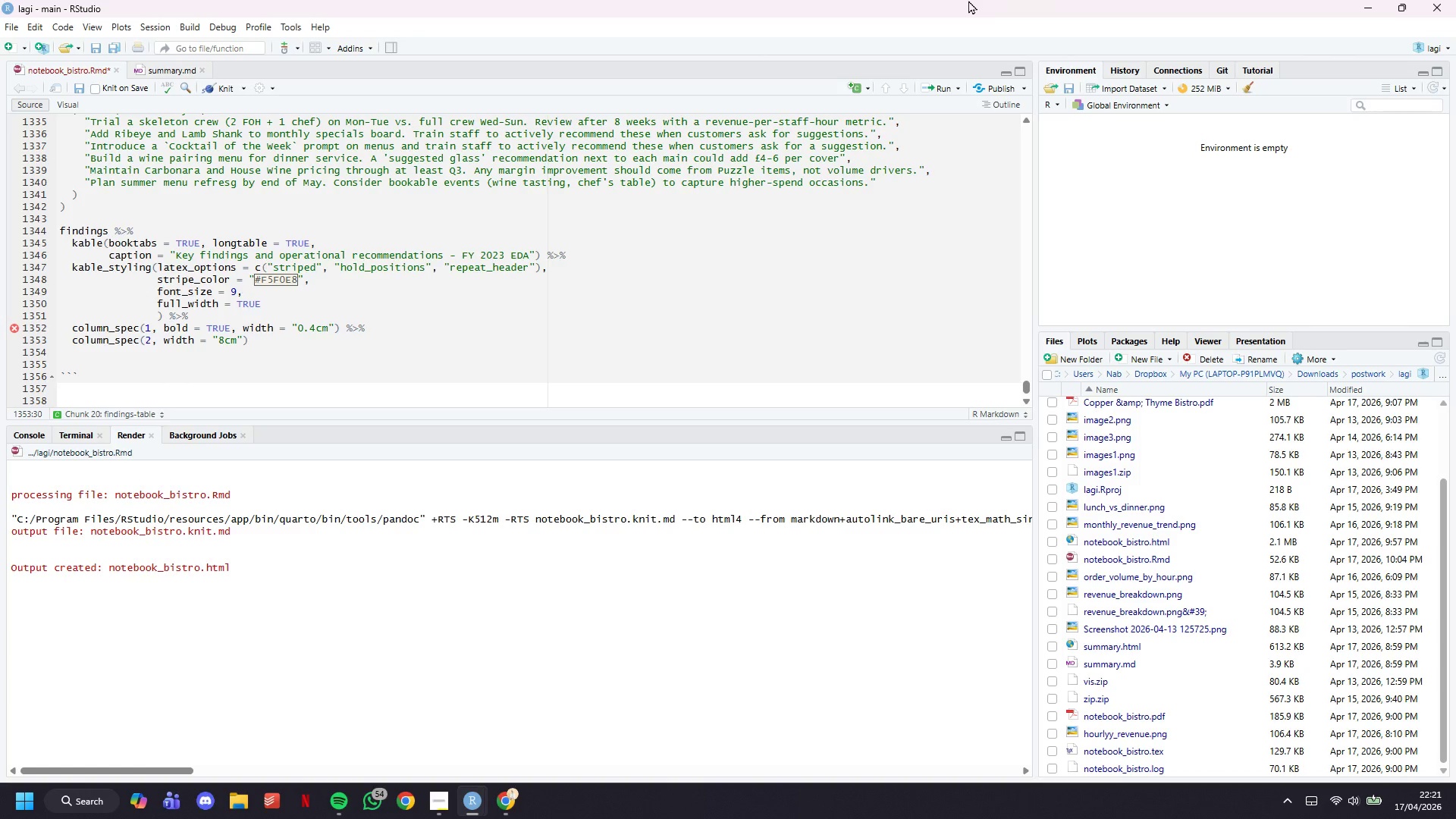 
key(ArrowRight)
 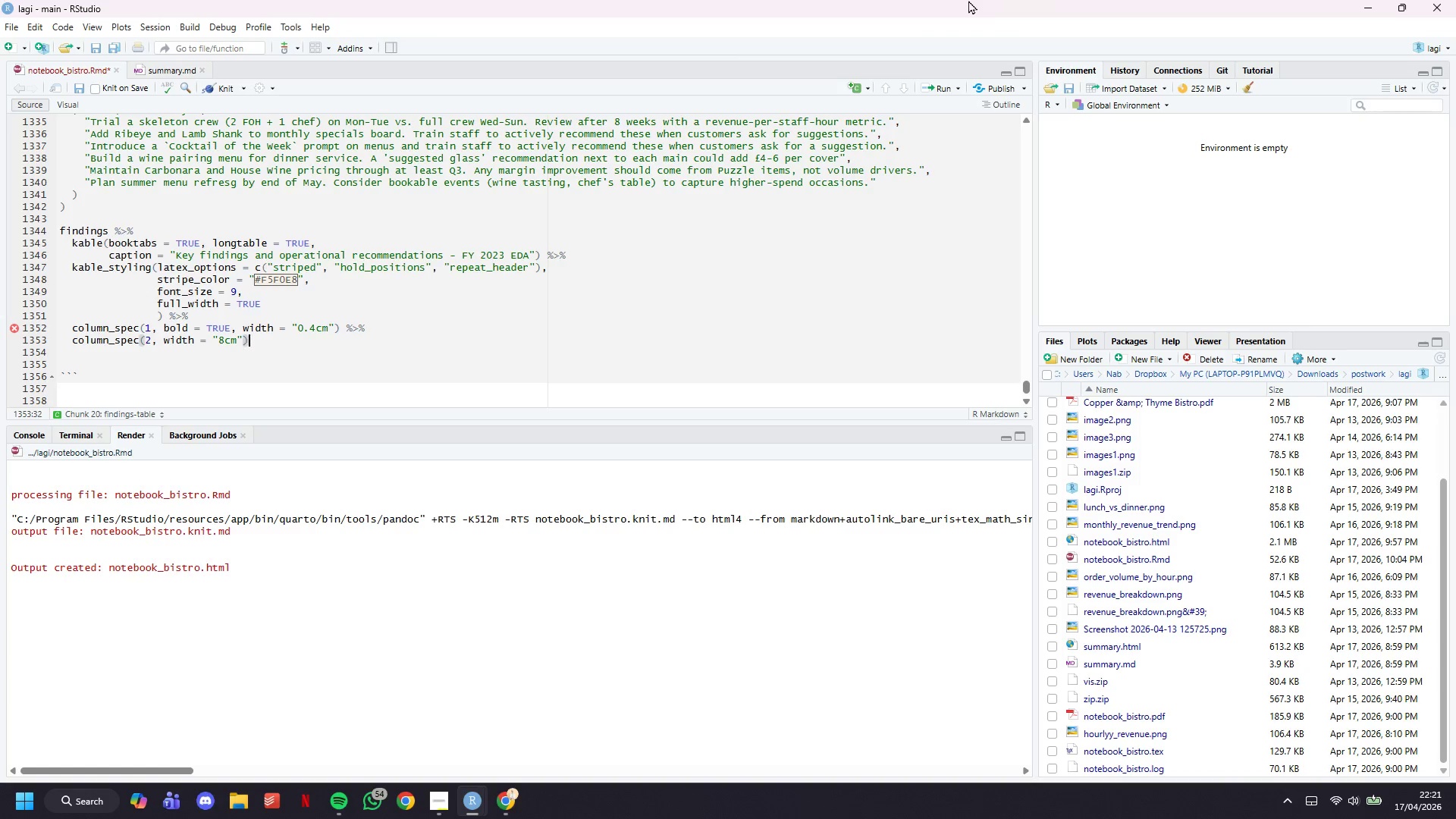 
key(ArrowRight)
 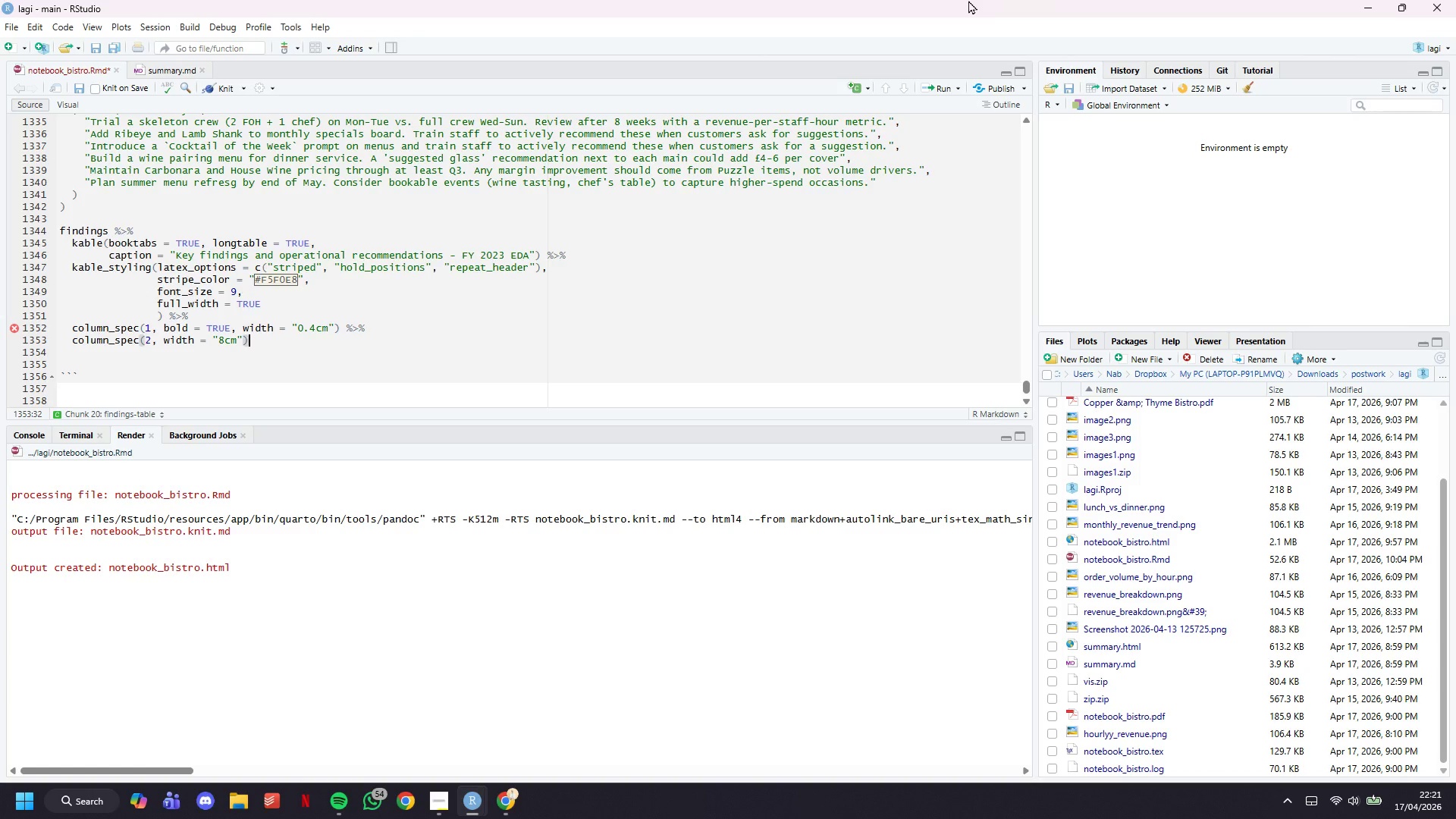 
key(Space)
 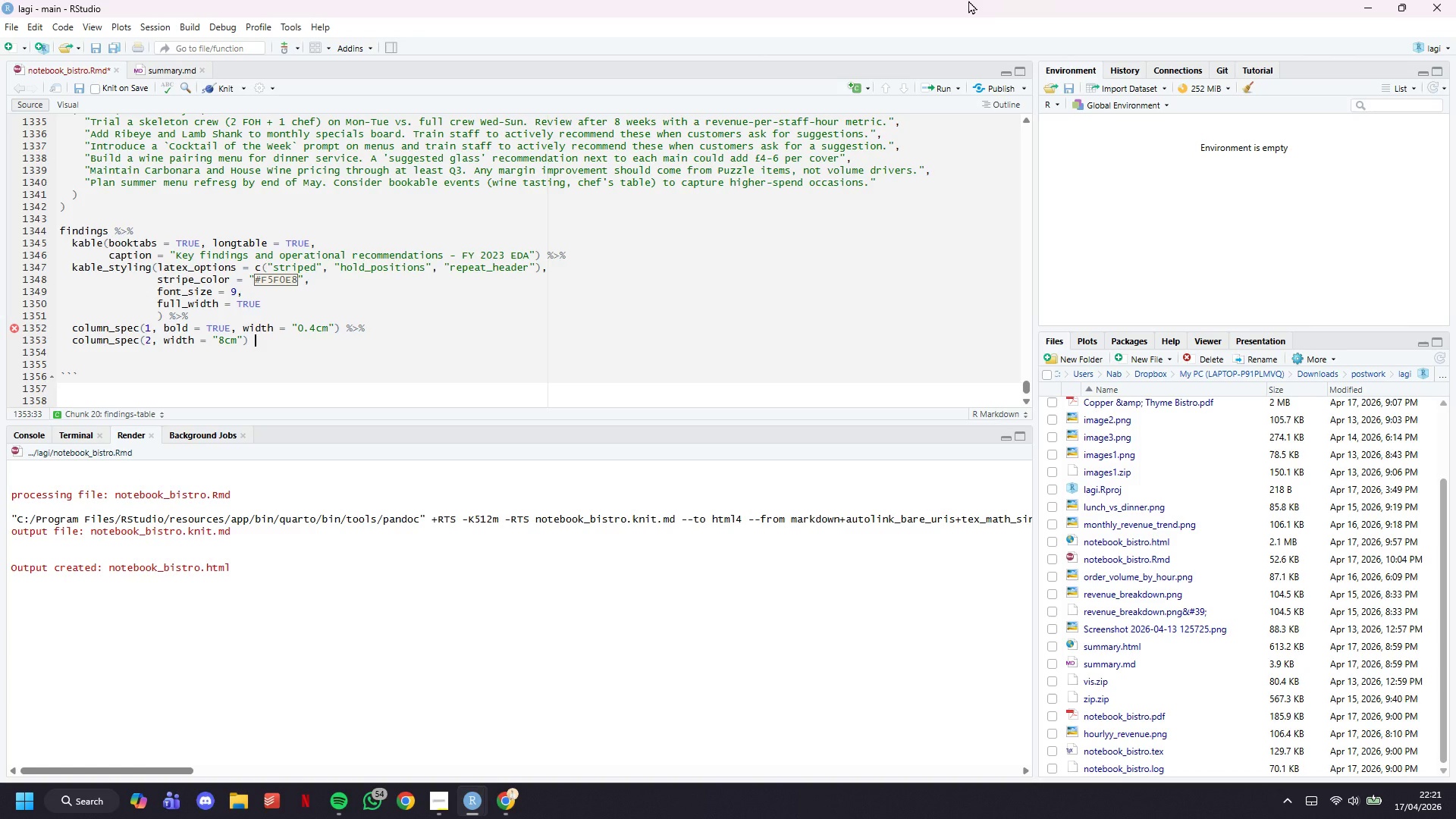 
key(Shift+5)
 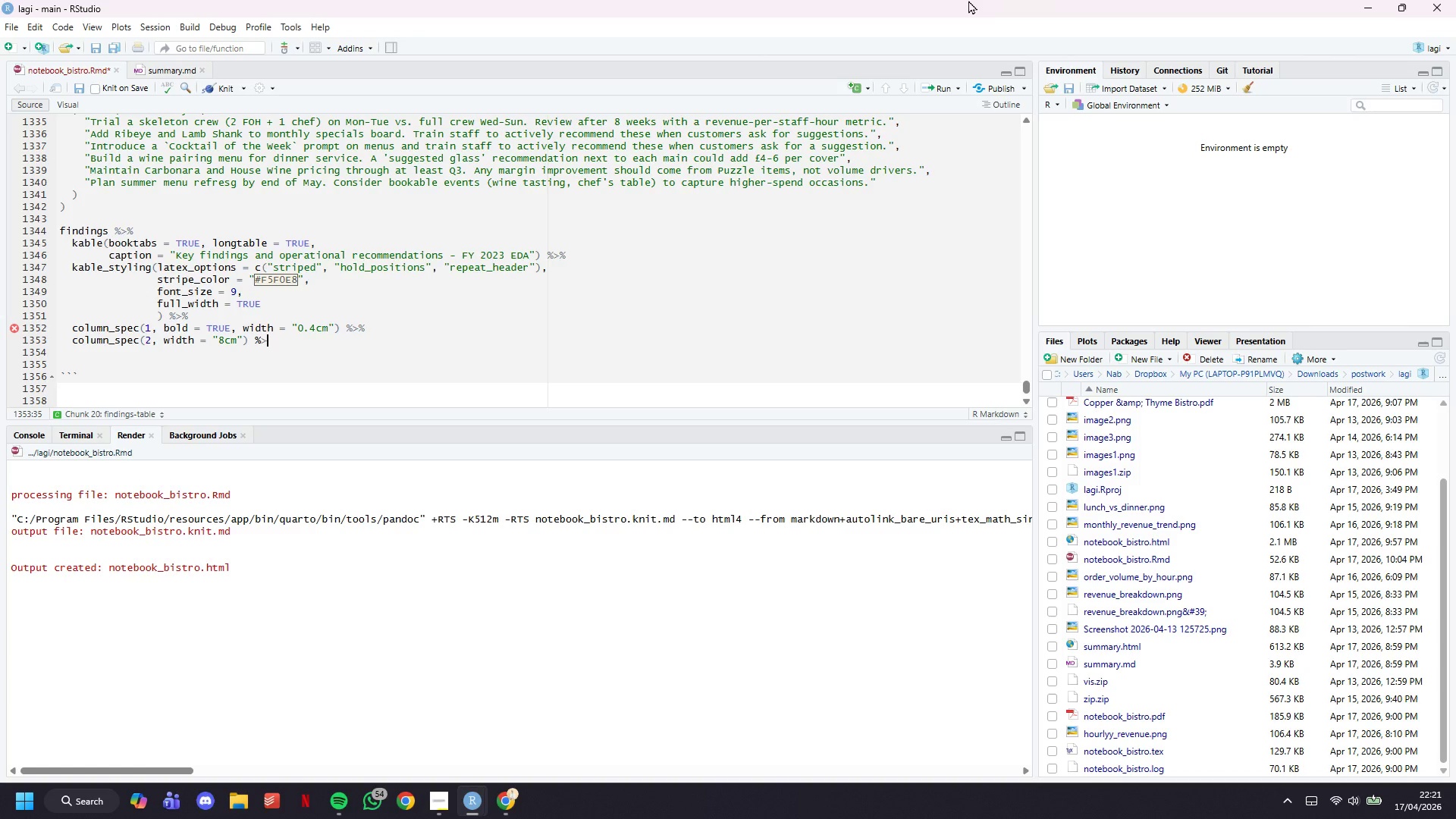 
key(Shift+Period)
 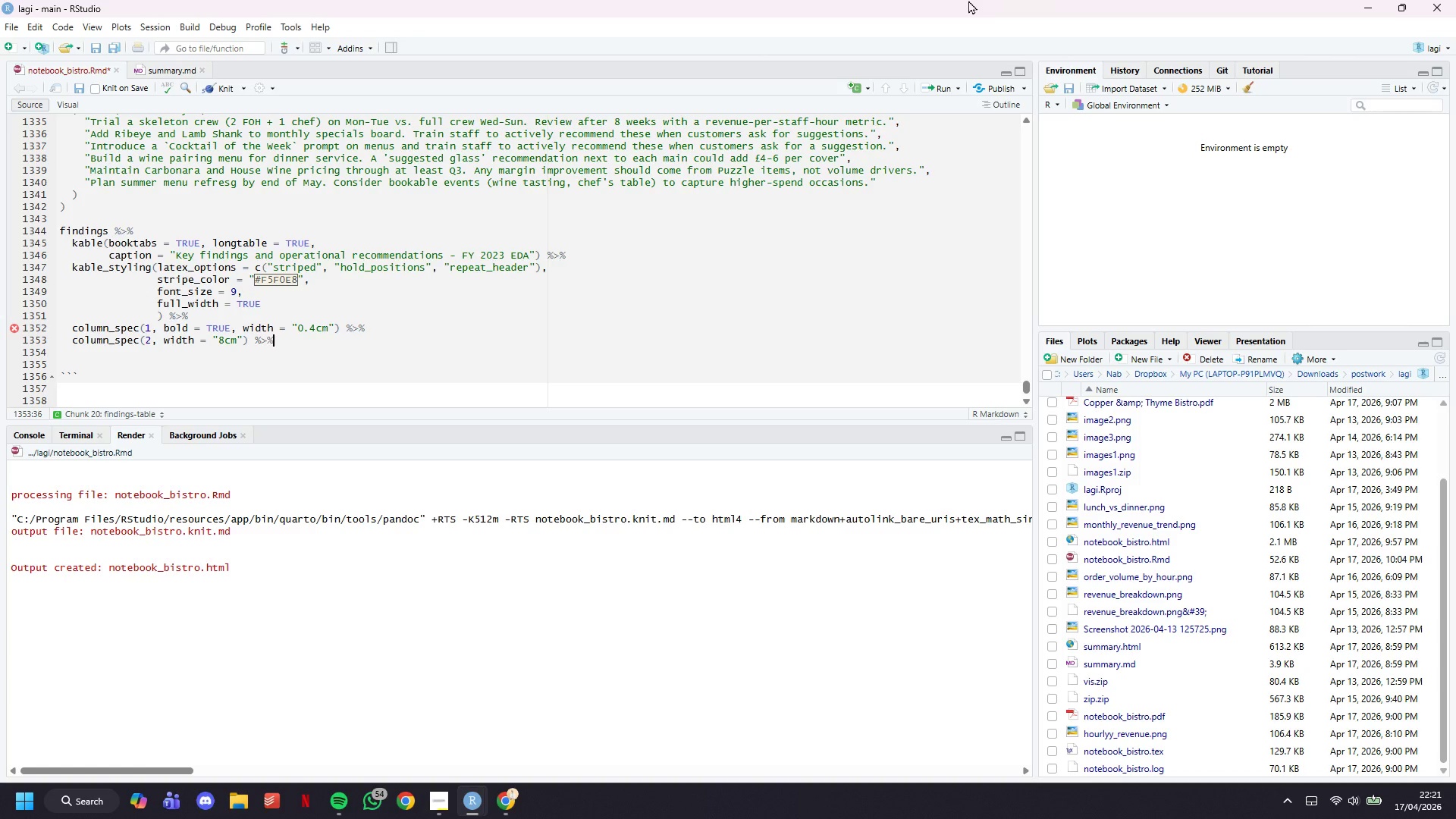 
key(Shift+5)
 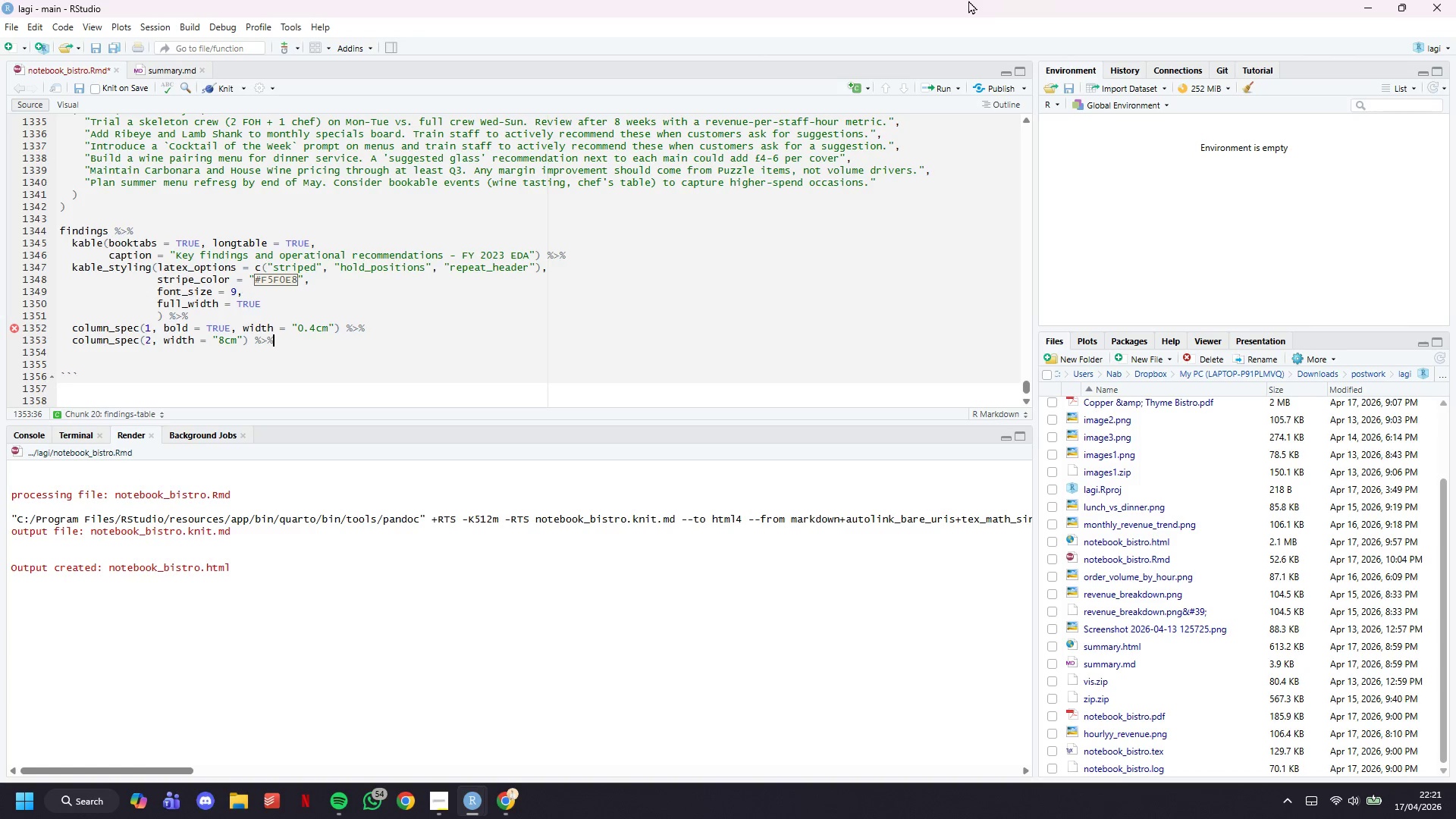 
key(Enter)
 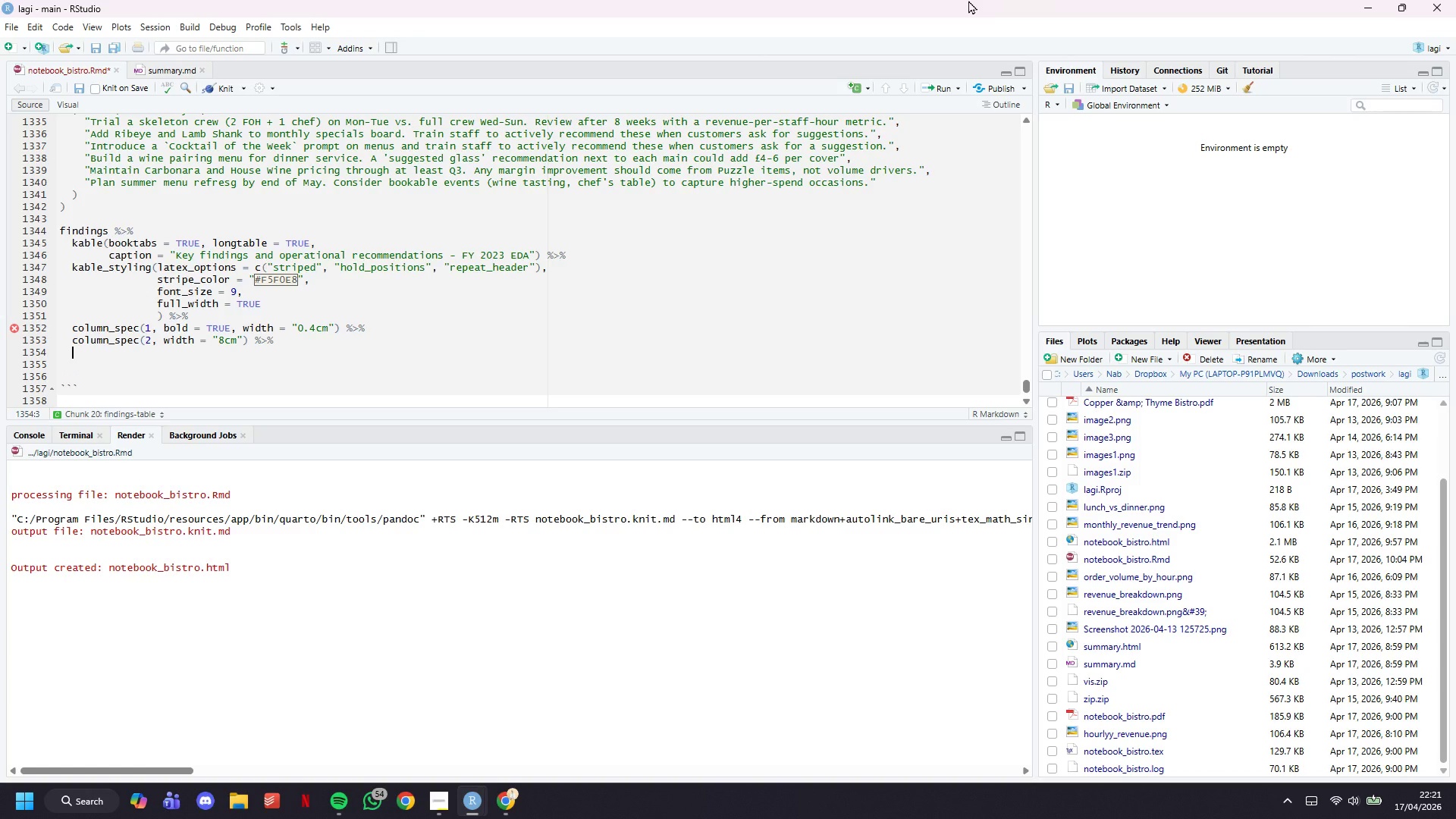 
type(column_p)
key(Backspace)
type(spec(3, width = "7cm)
 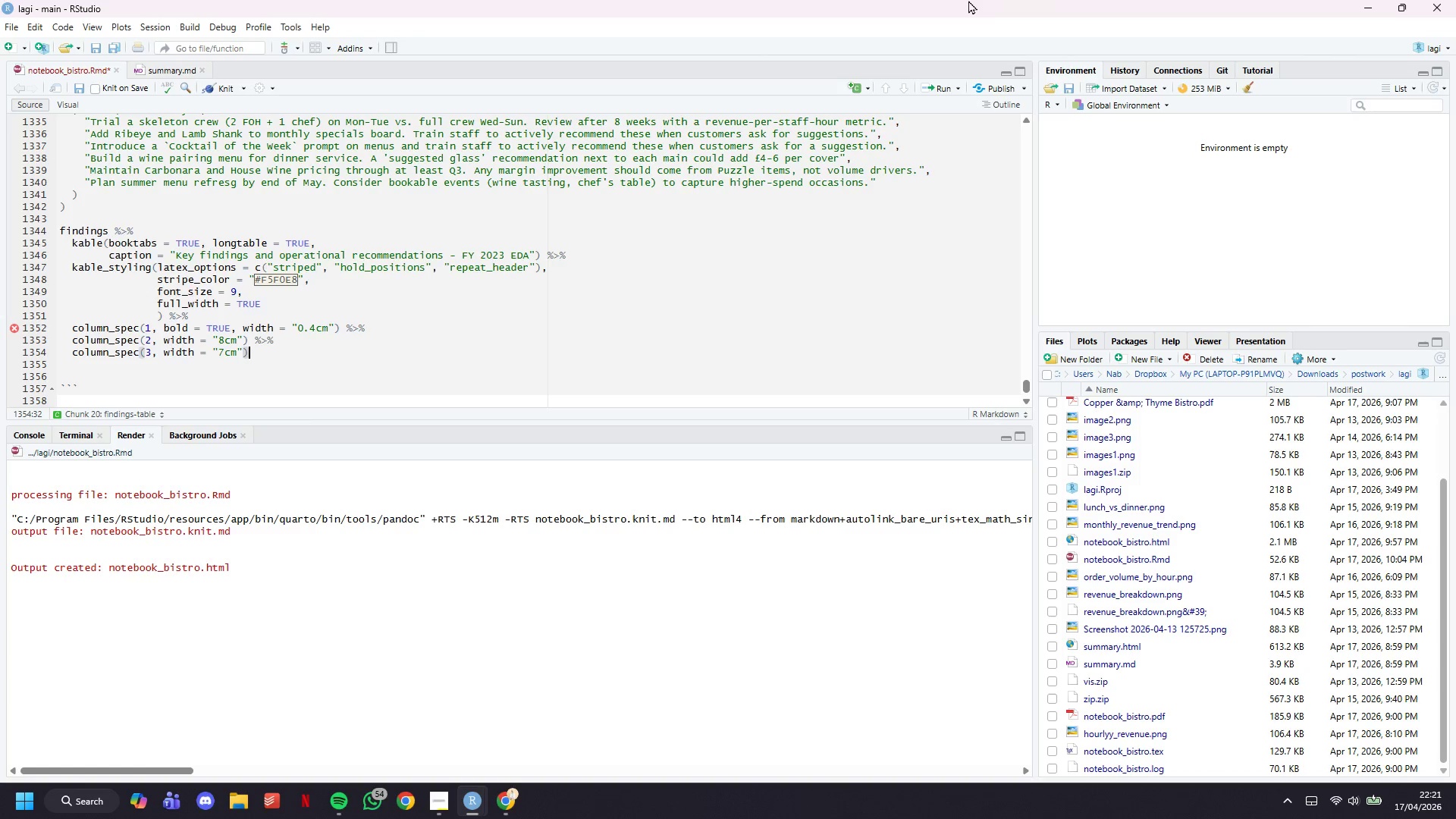 
 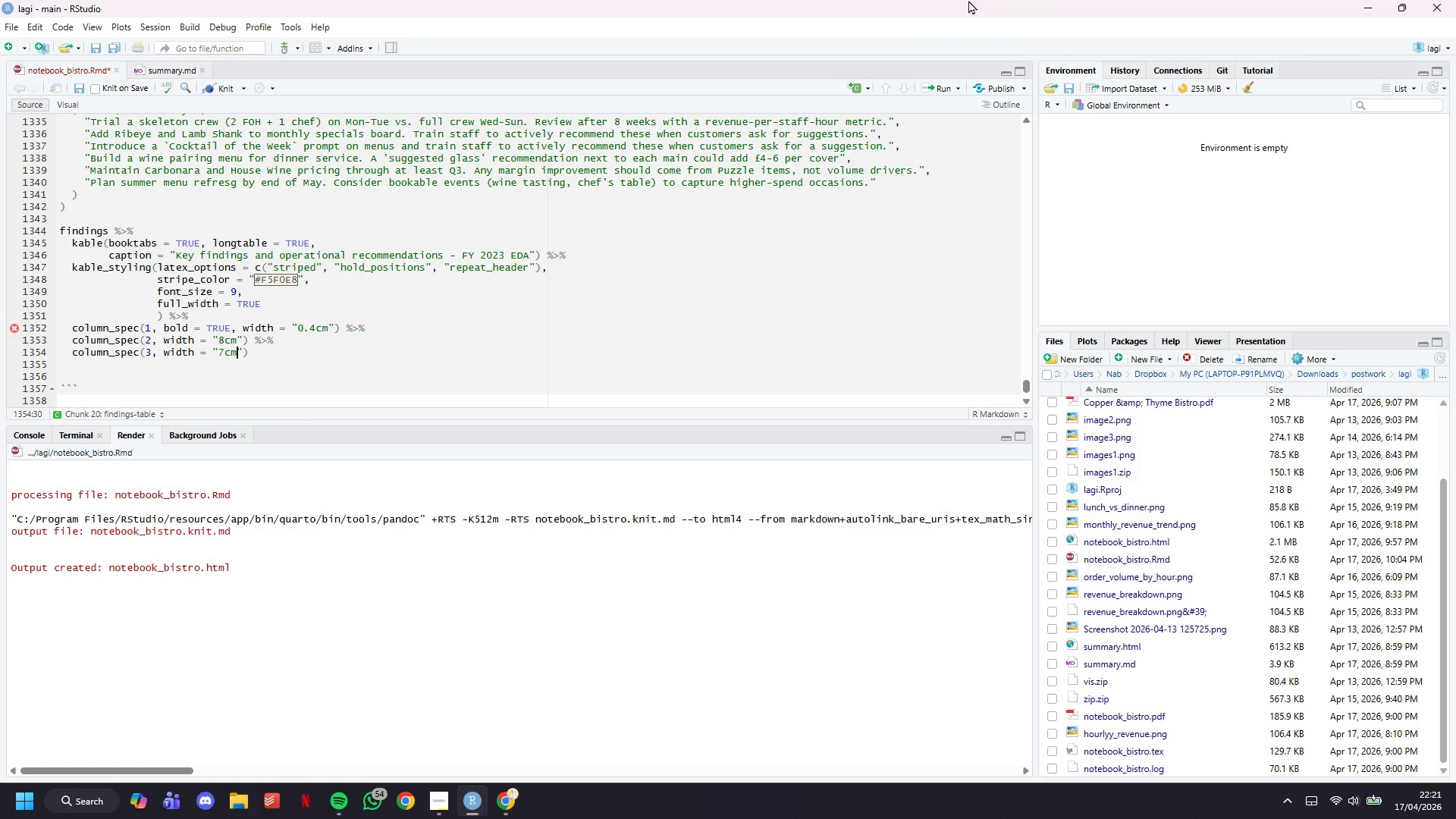 
key(ArrowRight)
 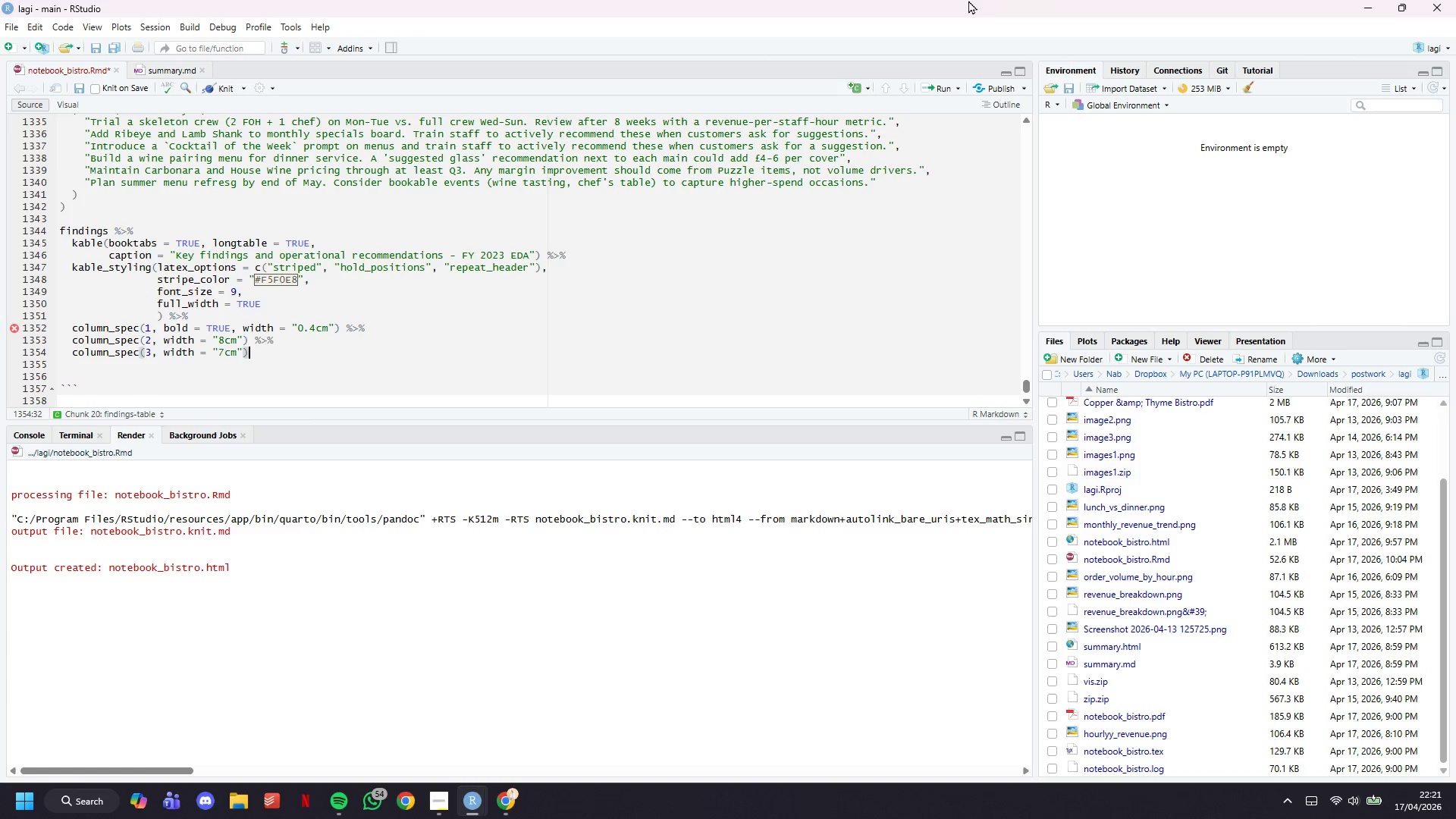 
key(ArrowRight)
 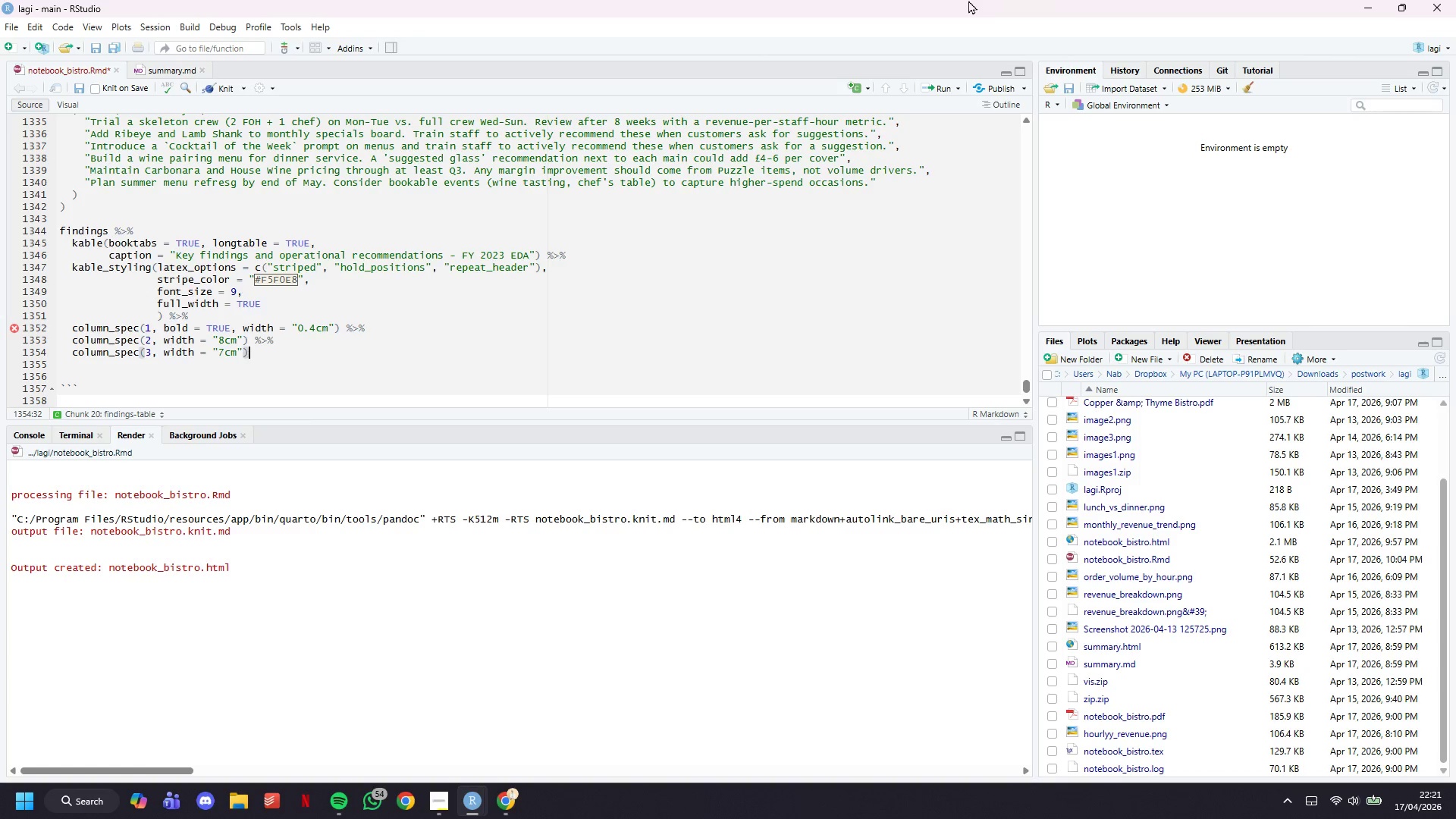 
key(Space)
 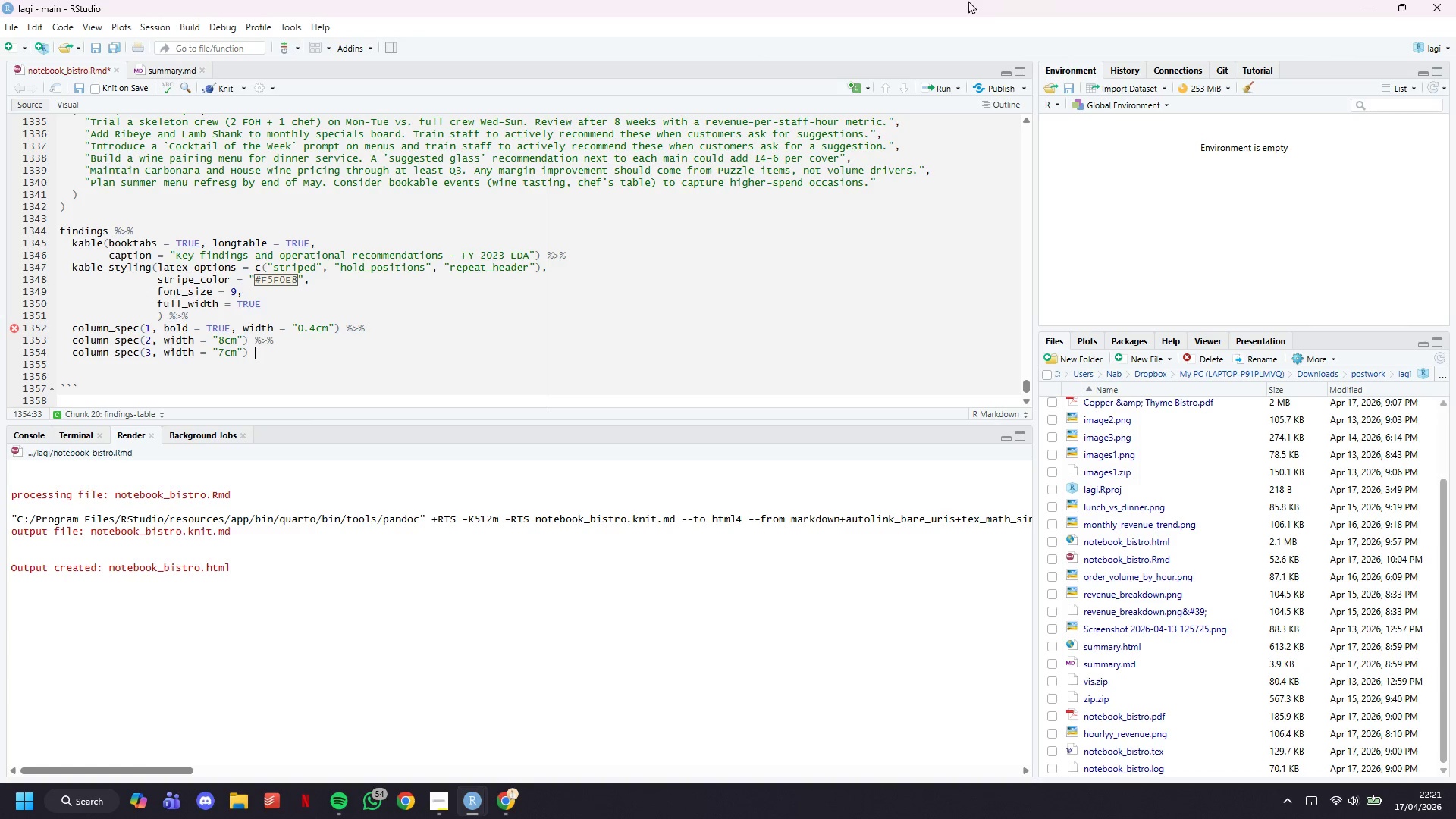 
key(Shift+5)
 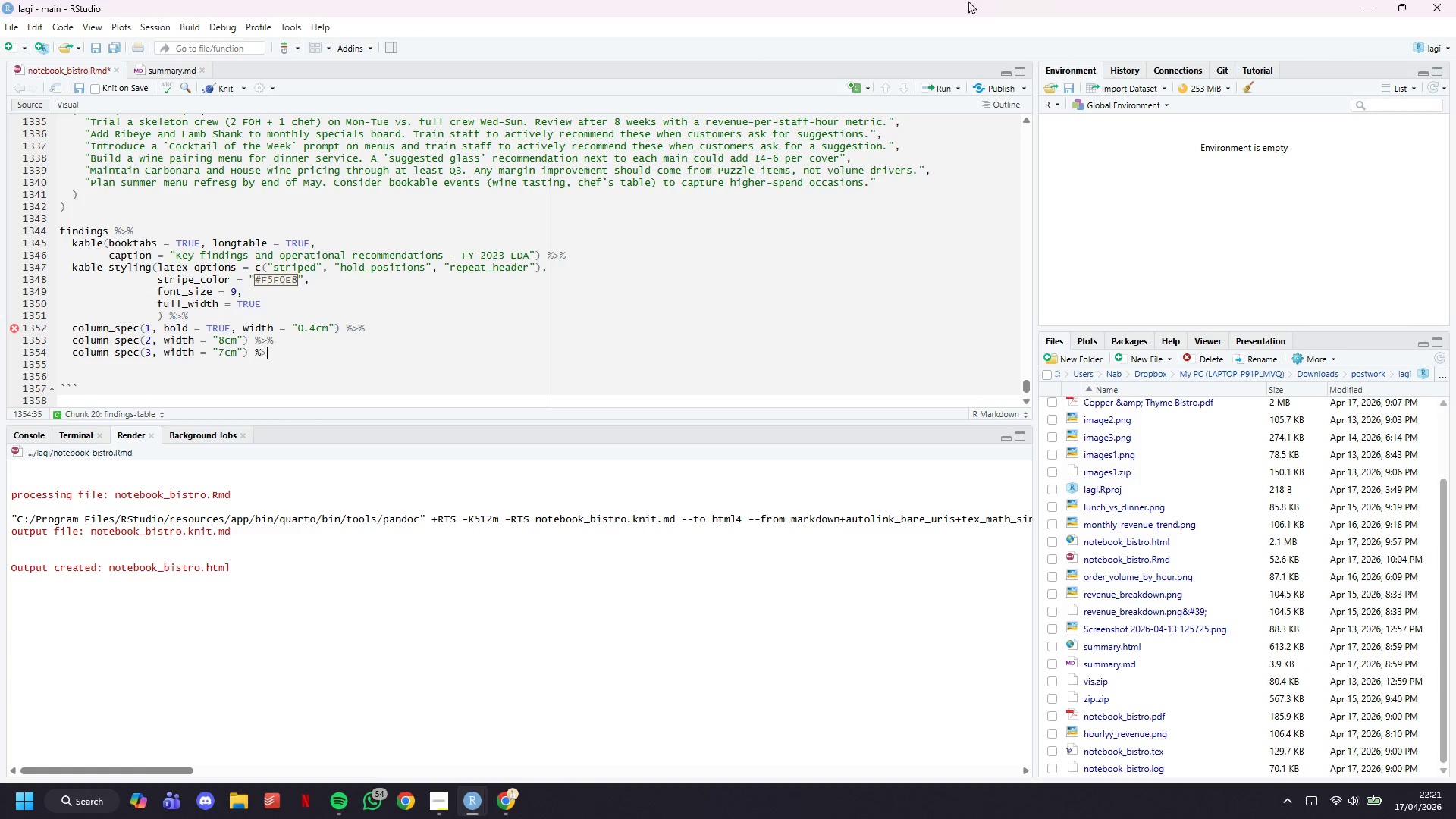 
key(Shift+Period)
 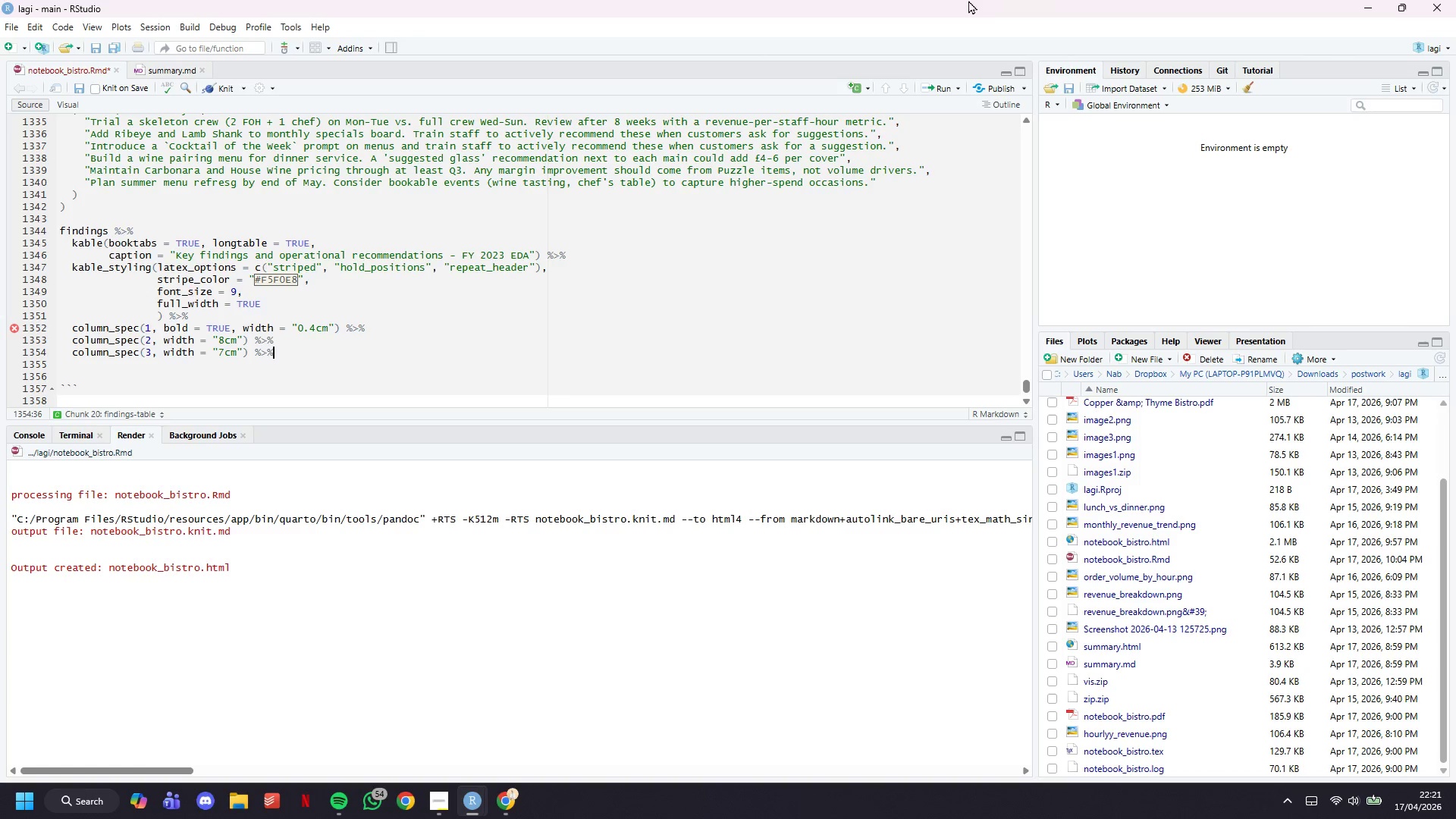 
key(Shift+5)
 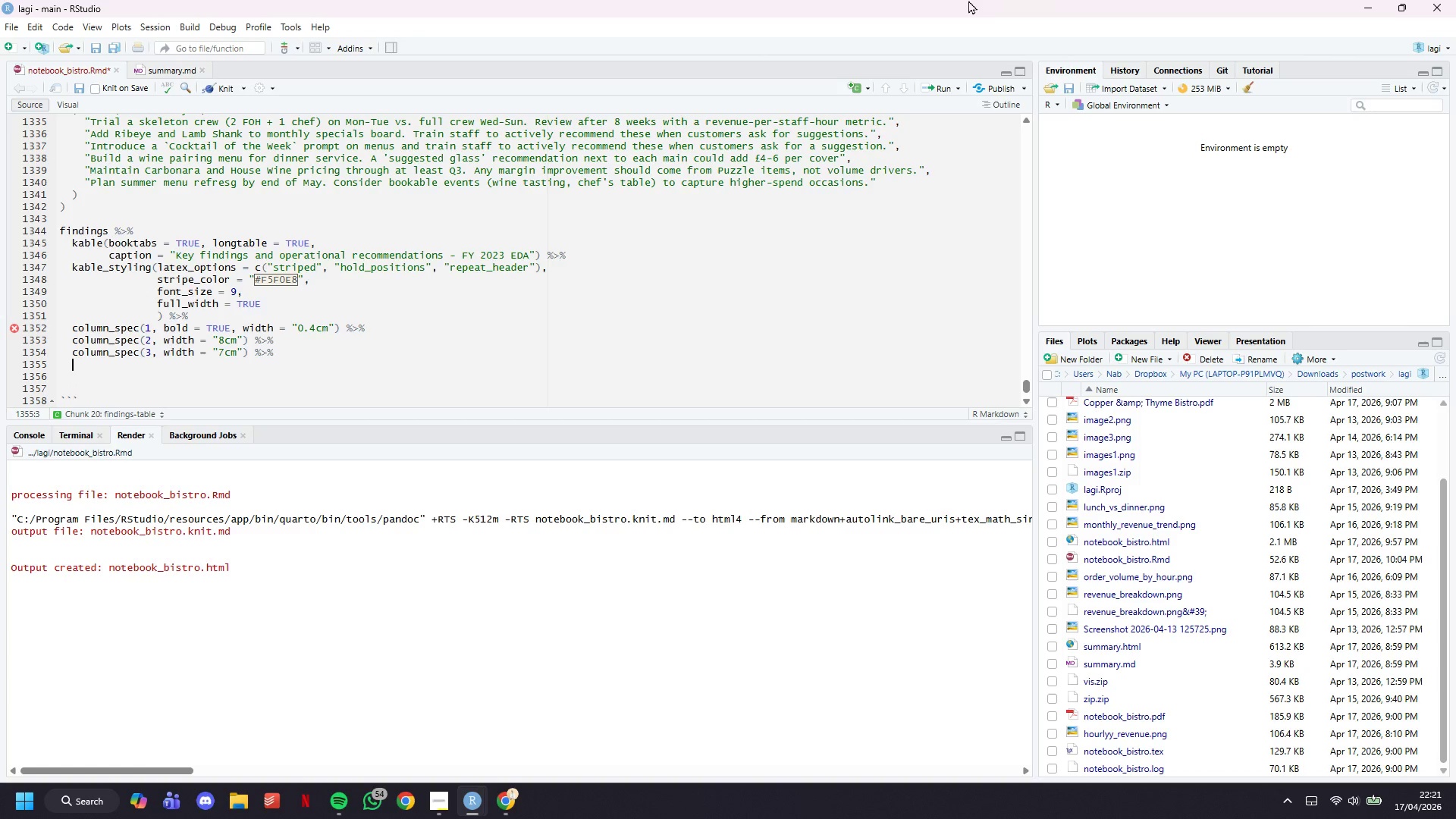 
key(Enter)
 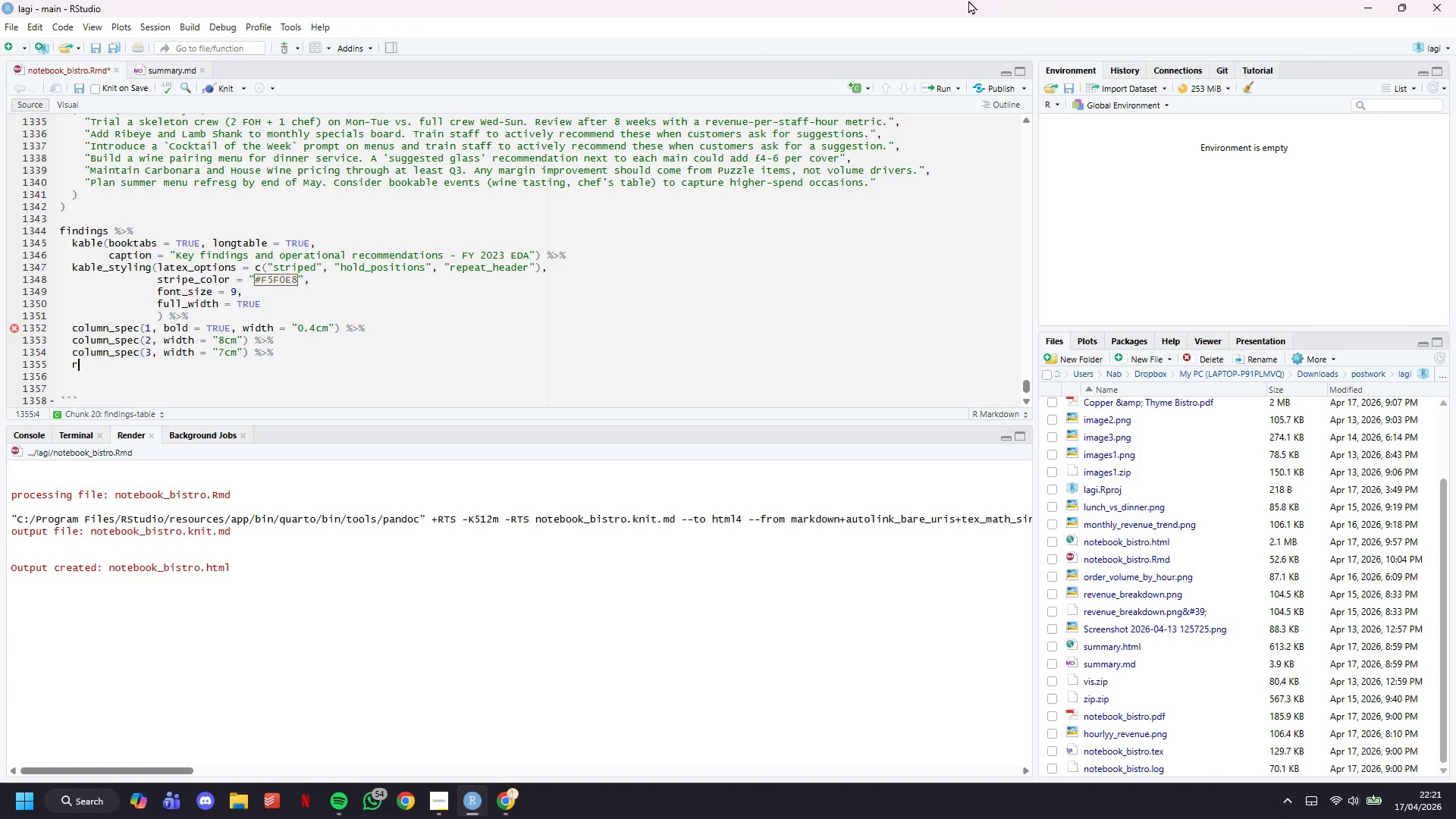 
type(row_spec(c(2,3)
 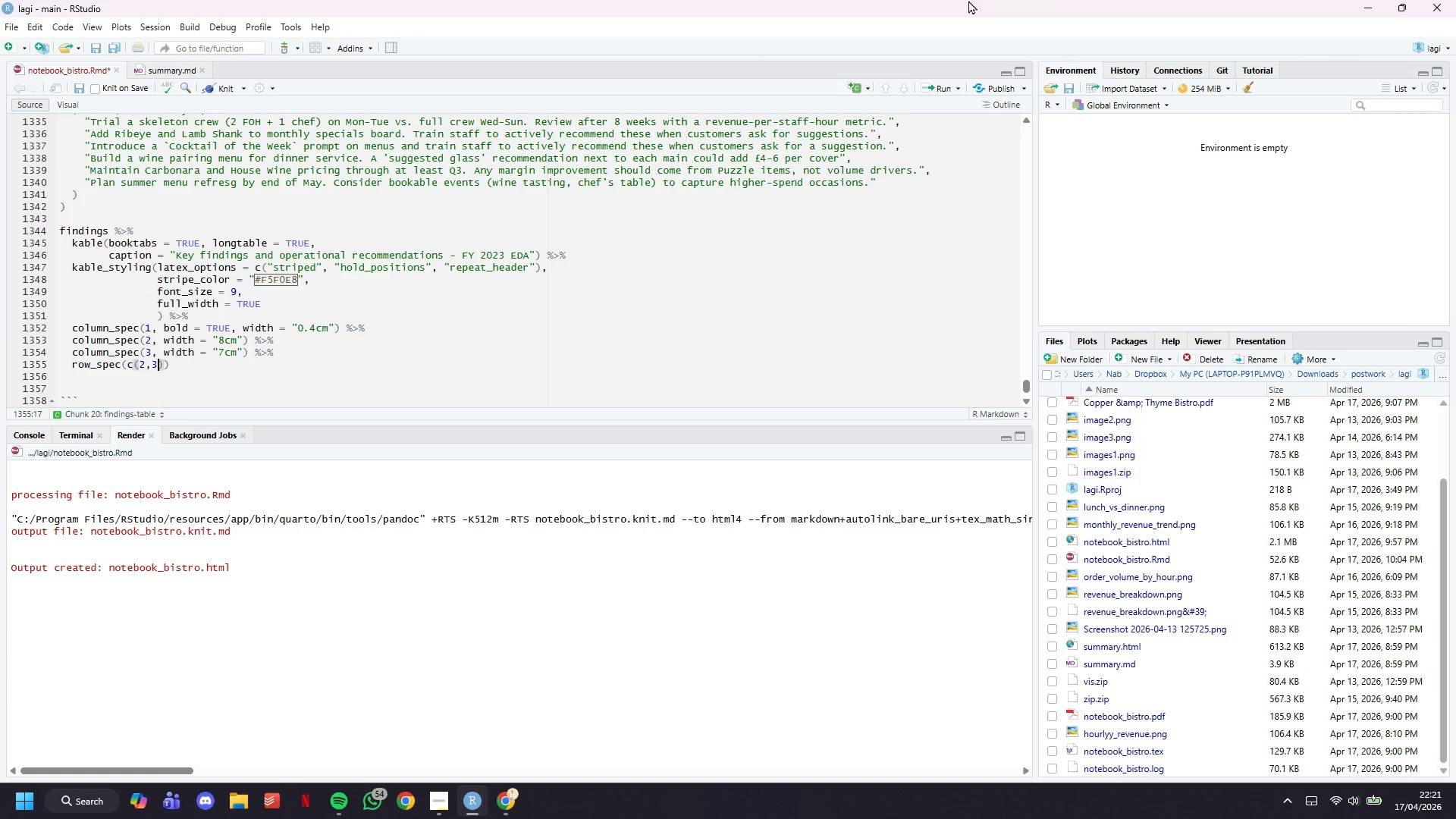 
key(ArrowRight)
 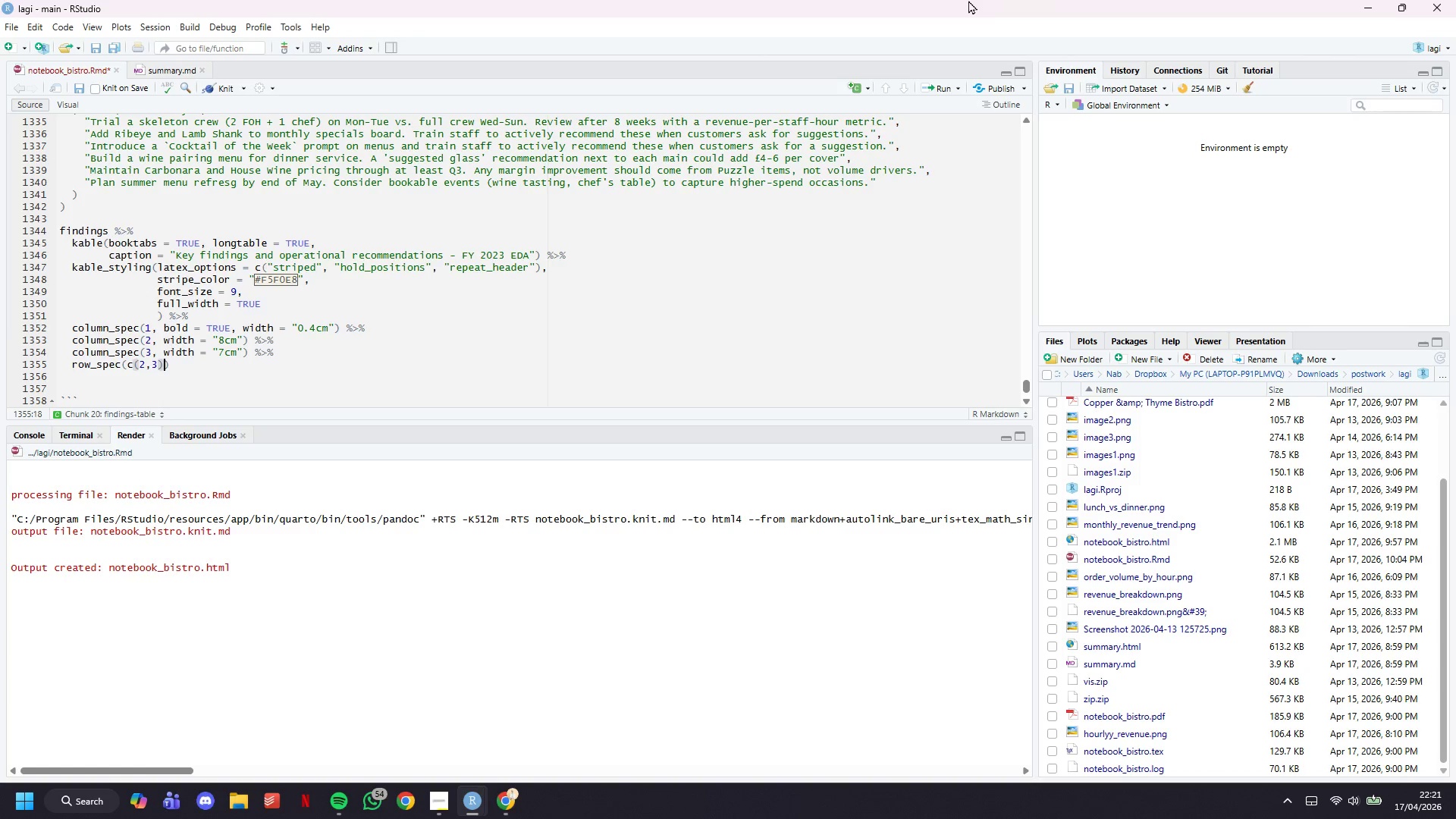 
type(, background = "#FFF0F0)
 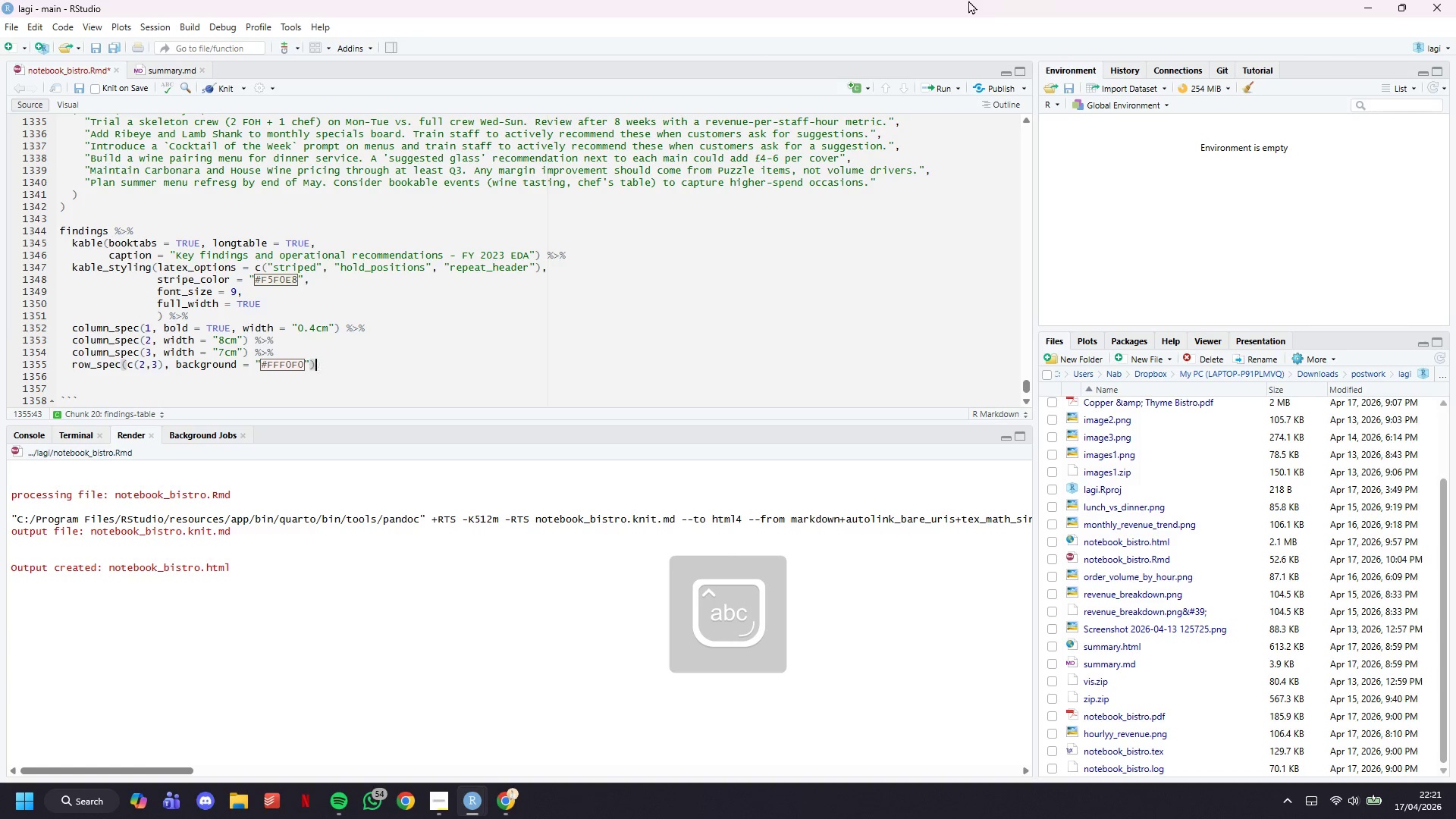 
 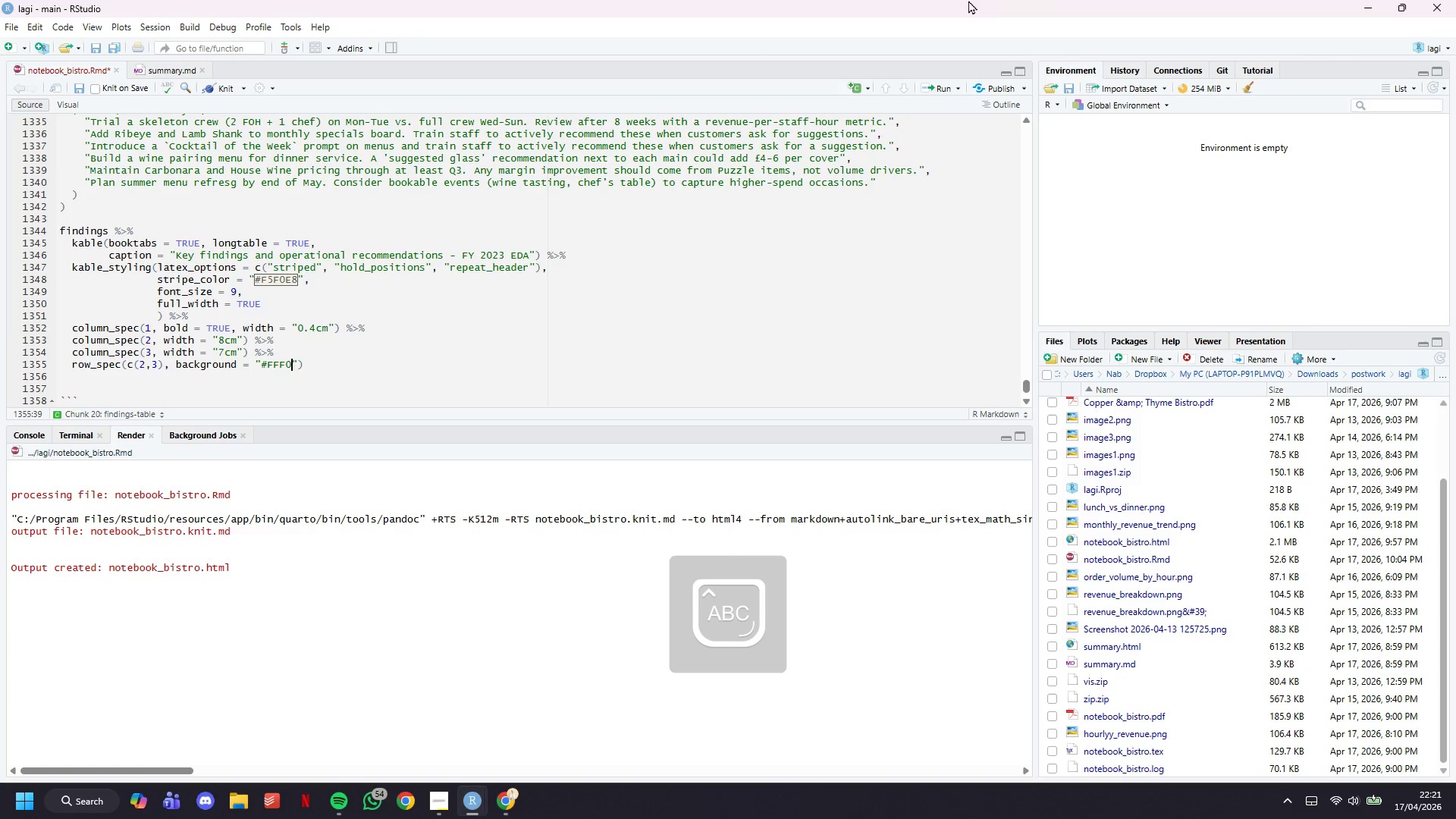 
key(ArrowRight)
 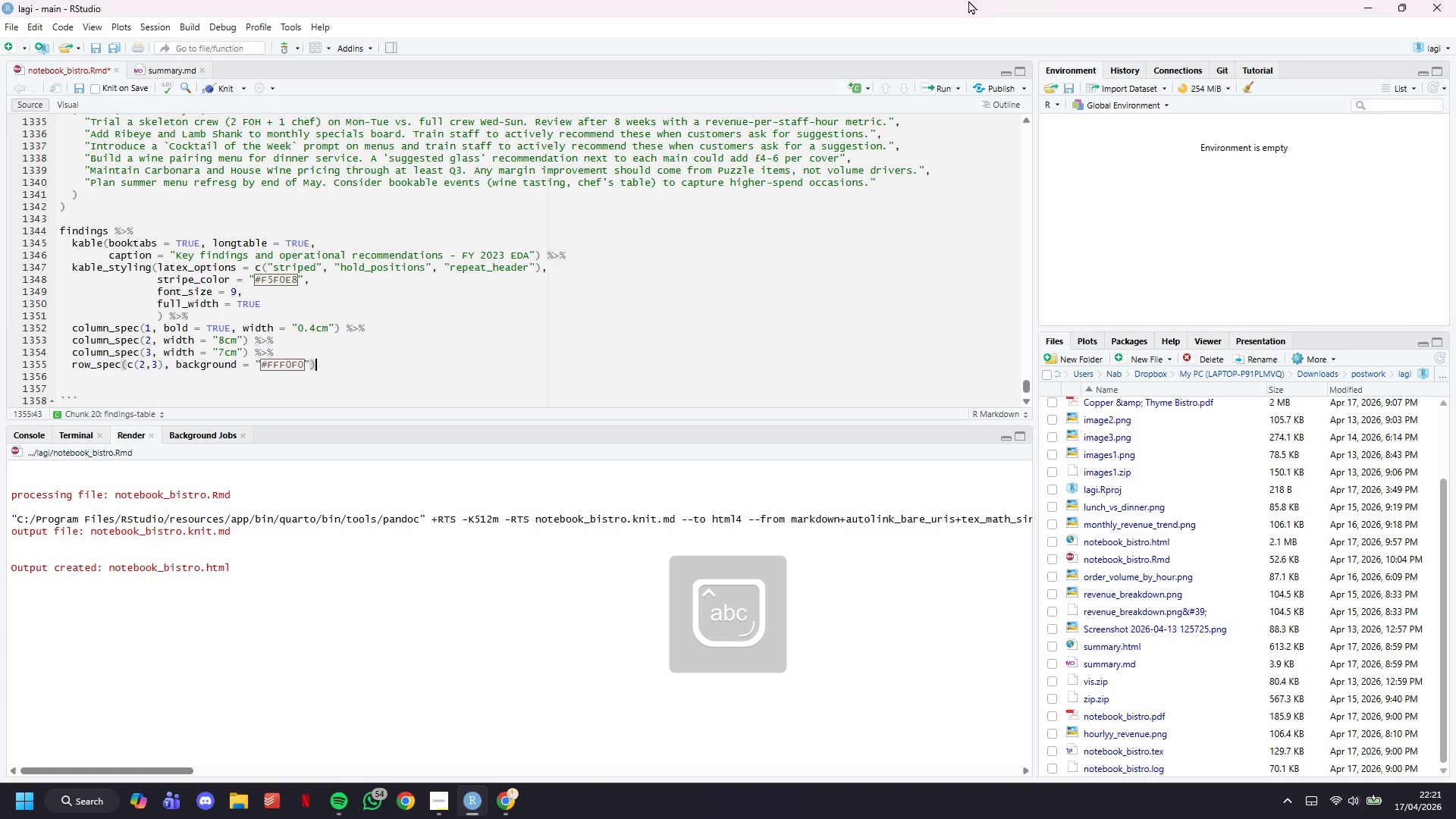 
key(ArrowRight)
 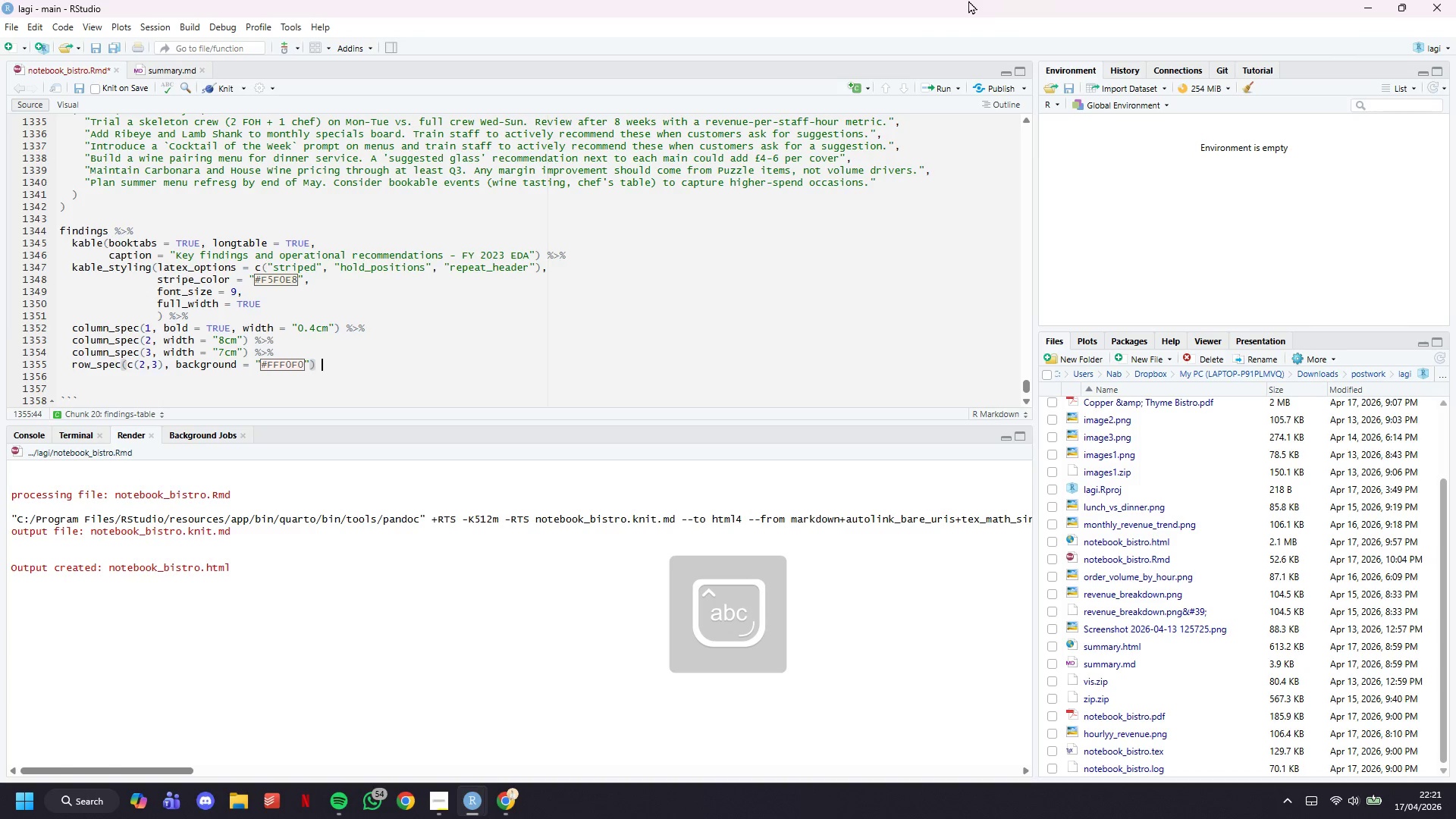 
type( %>% # dead zone findings)
 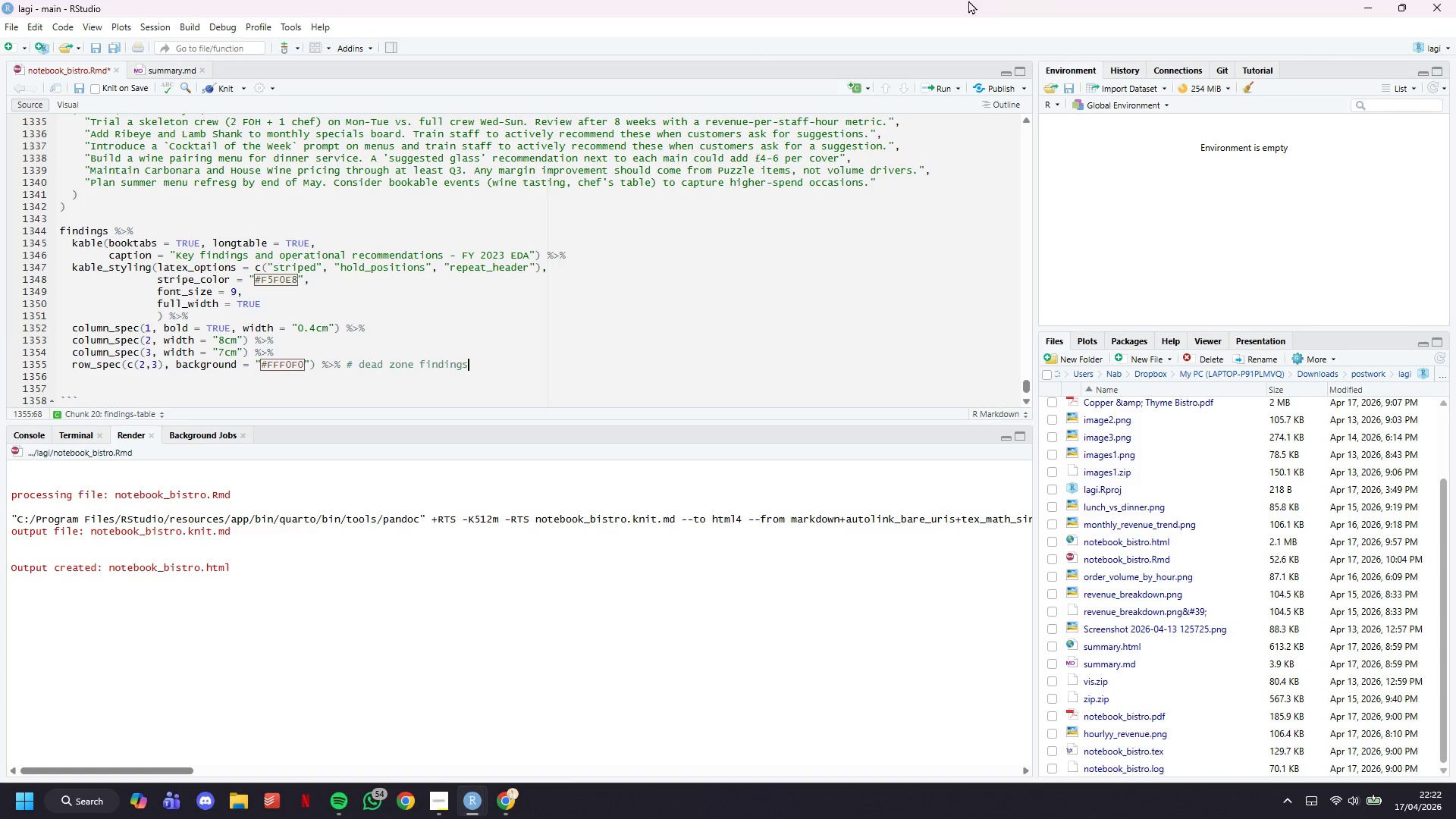 
 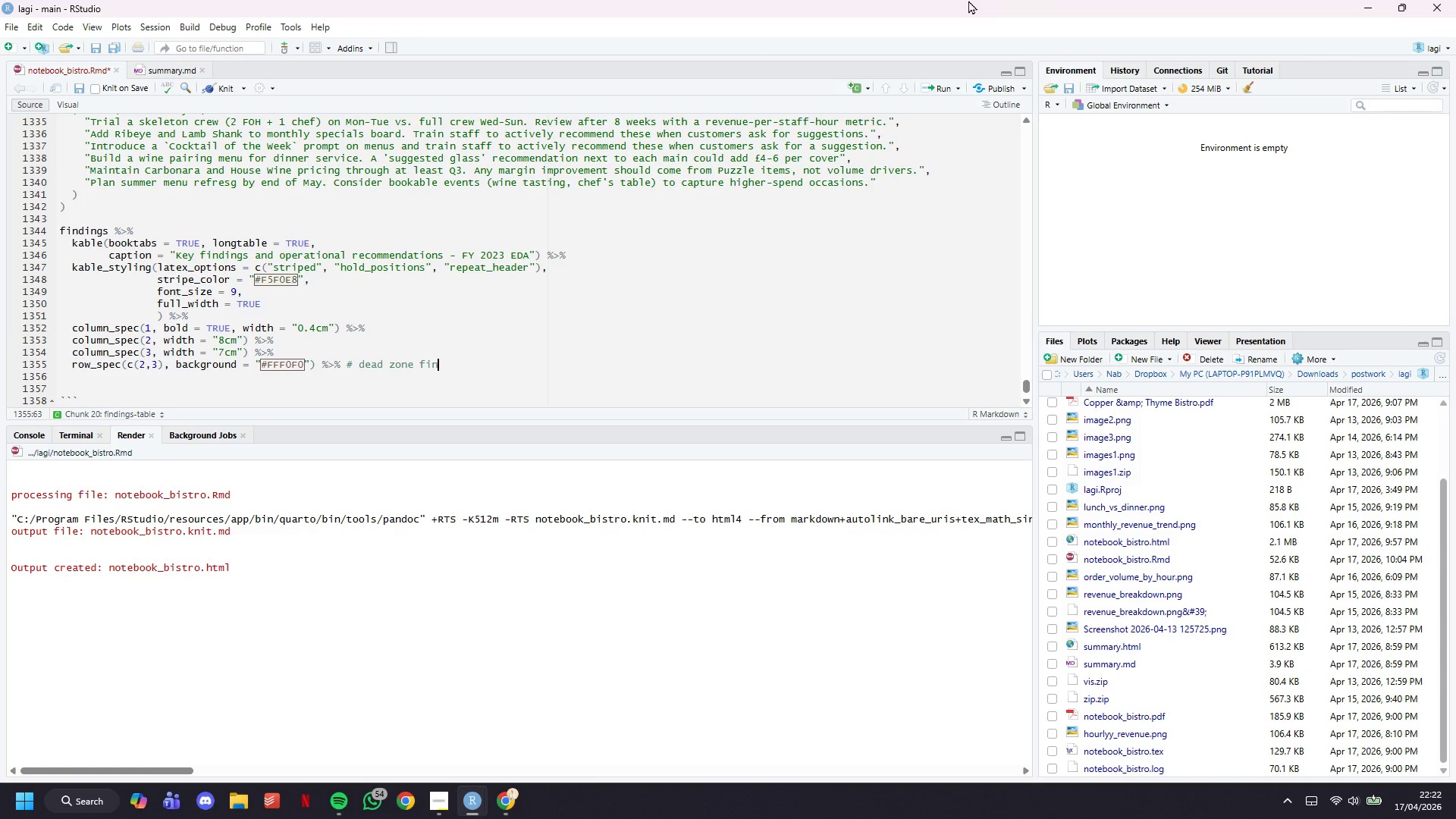 
key(Enter)
 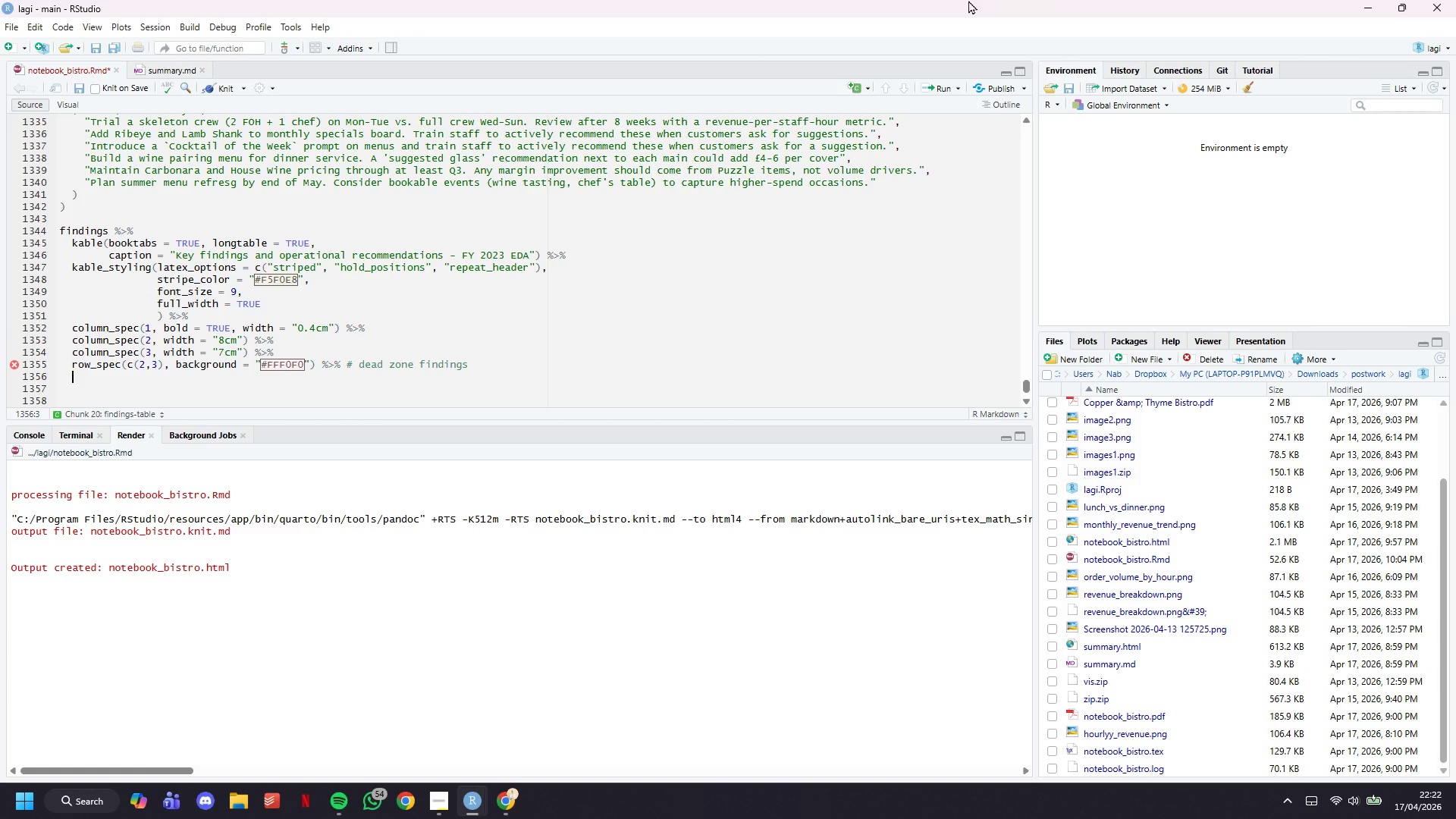 
type(row_spec(c(1)
 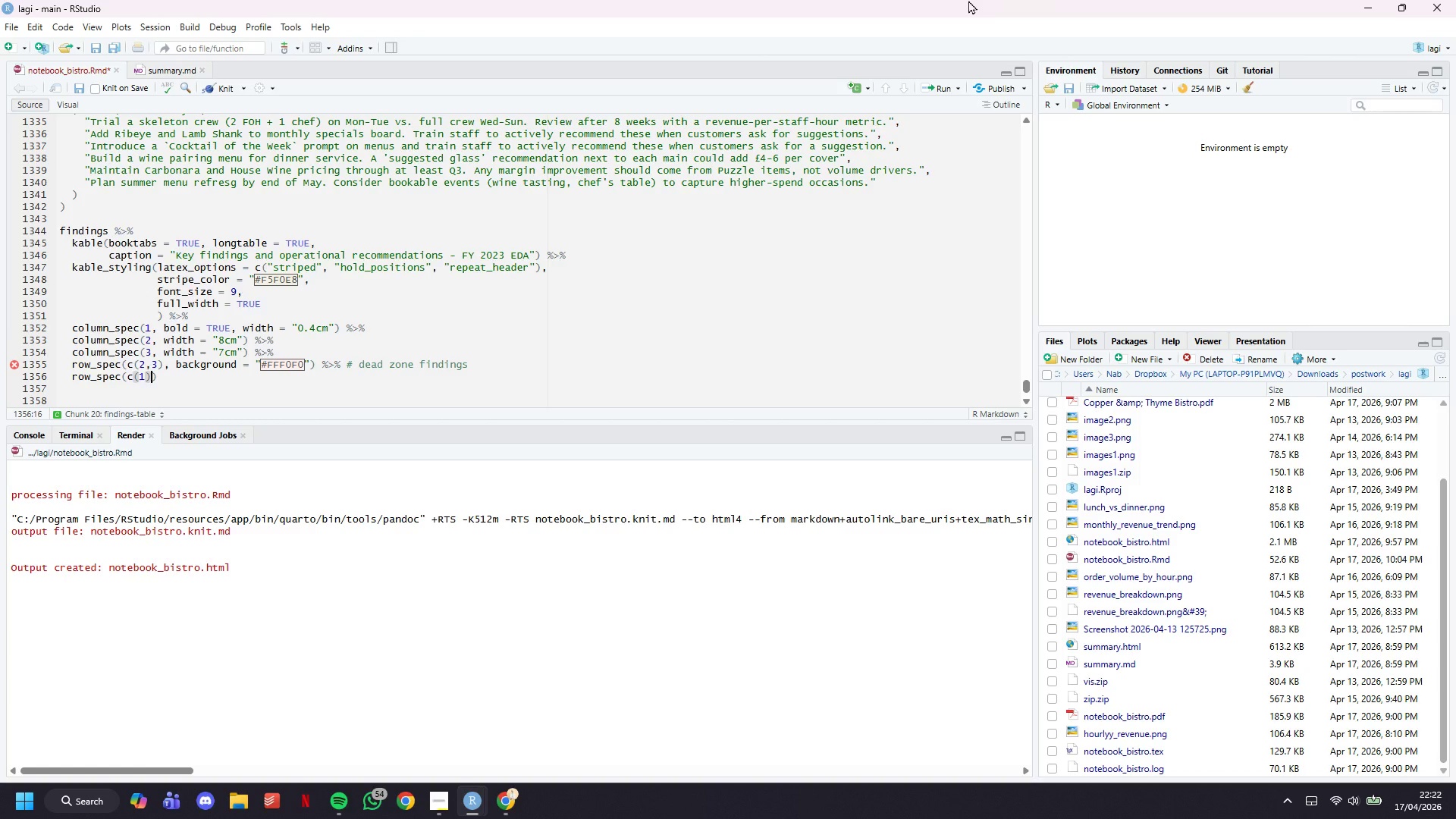 
 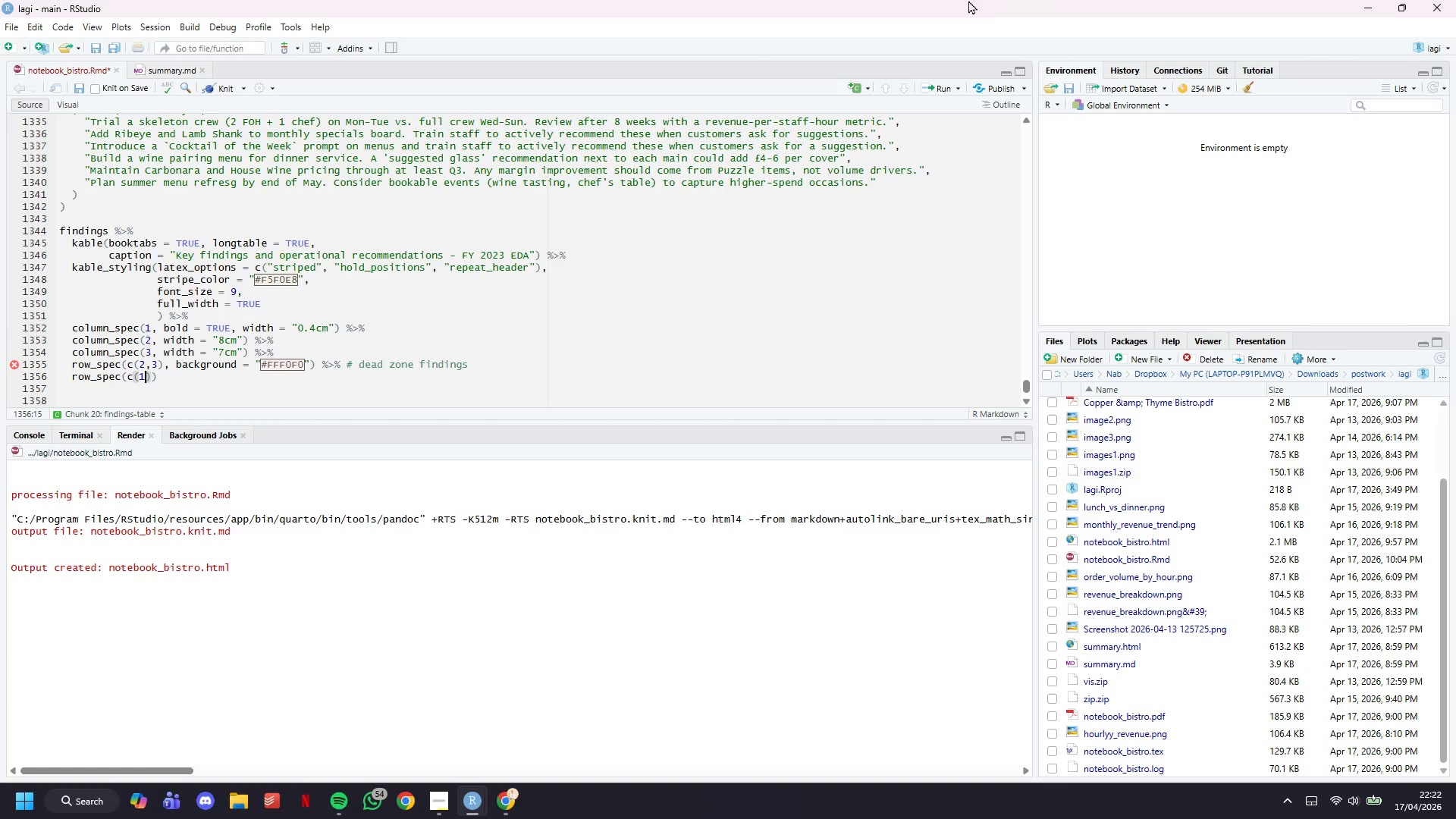 
key(ArrowRight)
 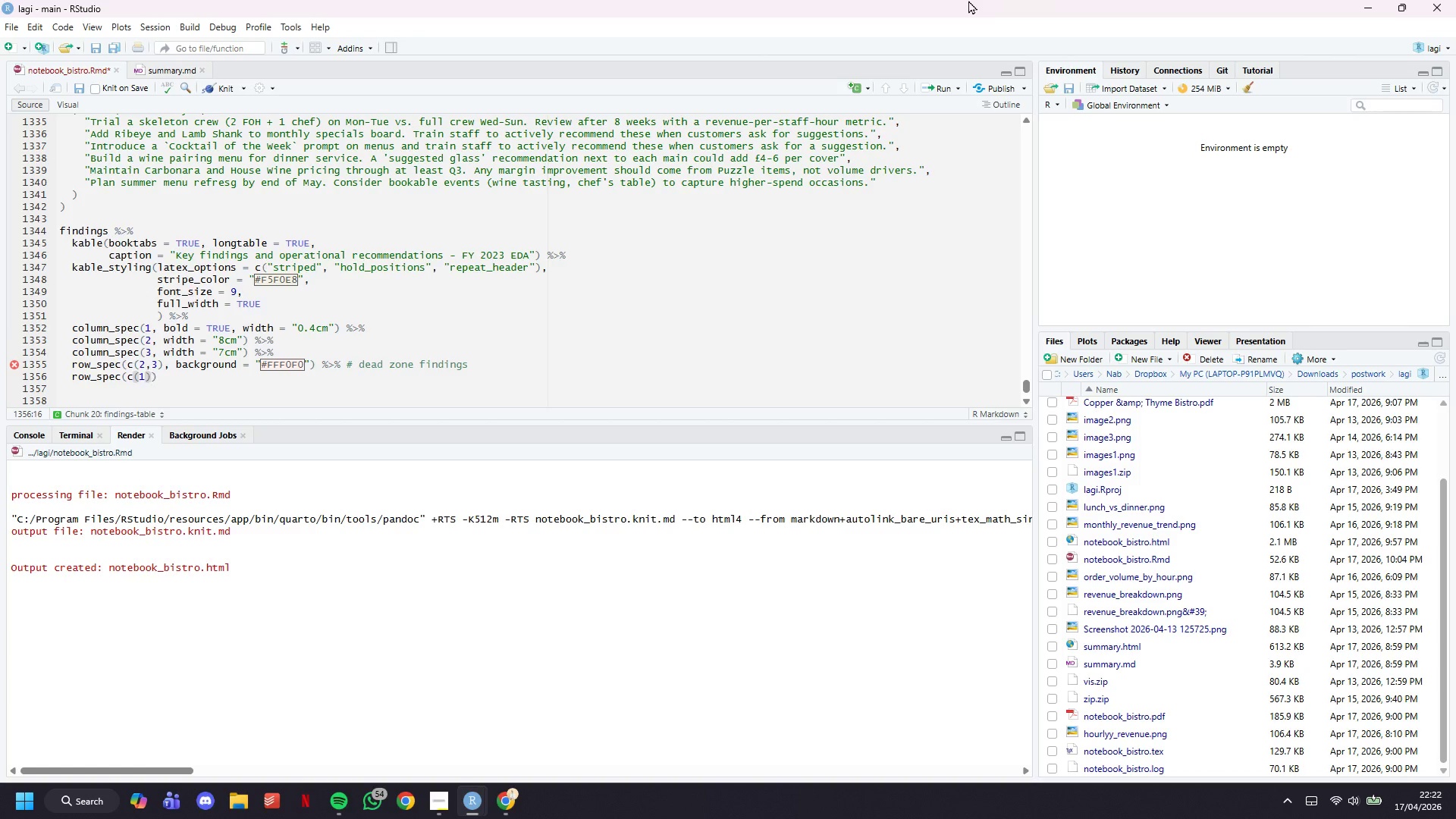 
type(, background -)
key(Backspace)
type(= "#EAE)
key(Backspace)
type(FAF1)
 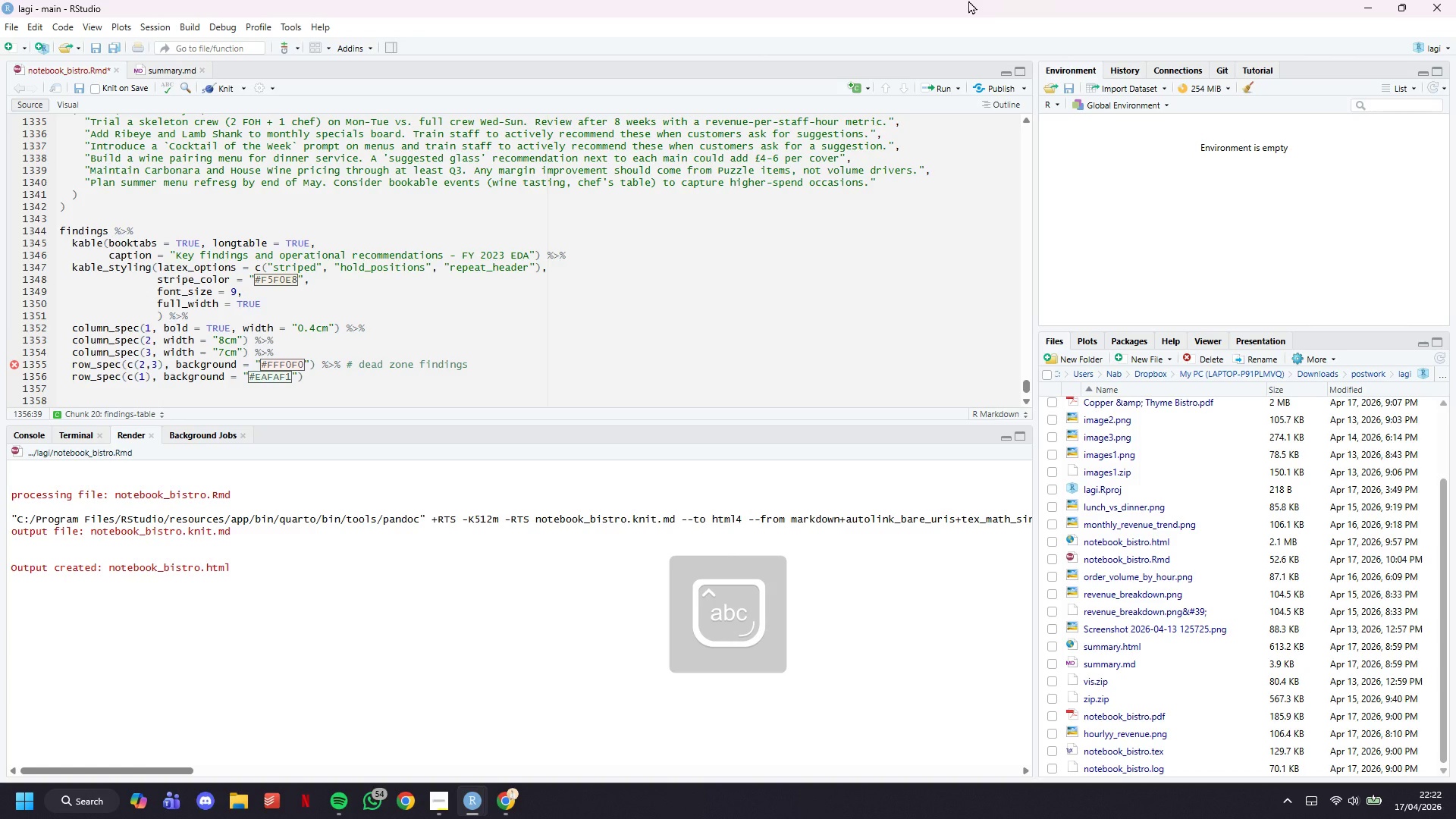 
wait(17.67)
 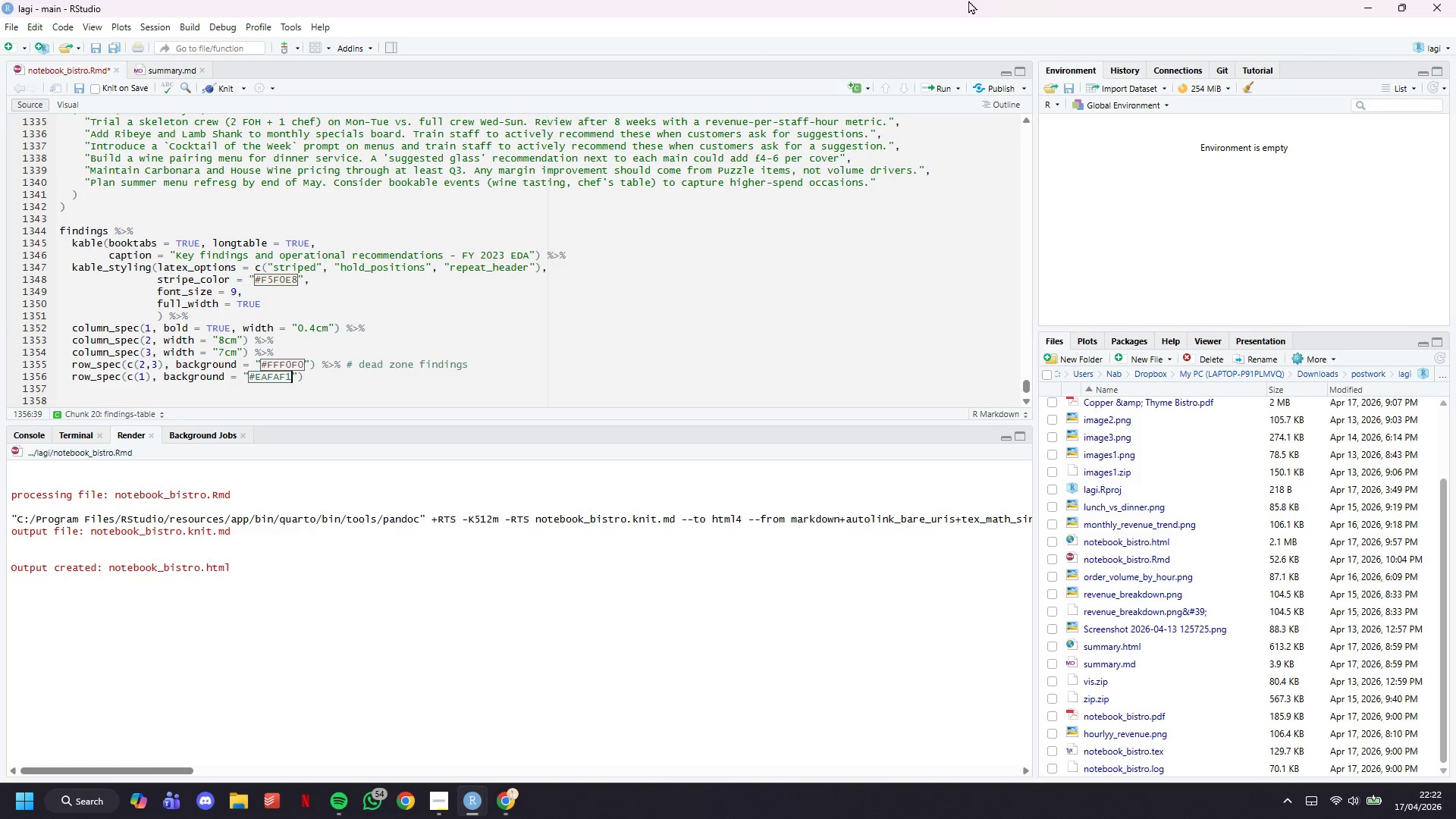 
scroll: coordinate [324, 335], scroll_direction: down, amount: 4.0
 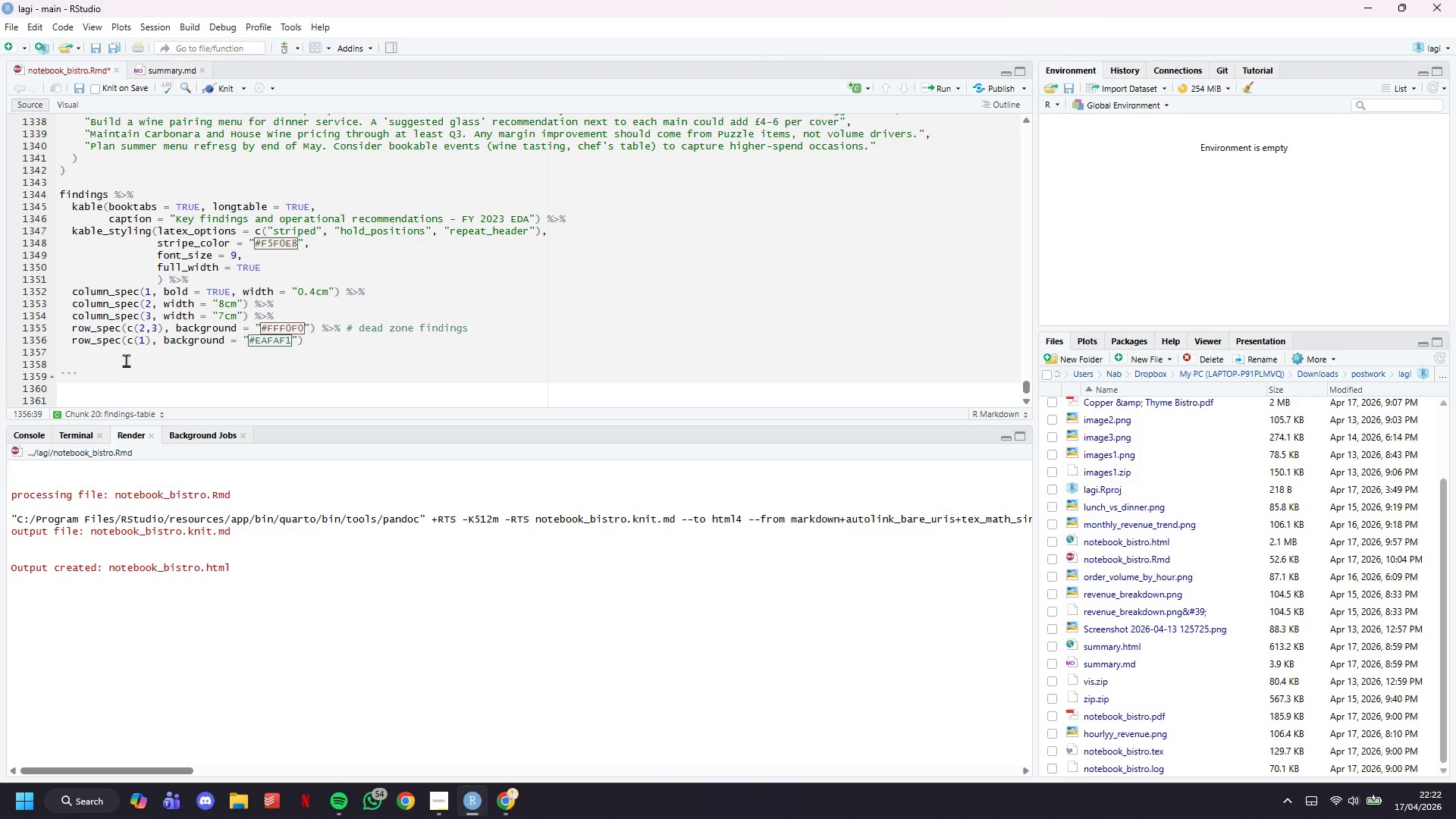 
left_click([126, 360])
 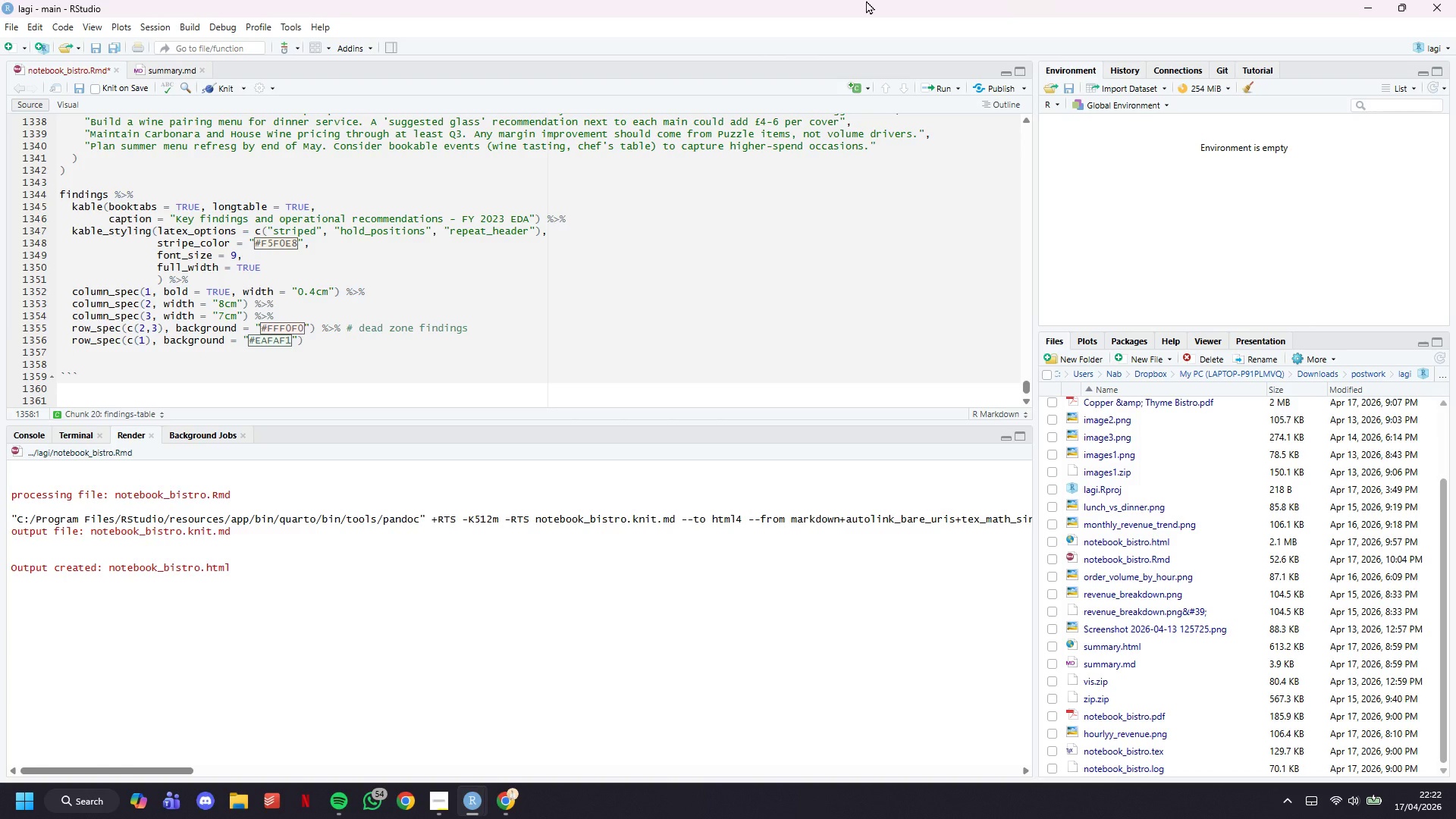 
key(Backspace)
 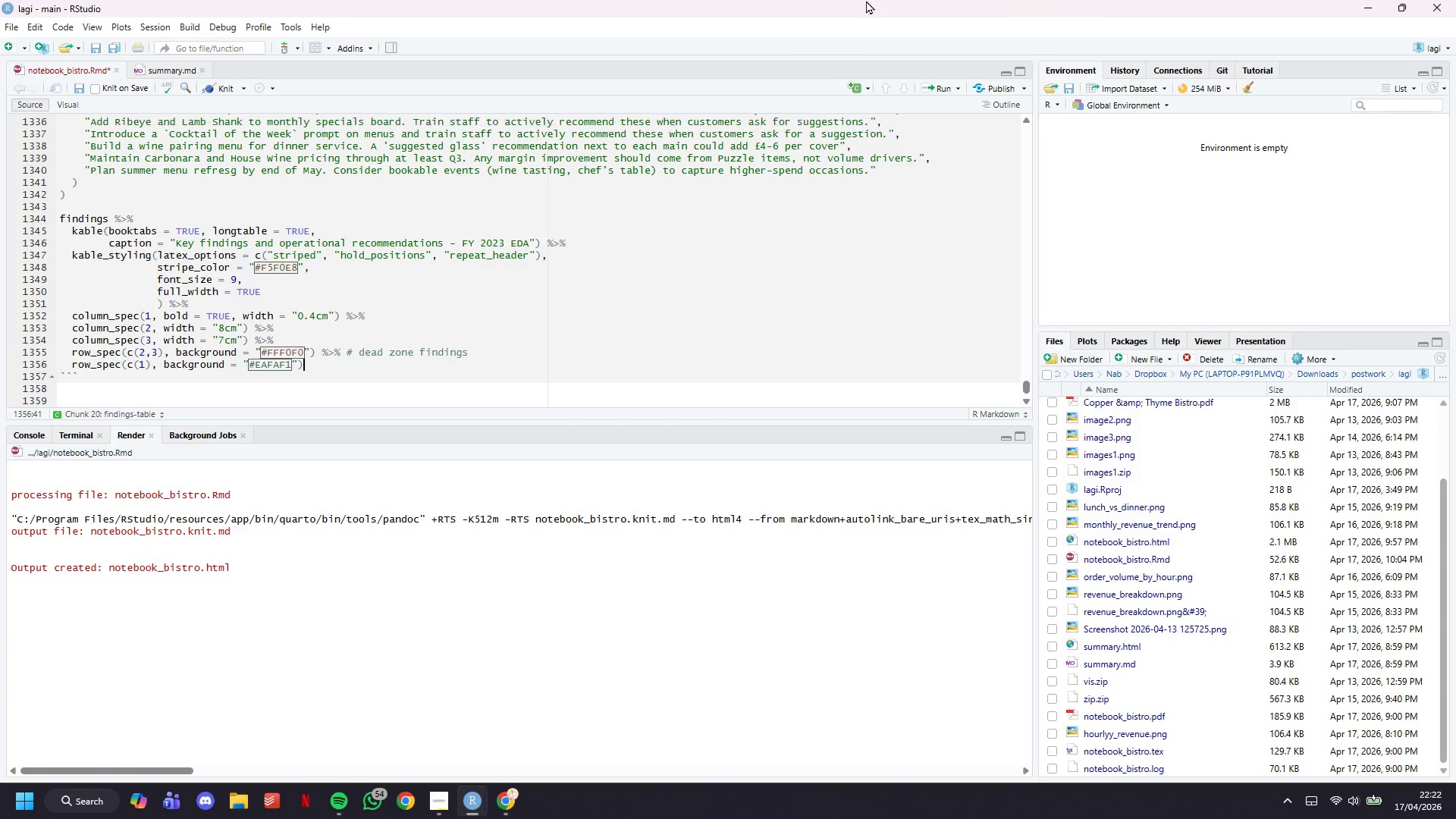 
key(Backspace)
 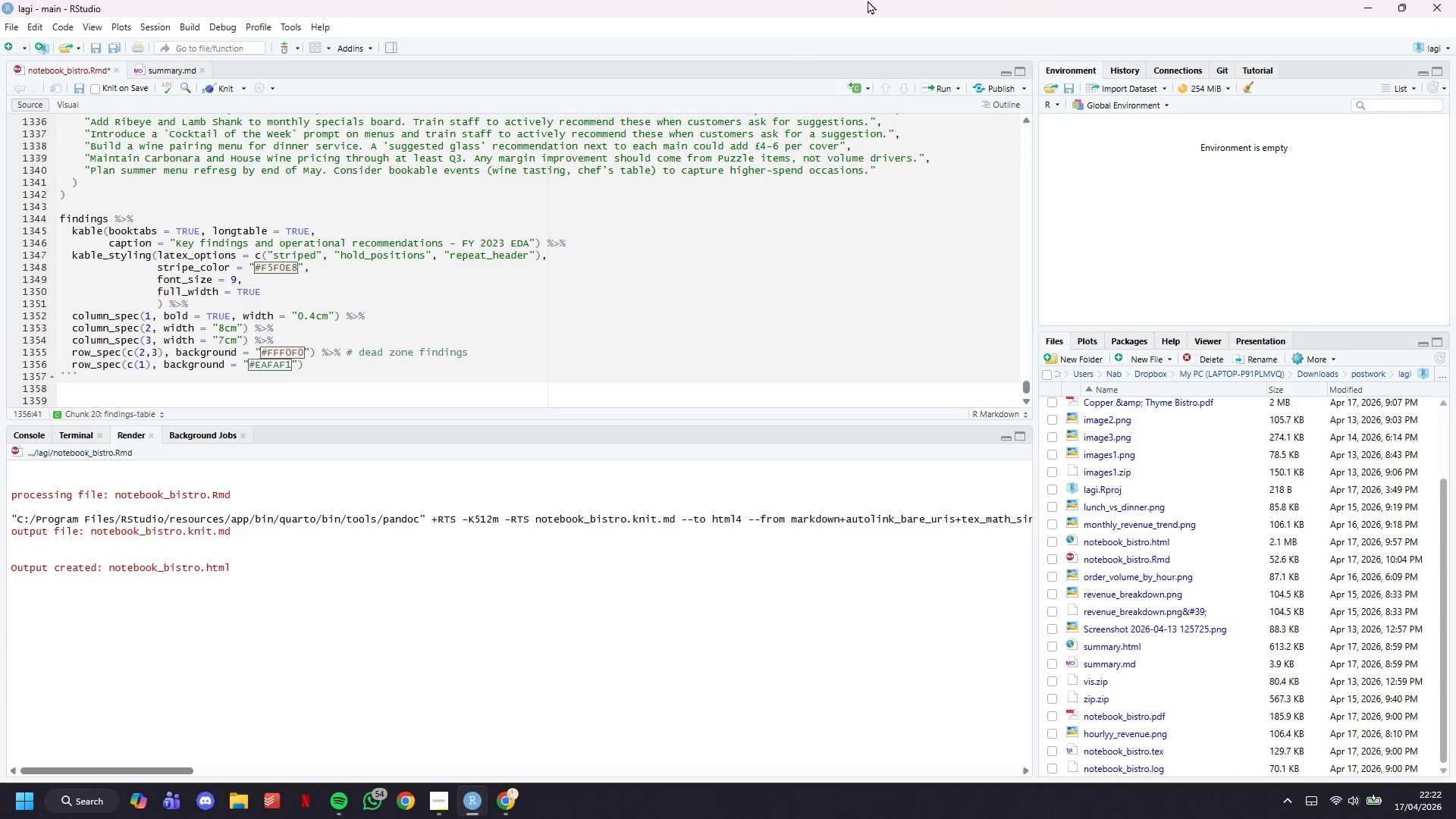 
key(ArrowDown)
 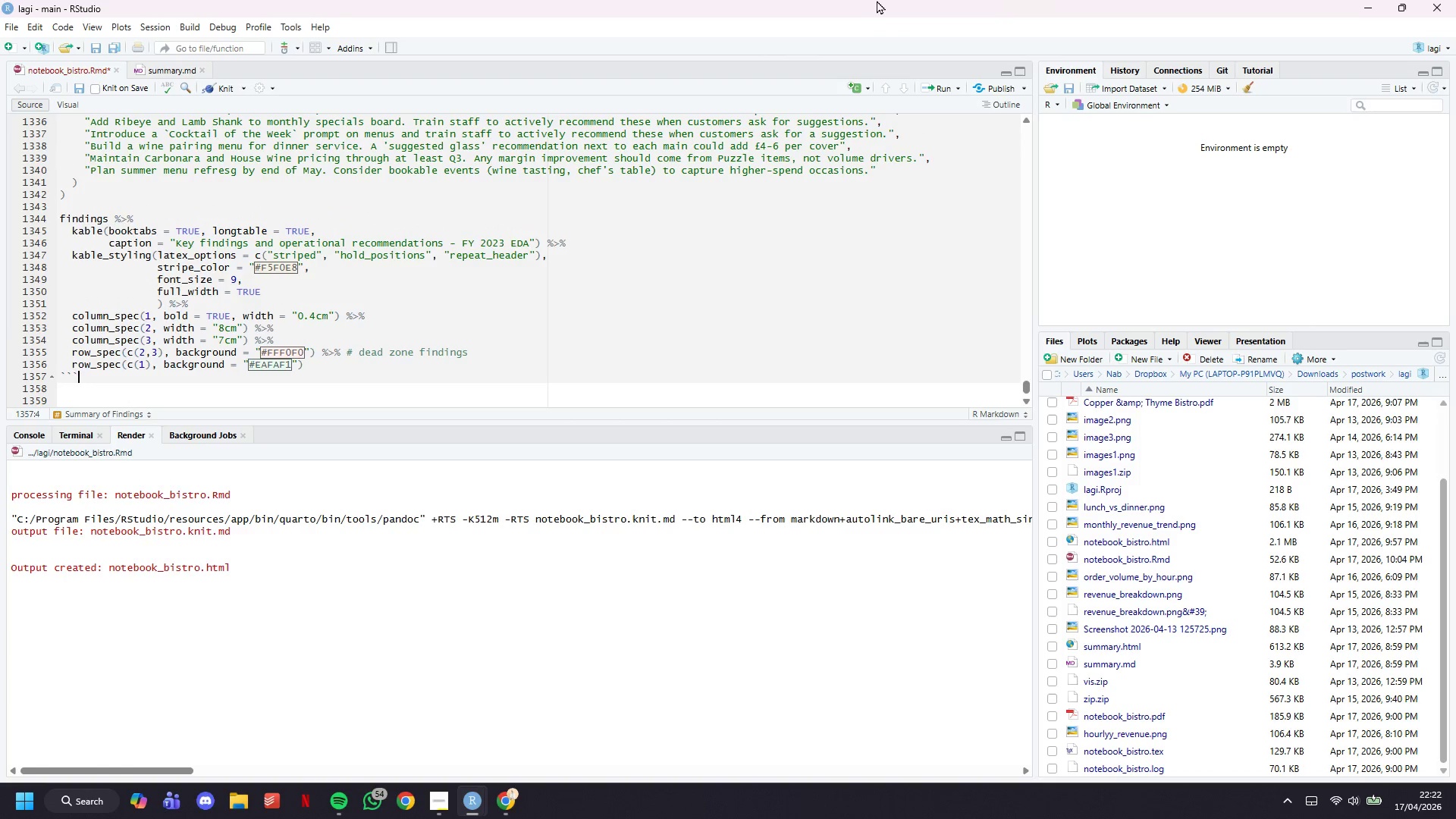 
key(Enter)
 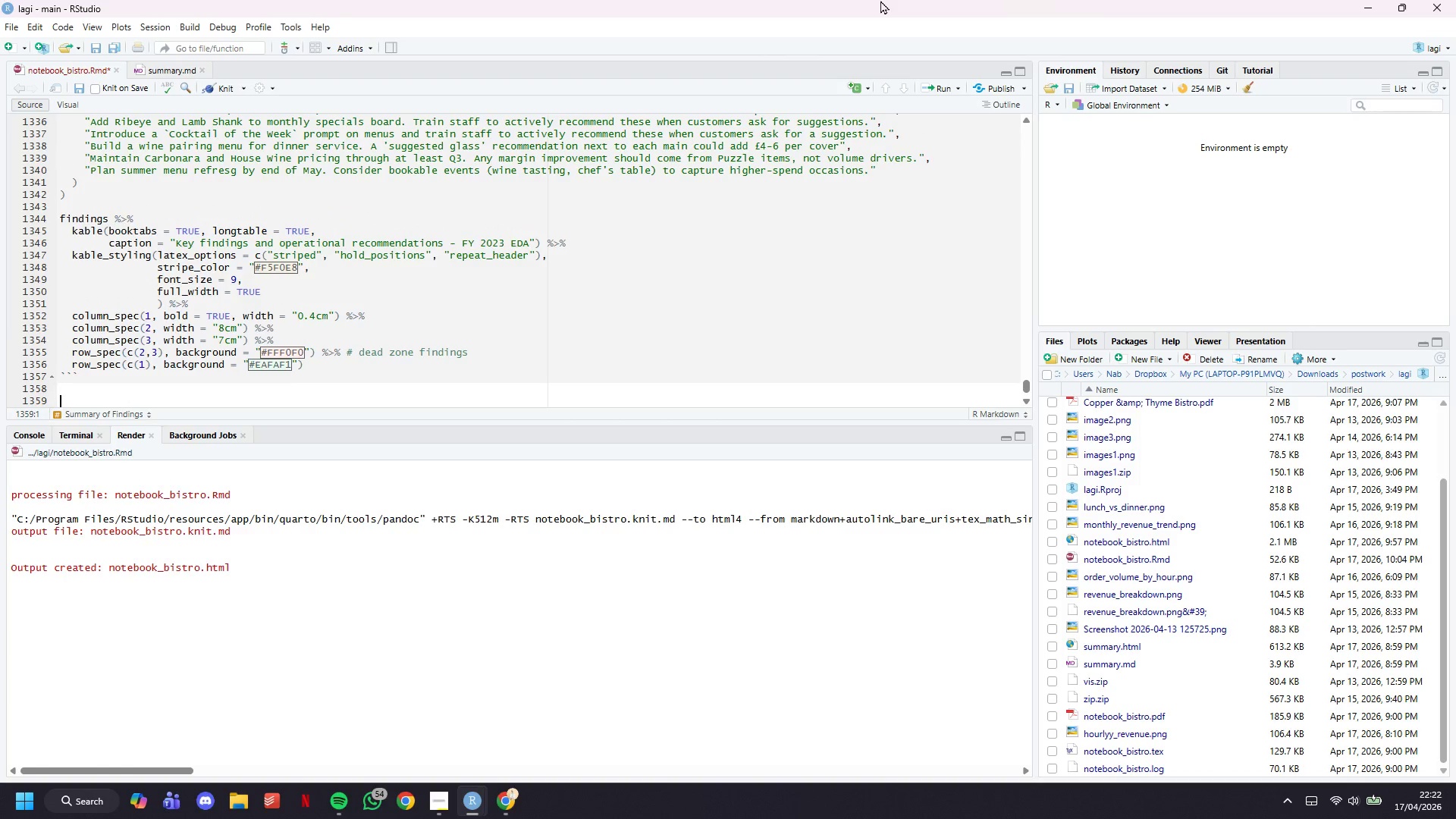 
key(Enter)
 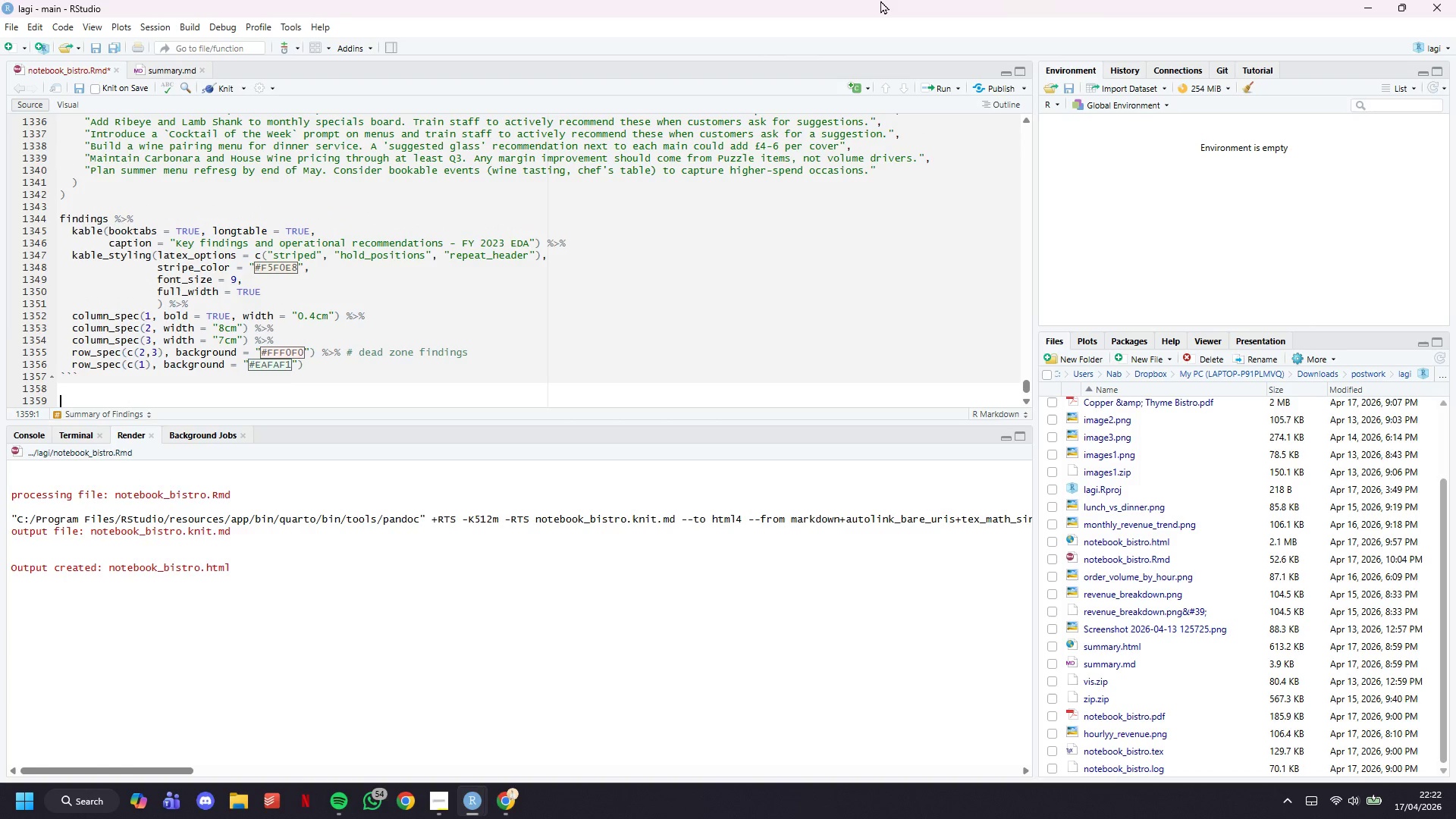 
wait(10.17)
 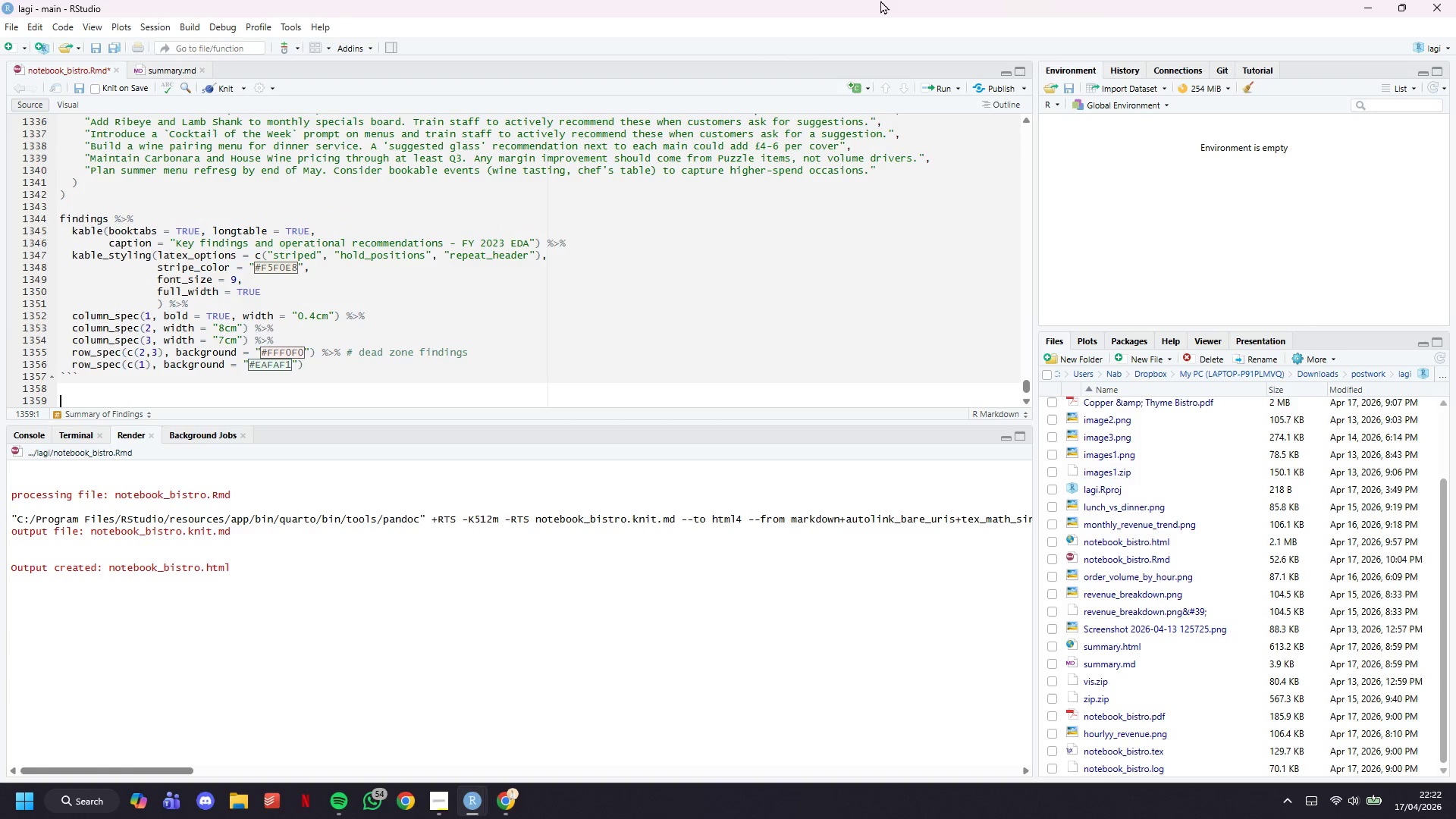 
scroll: coordinate [226, 324], scroll_direction: down, amount: 5.0
 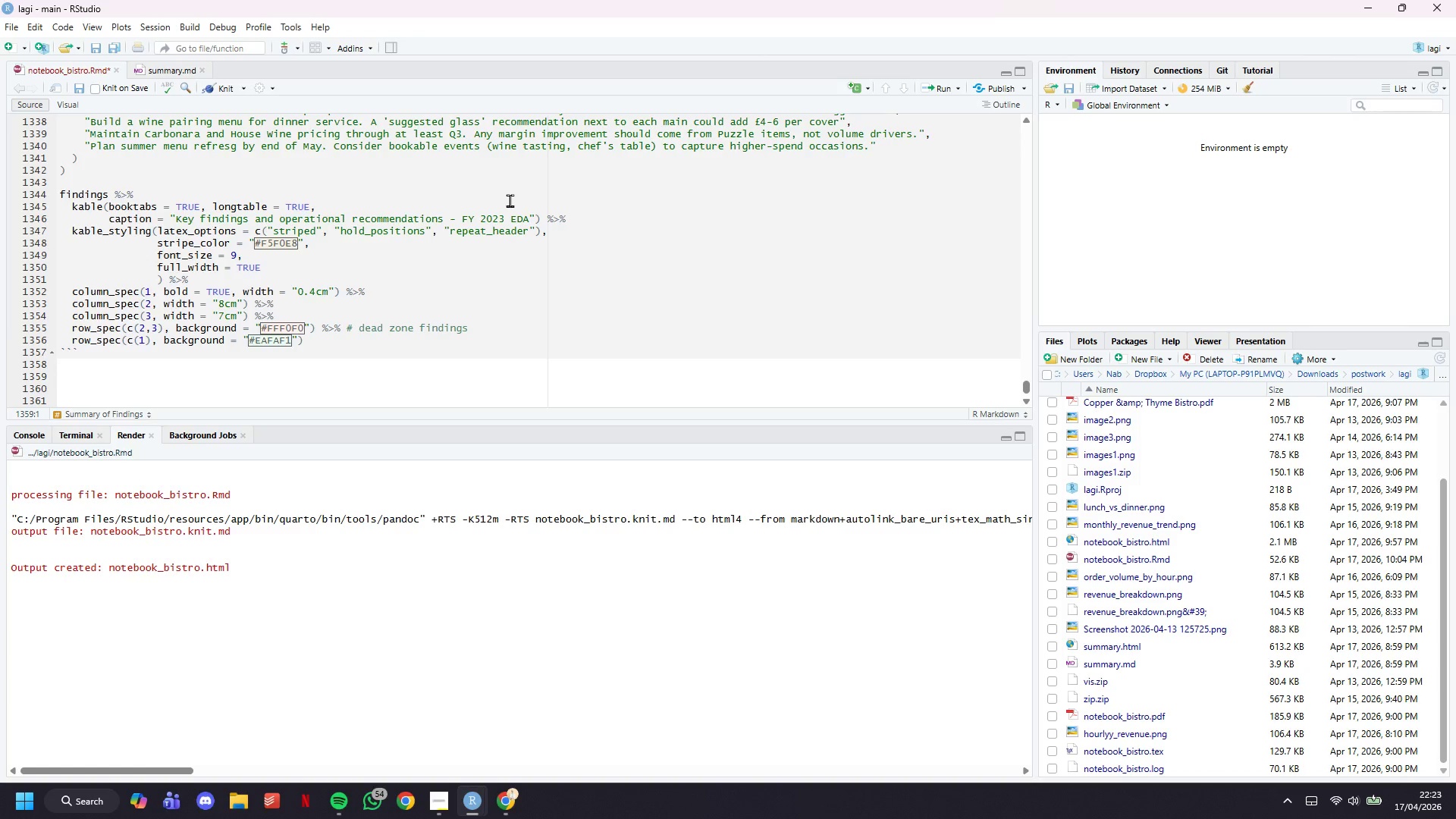 
wait(13.27)
 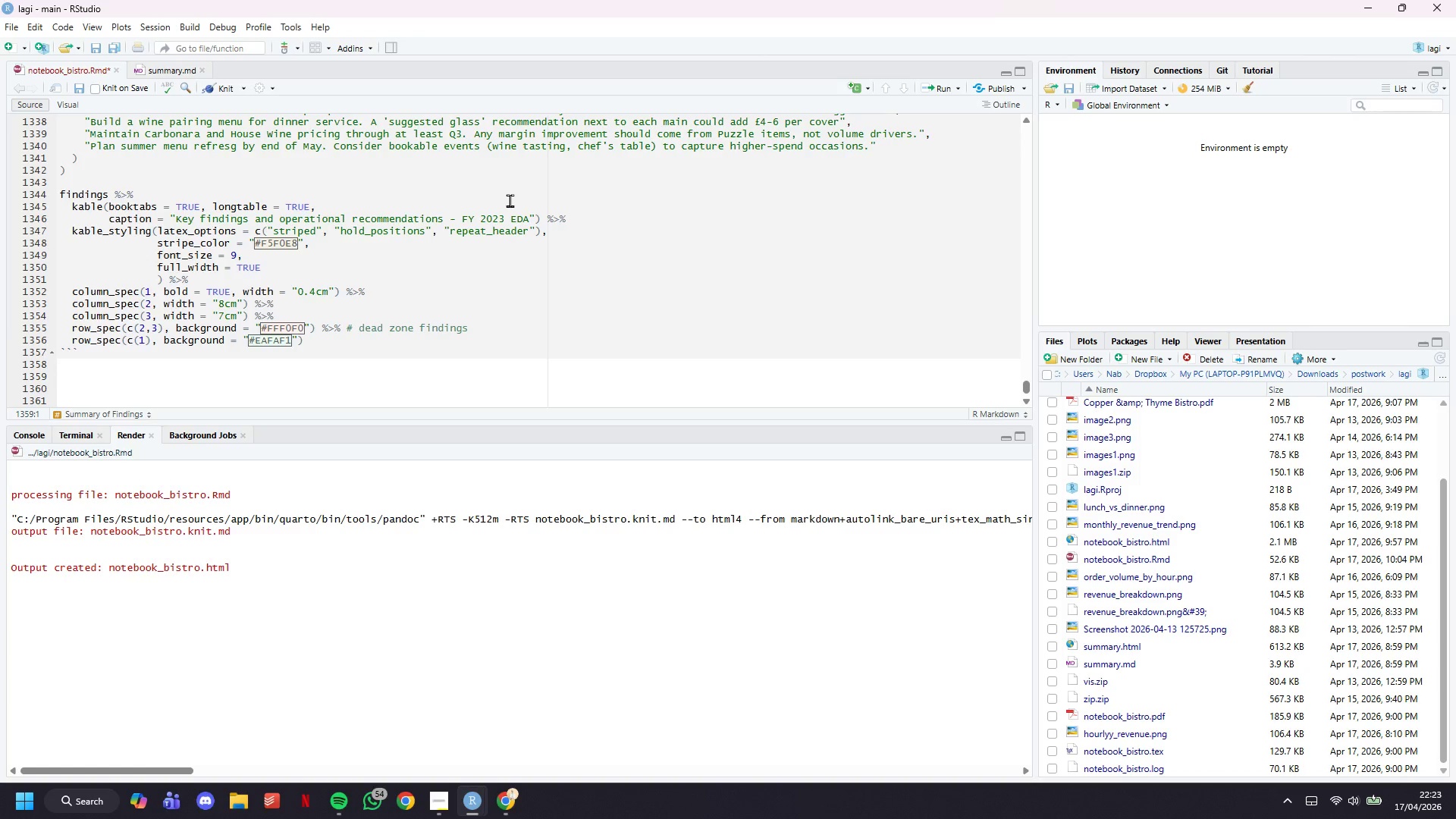 
left_click([285, 384])
 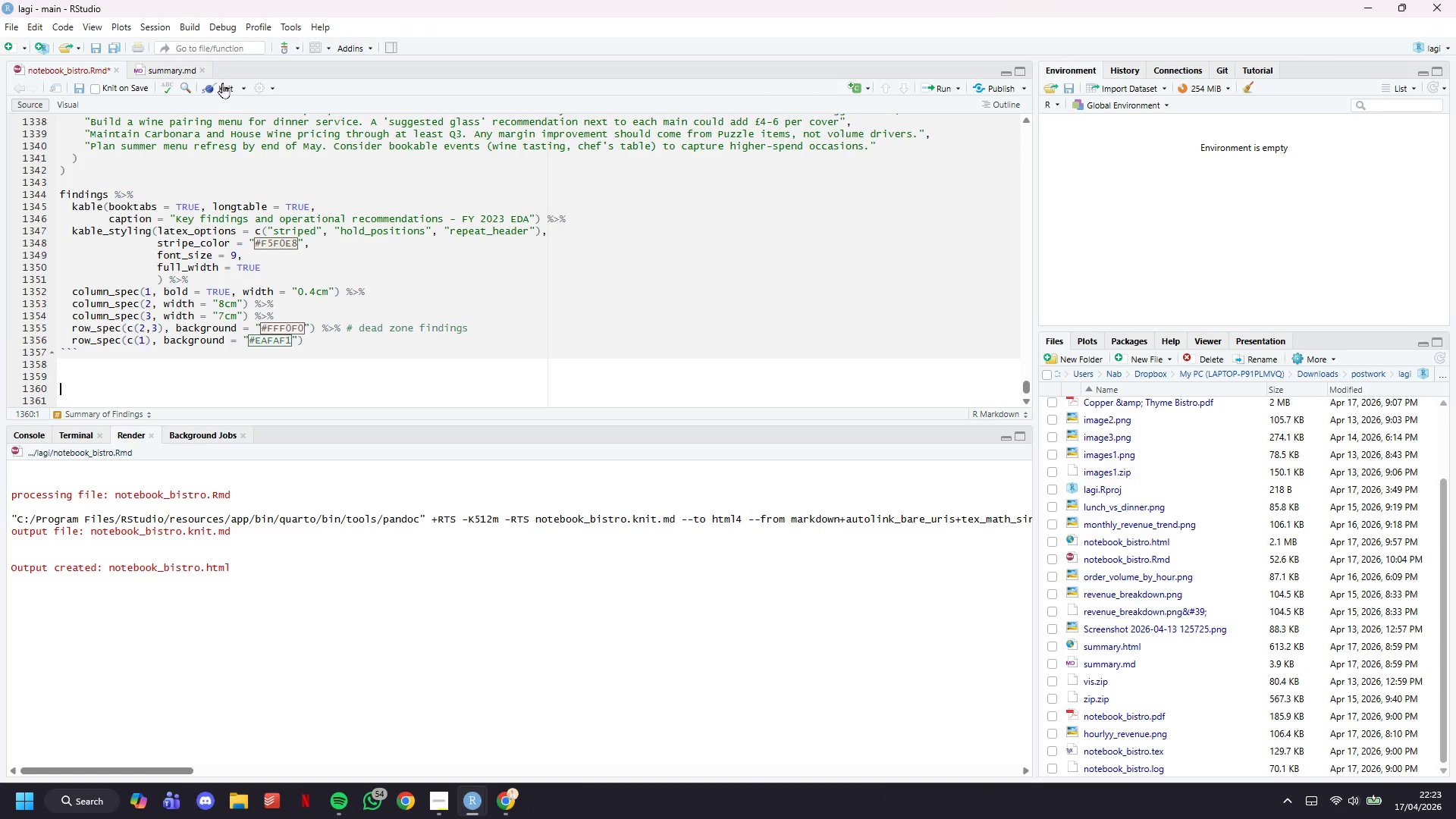 
left_click([222, 82])
 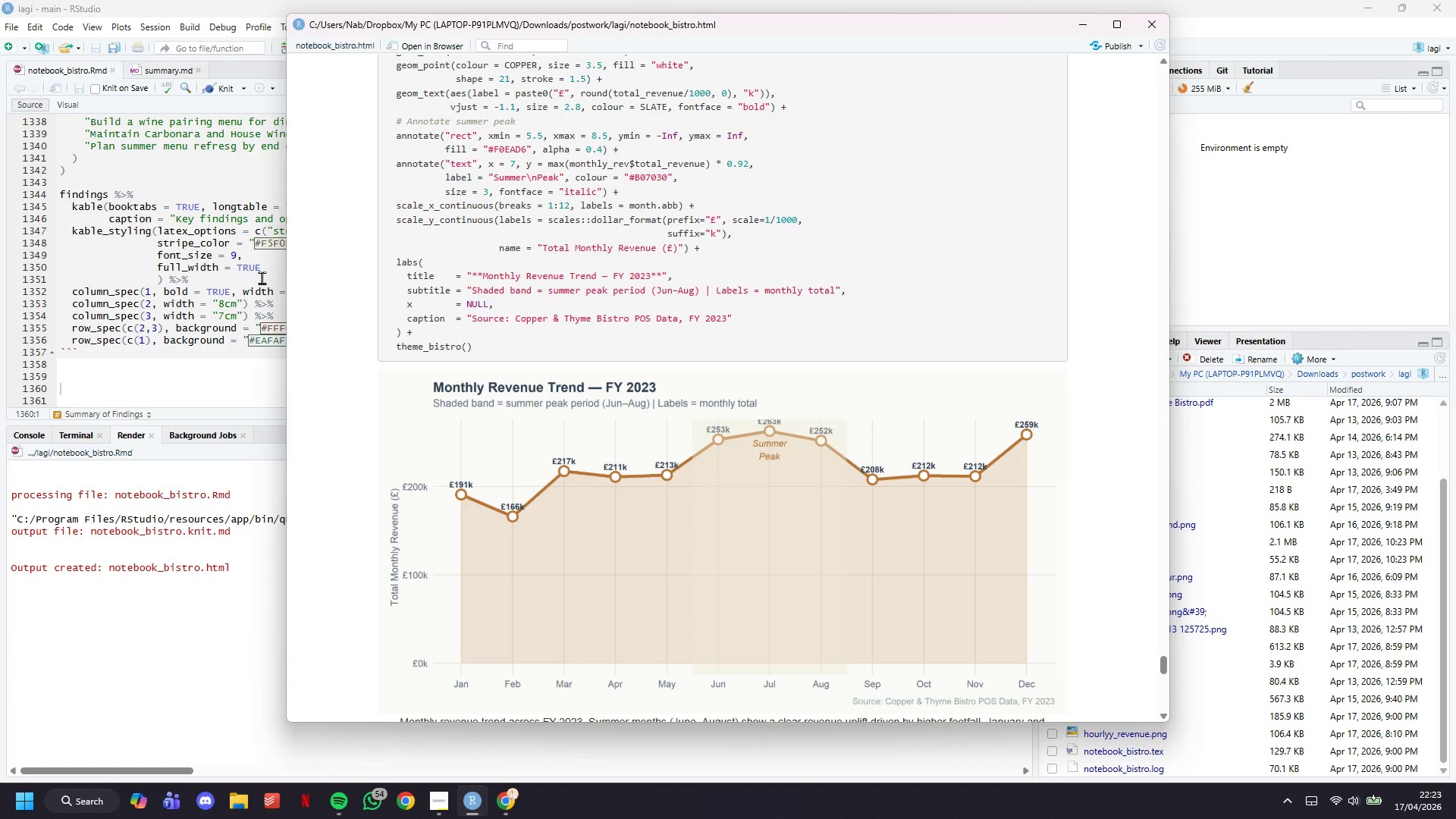 
wait(46.3)
 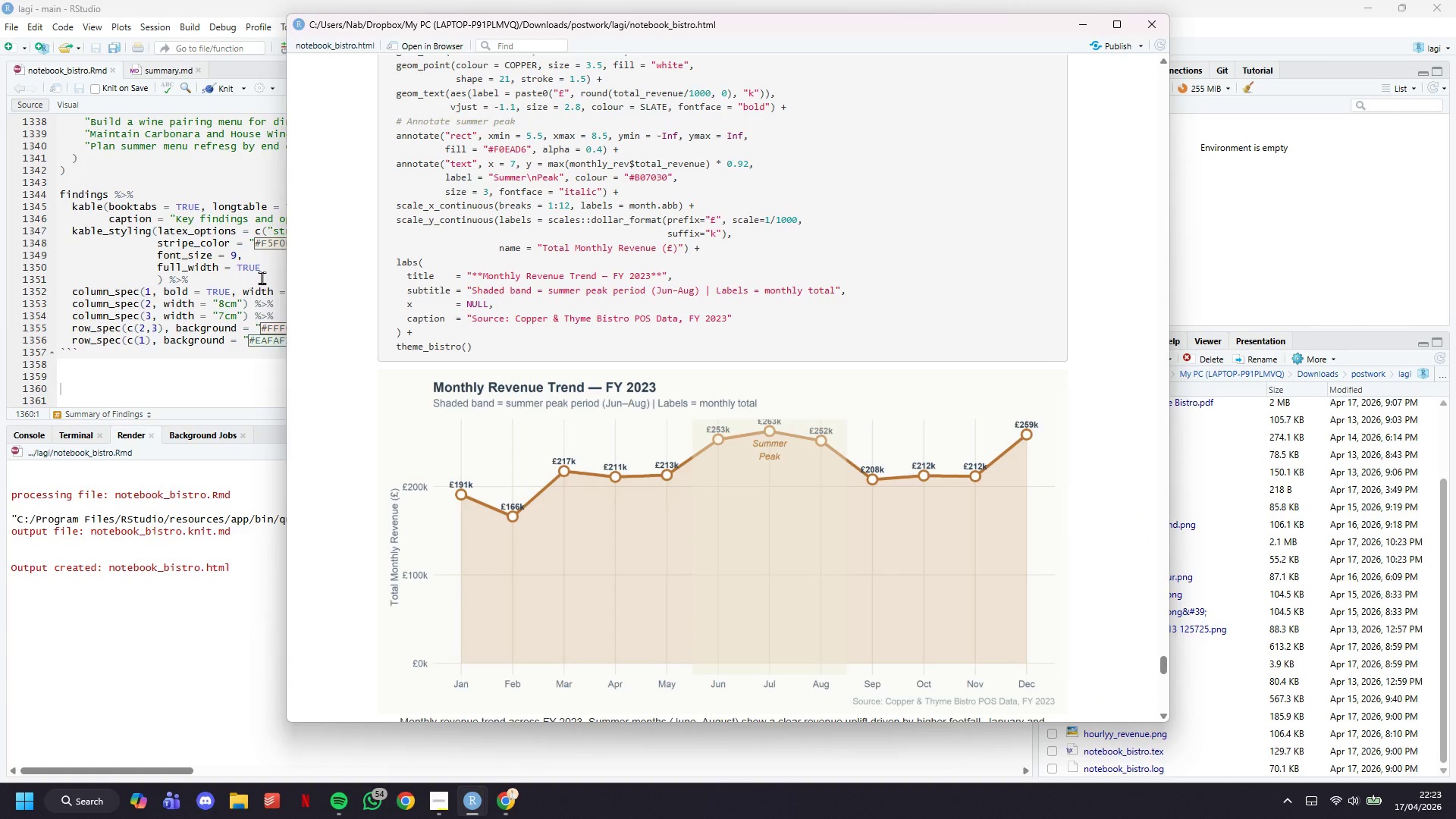 
scroll: coordinate [819, 372], scroll_direction: down, amount: 24.0
 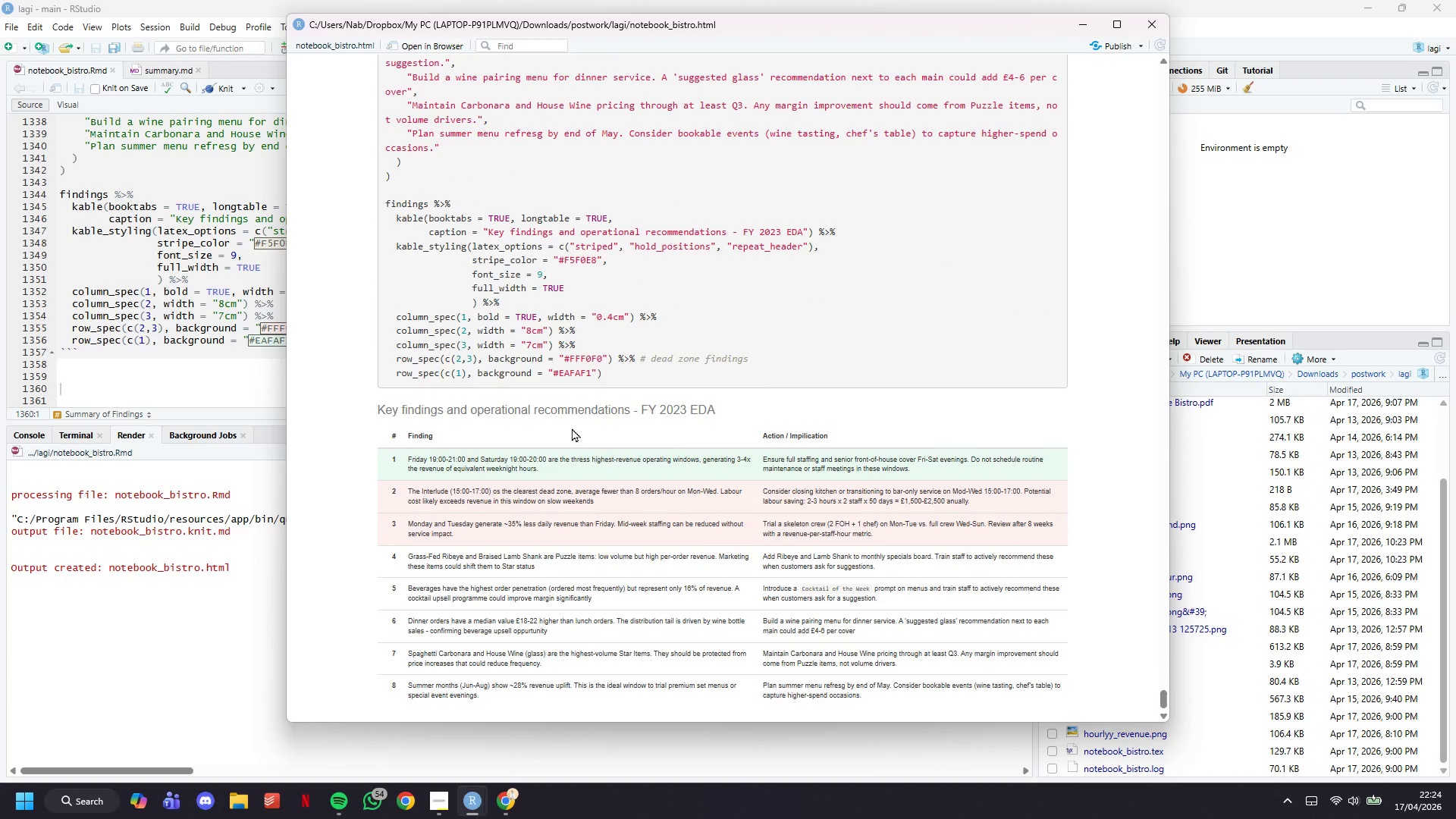 
left_click([215, 382])
 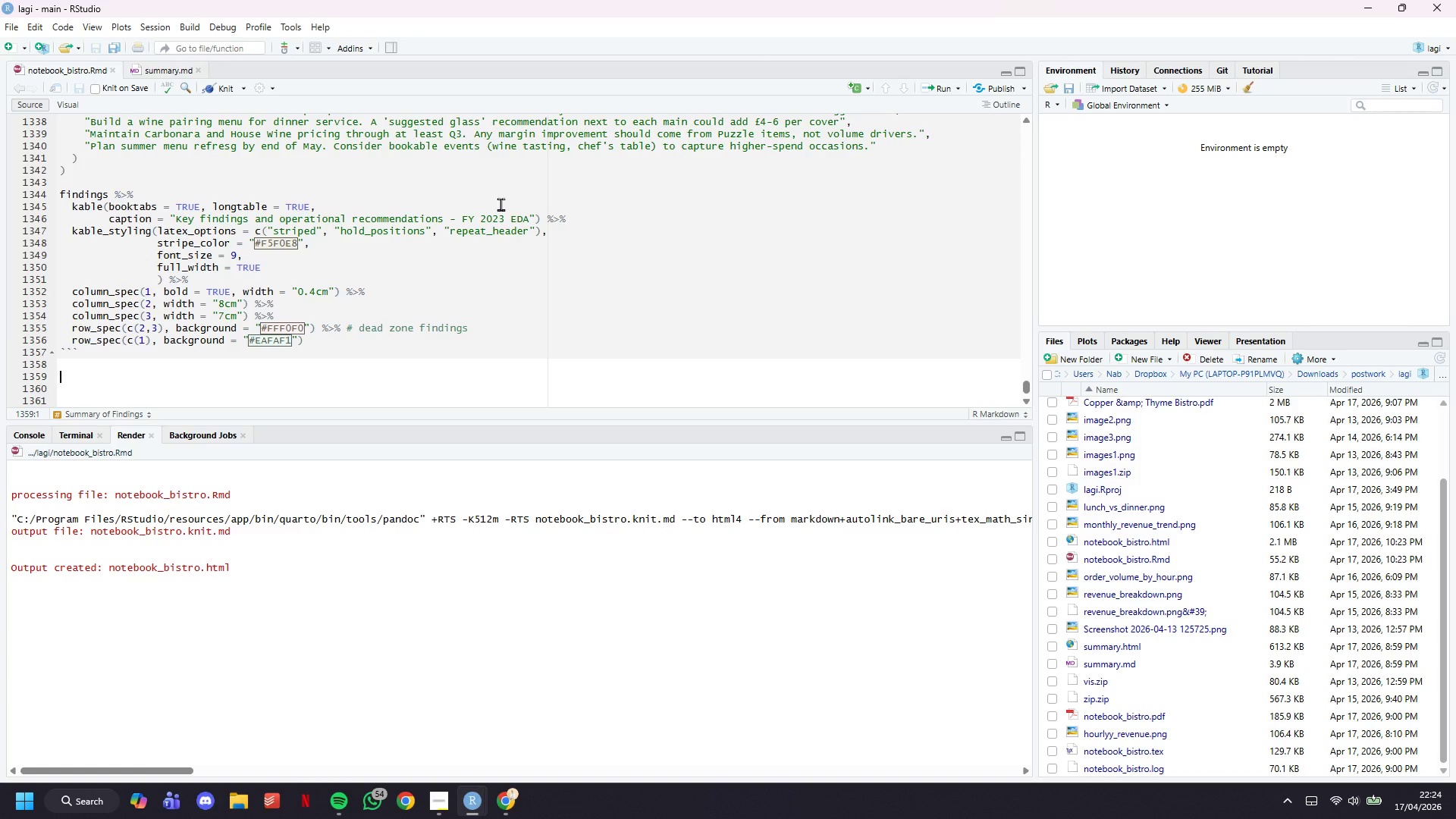 
wait(12.45)
 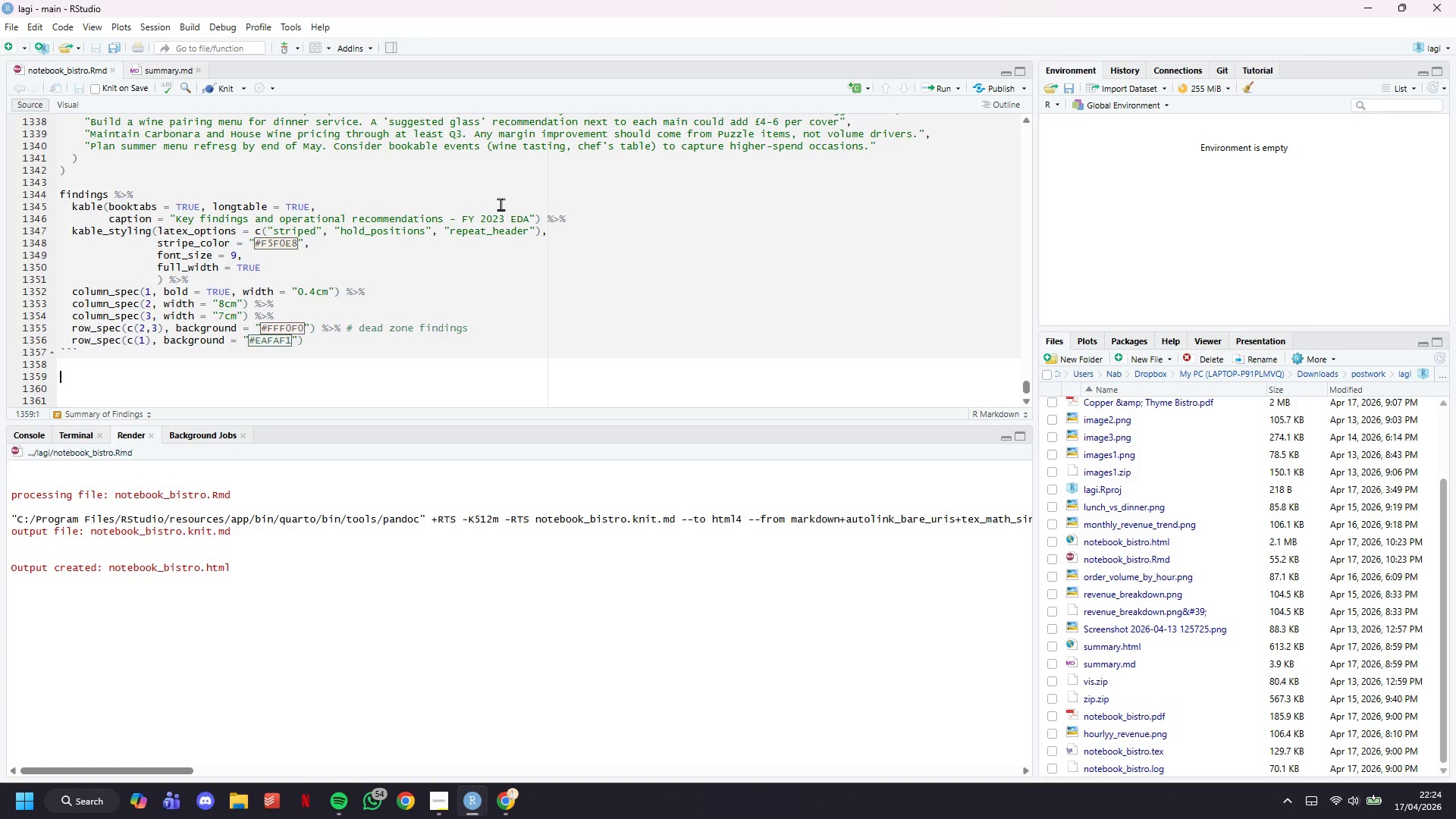 
type(\nw)
key(Backspace)
type(ewpage)
 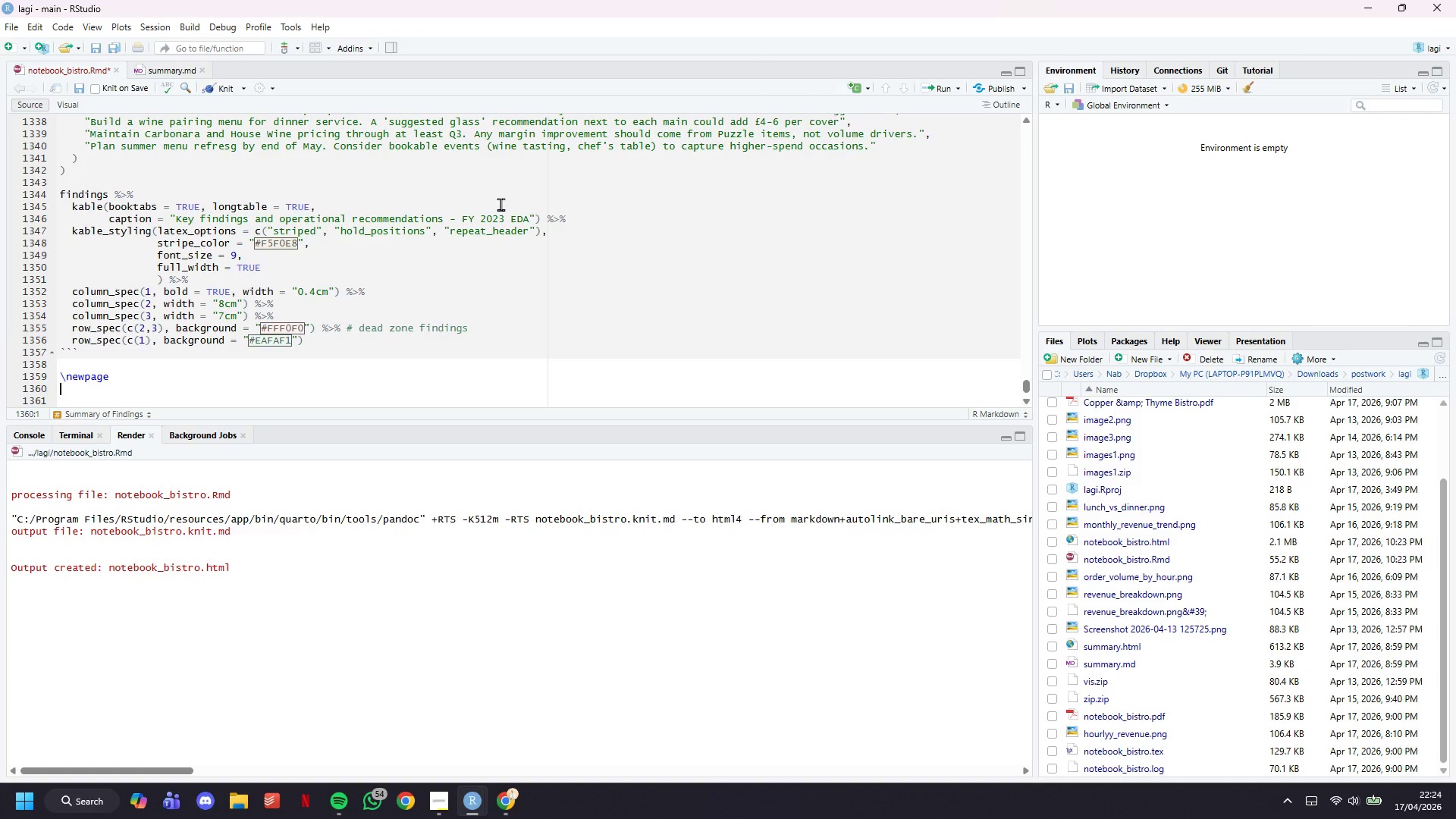 
key(Enter)
 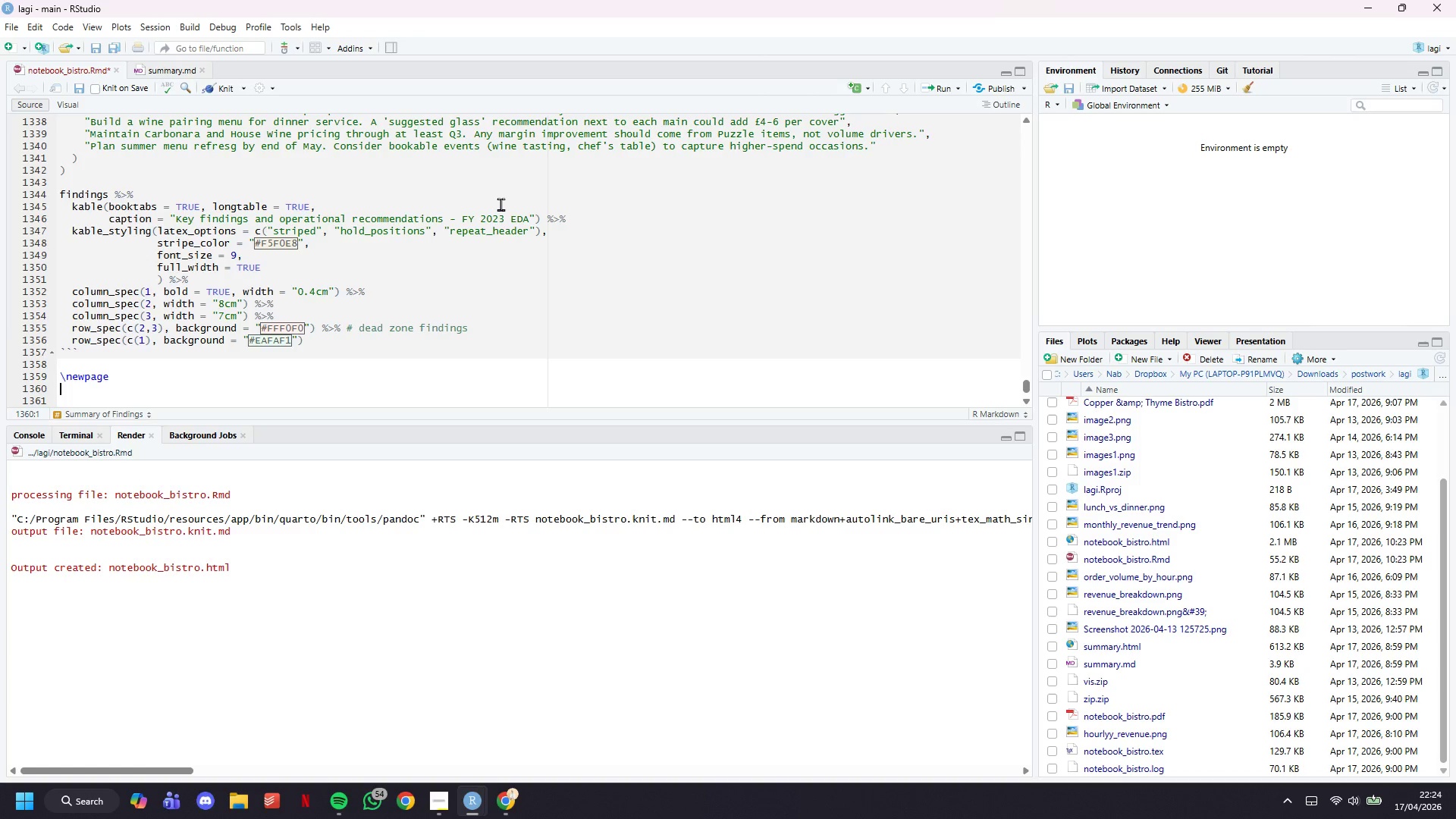 
key(Enter)
 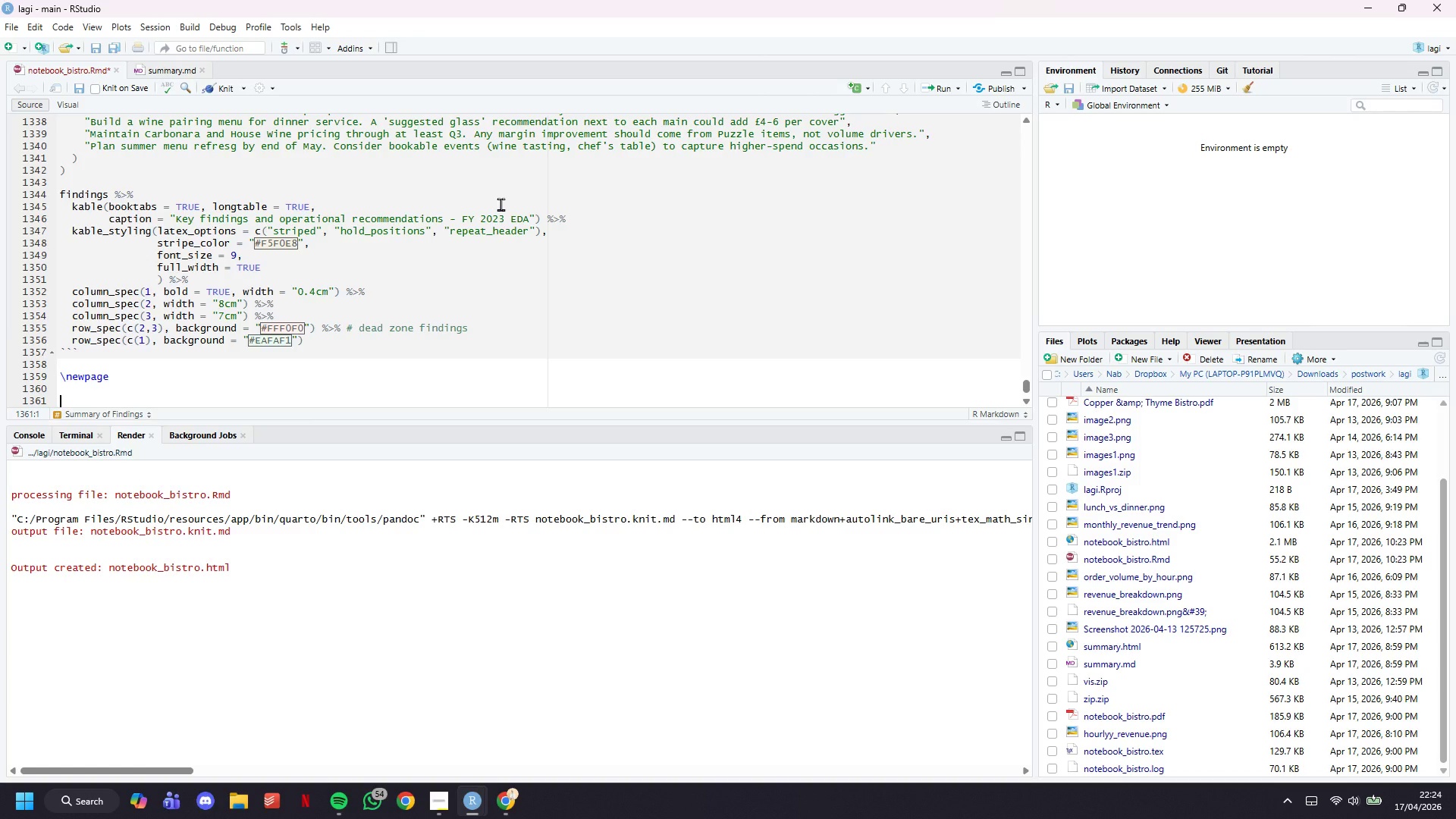 
type(# Visualization Expotr)
key(Backspace)
key(Backspace)
type(rts)
 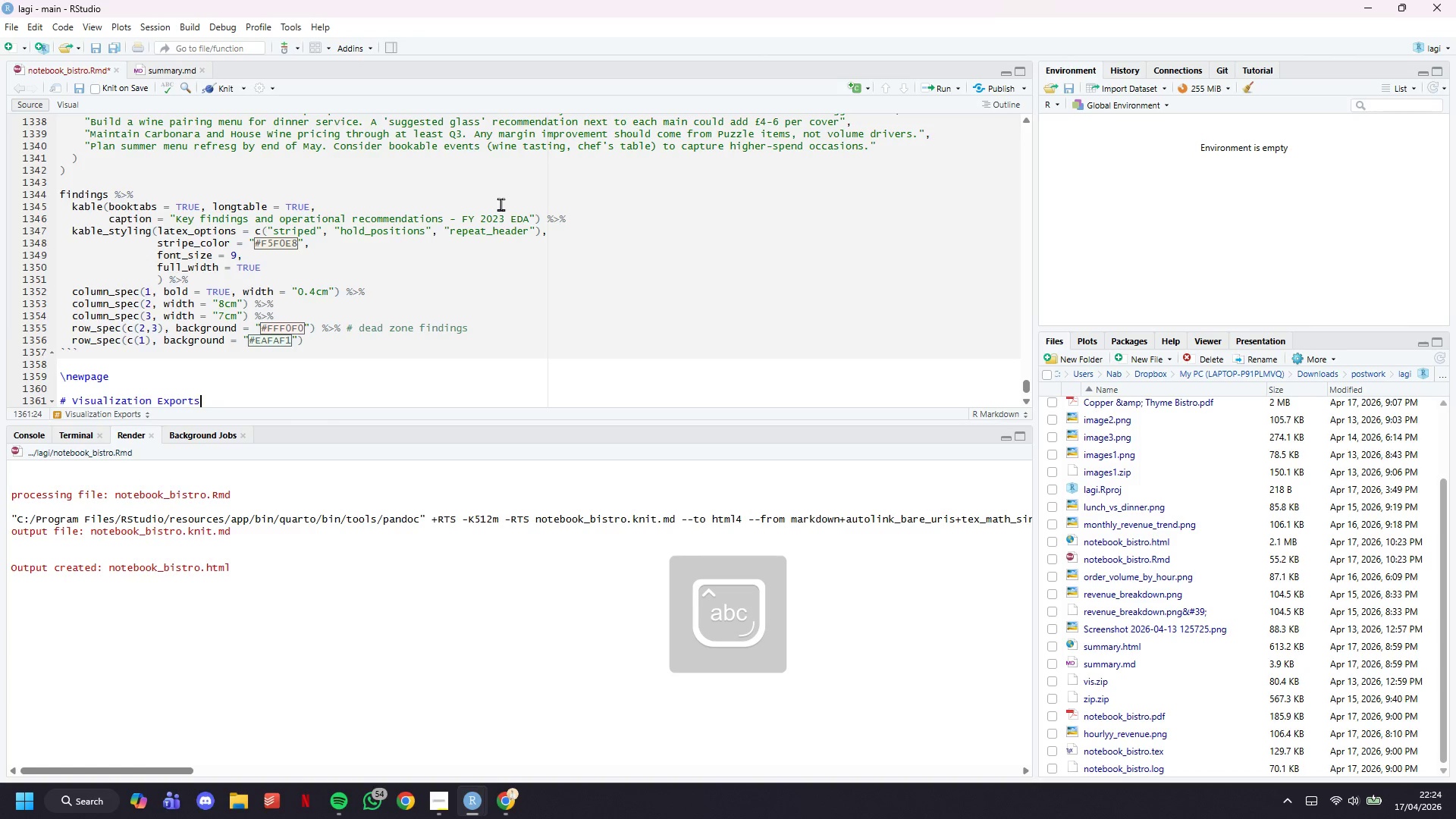 
key(Enter)
 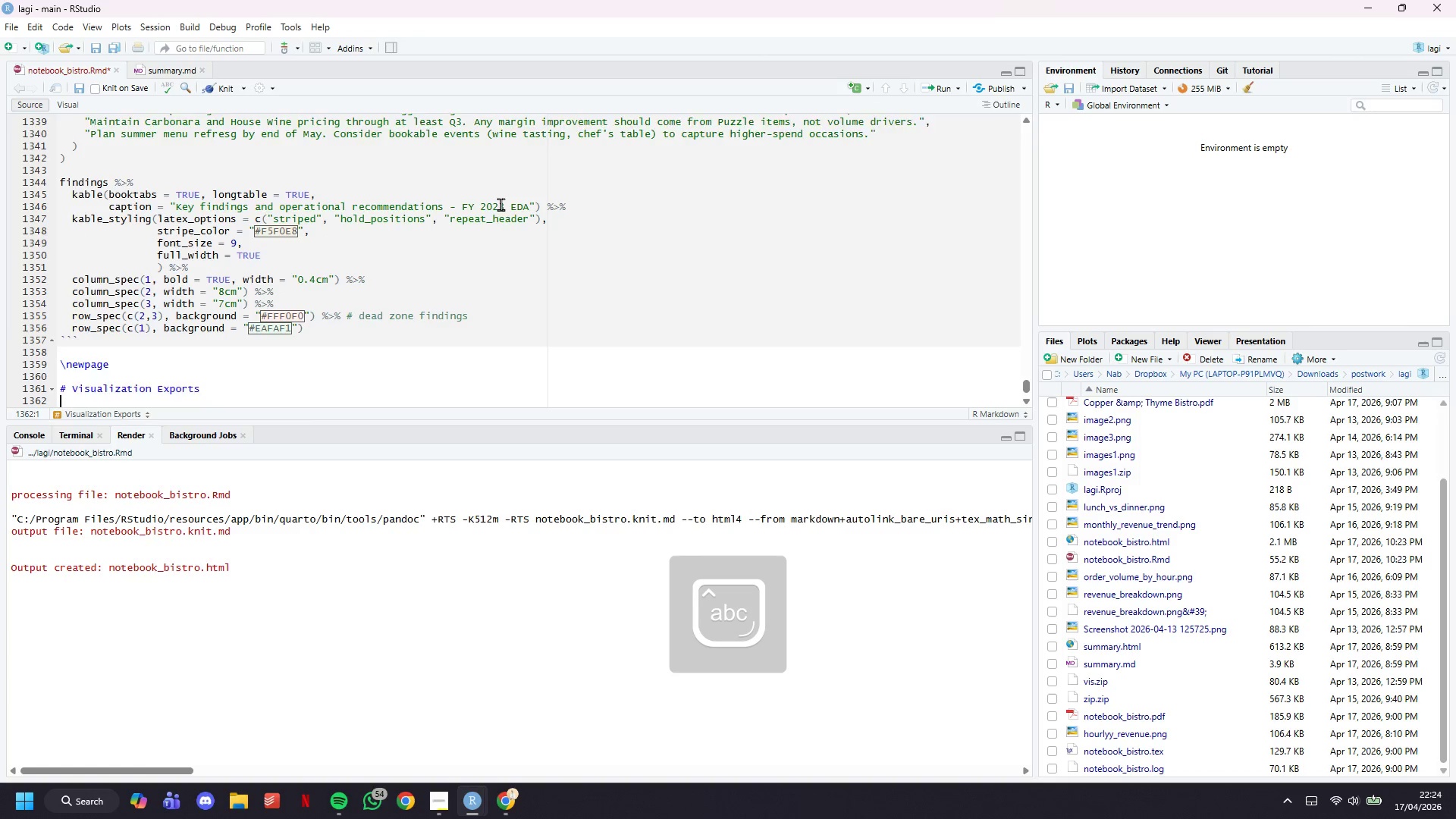 
key(Enter)
 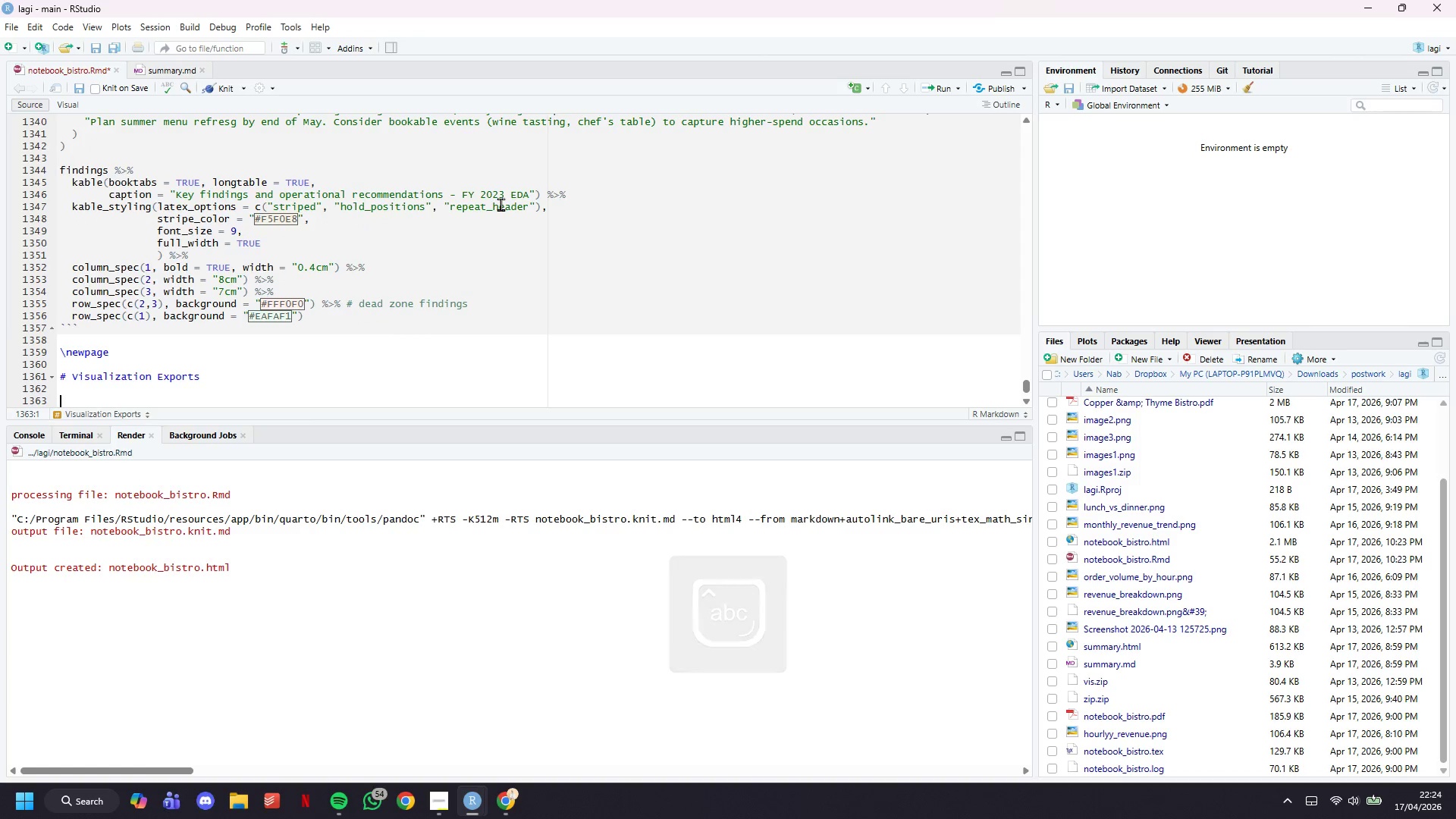 
key(Backquote)
 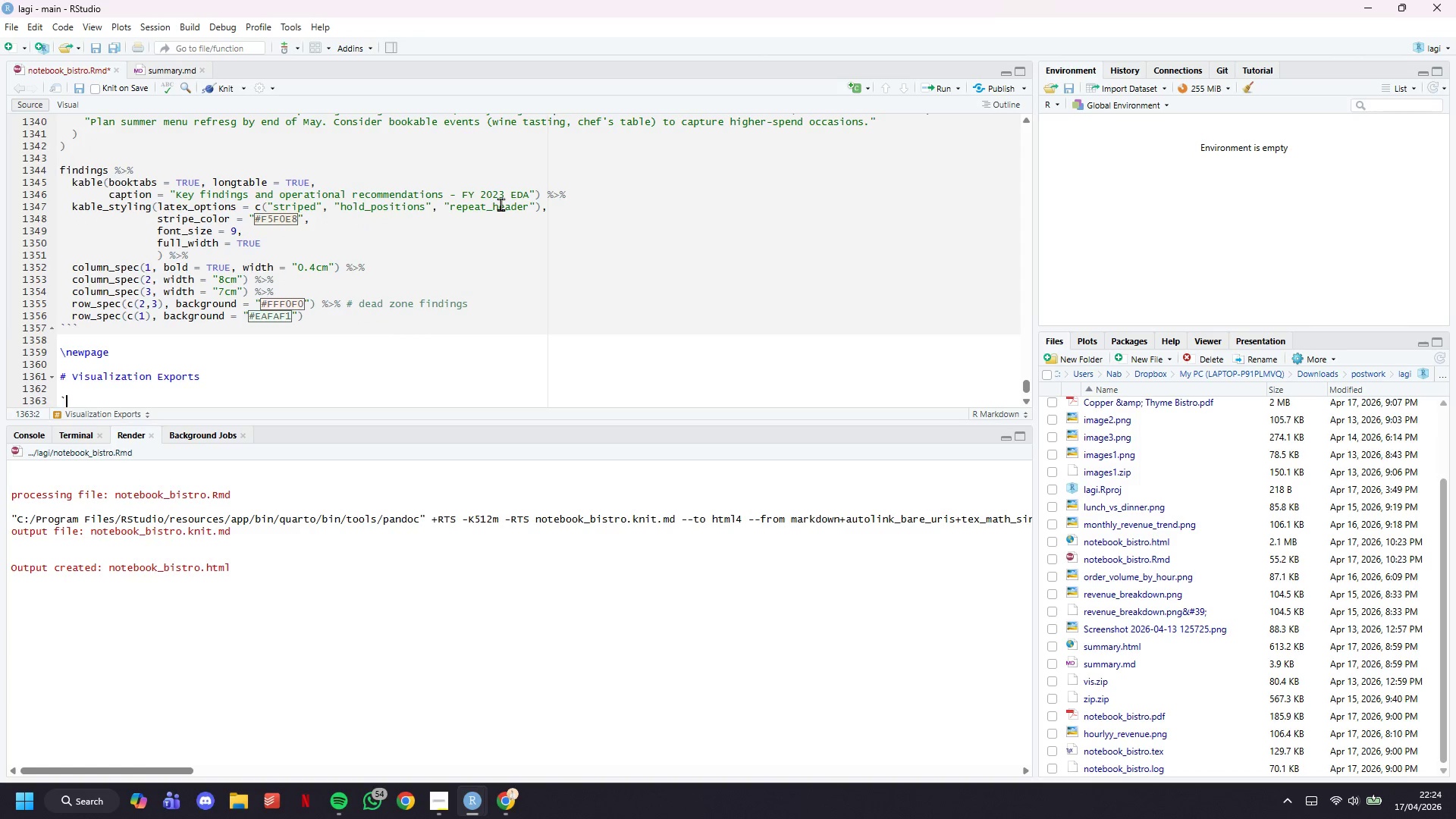 
key(Backquote)
 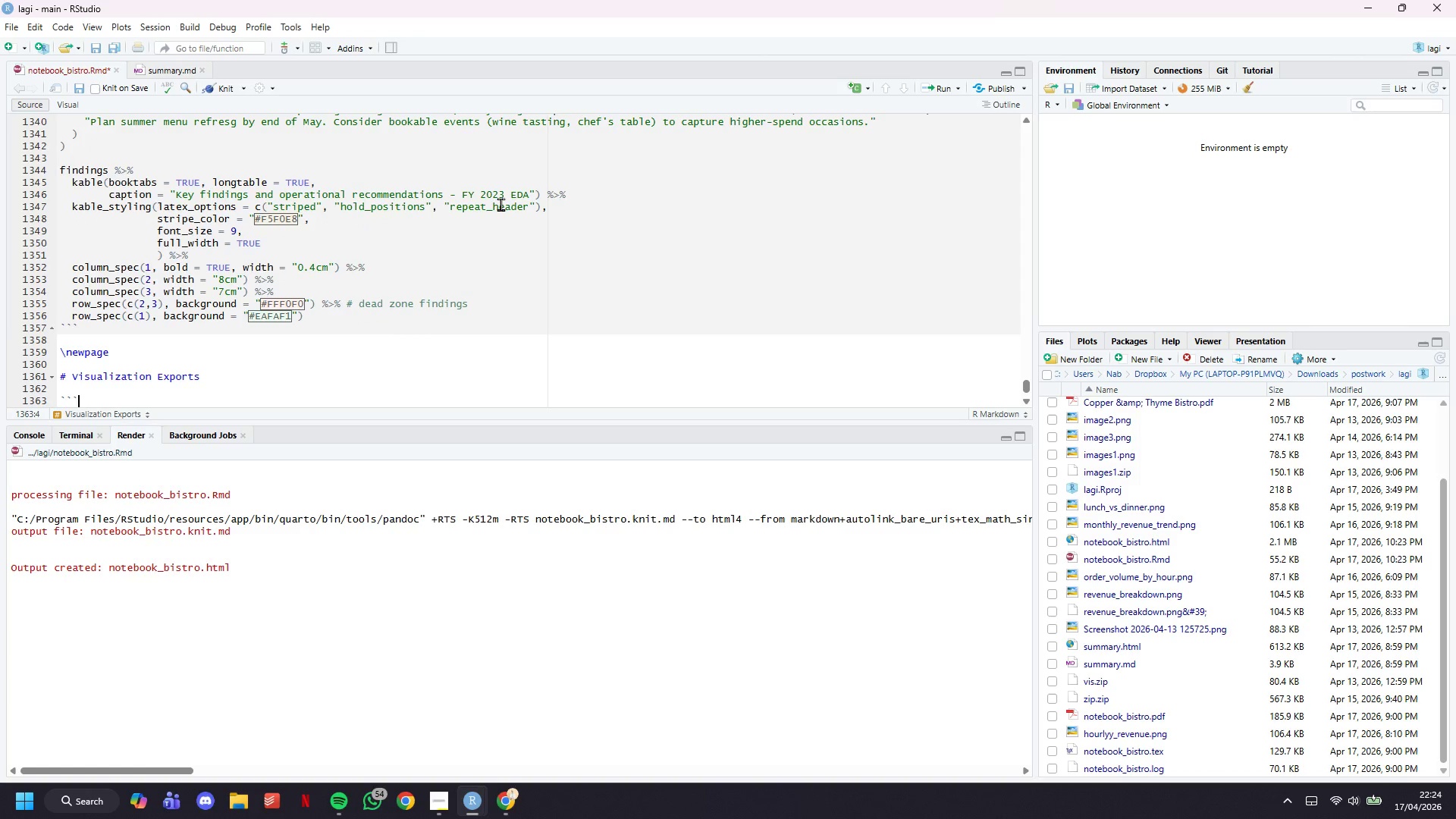 
key(Backquote)
 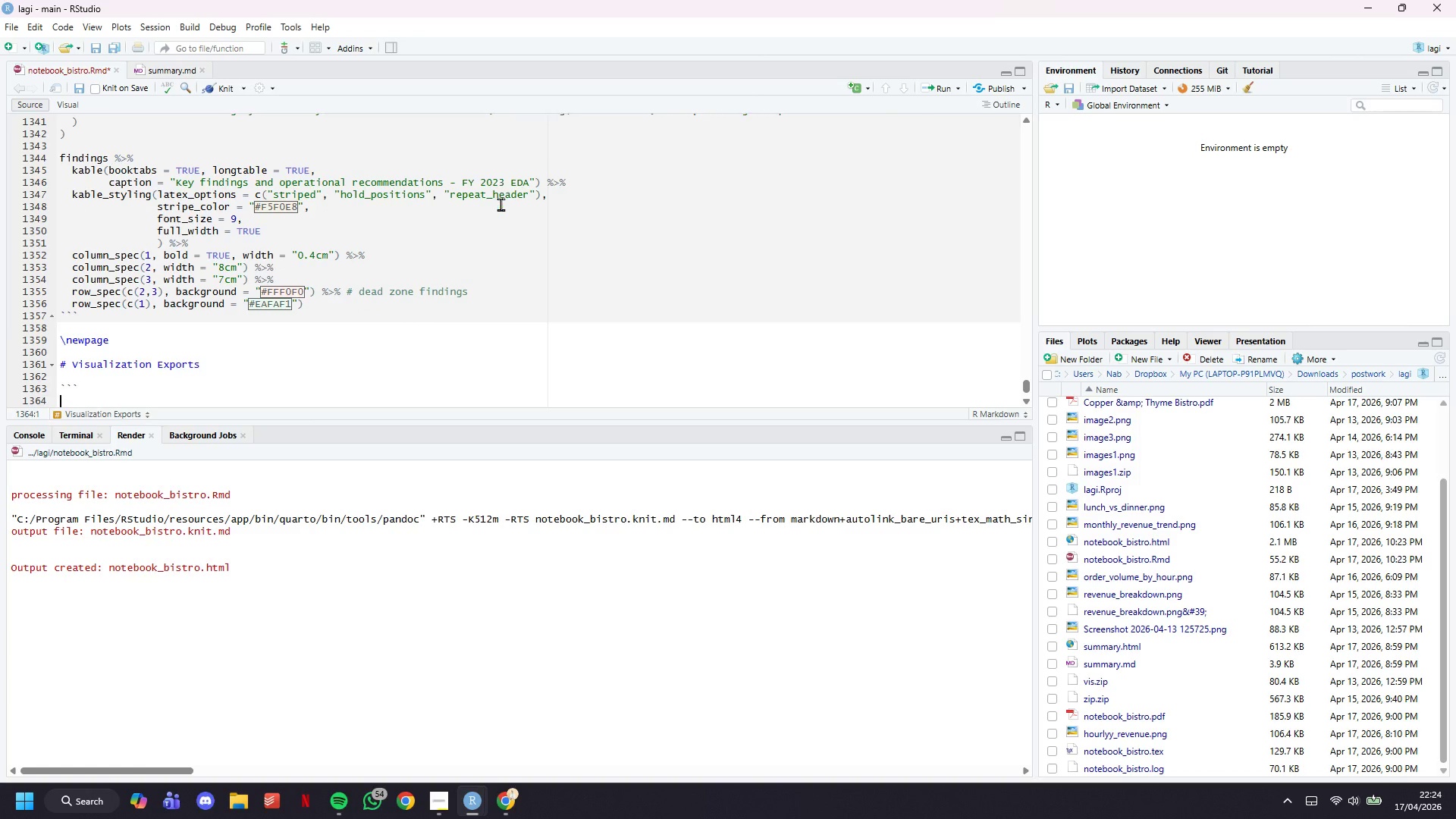 
key(Enter)
 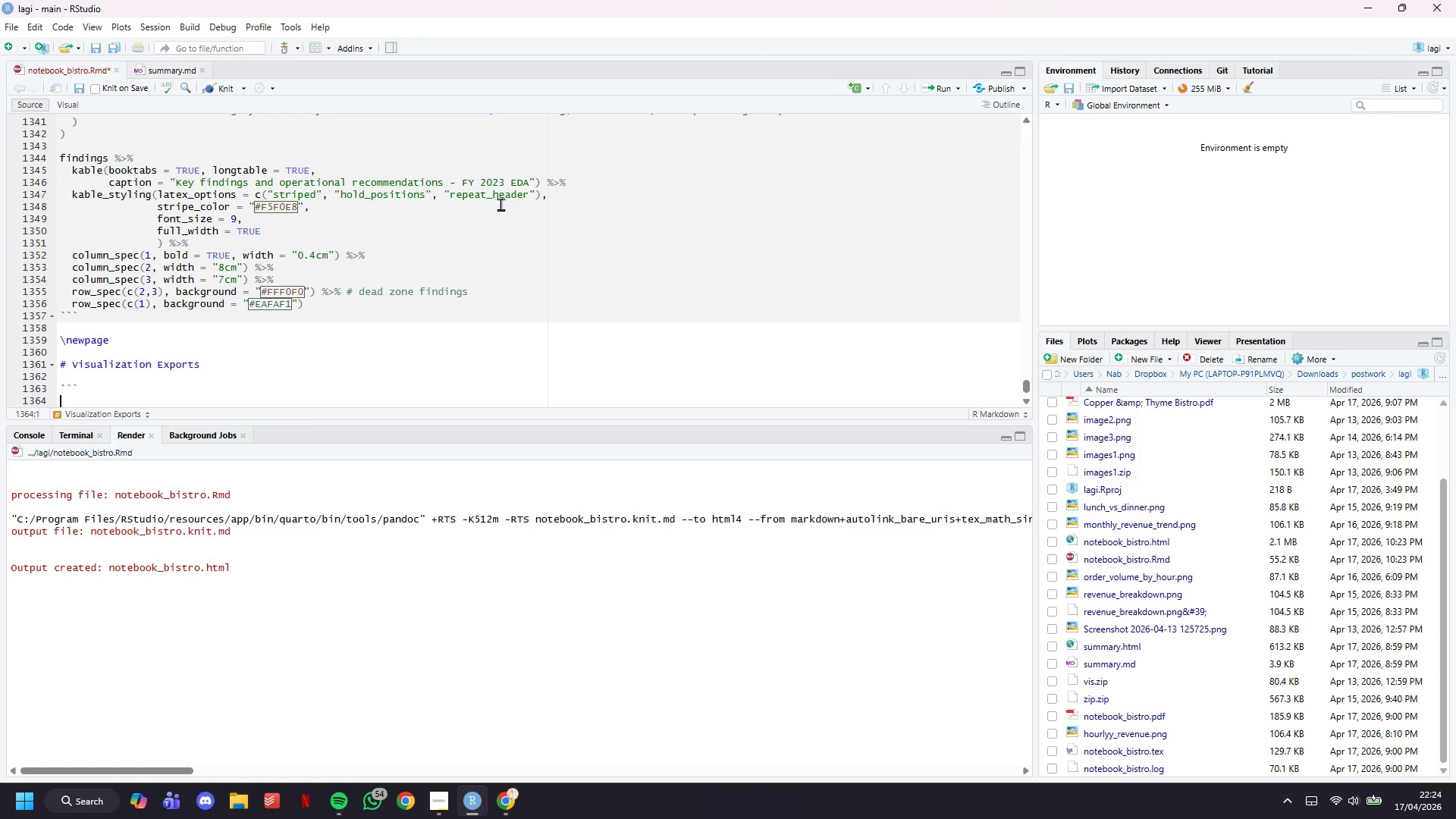 
key(Enter)
 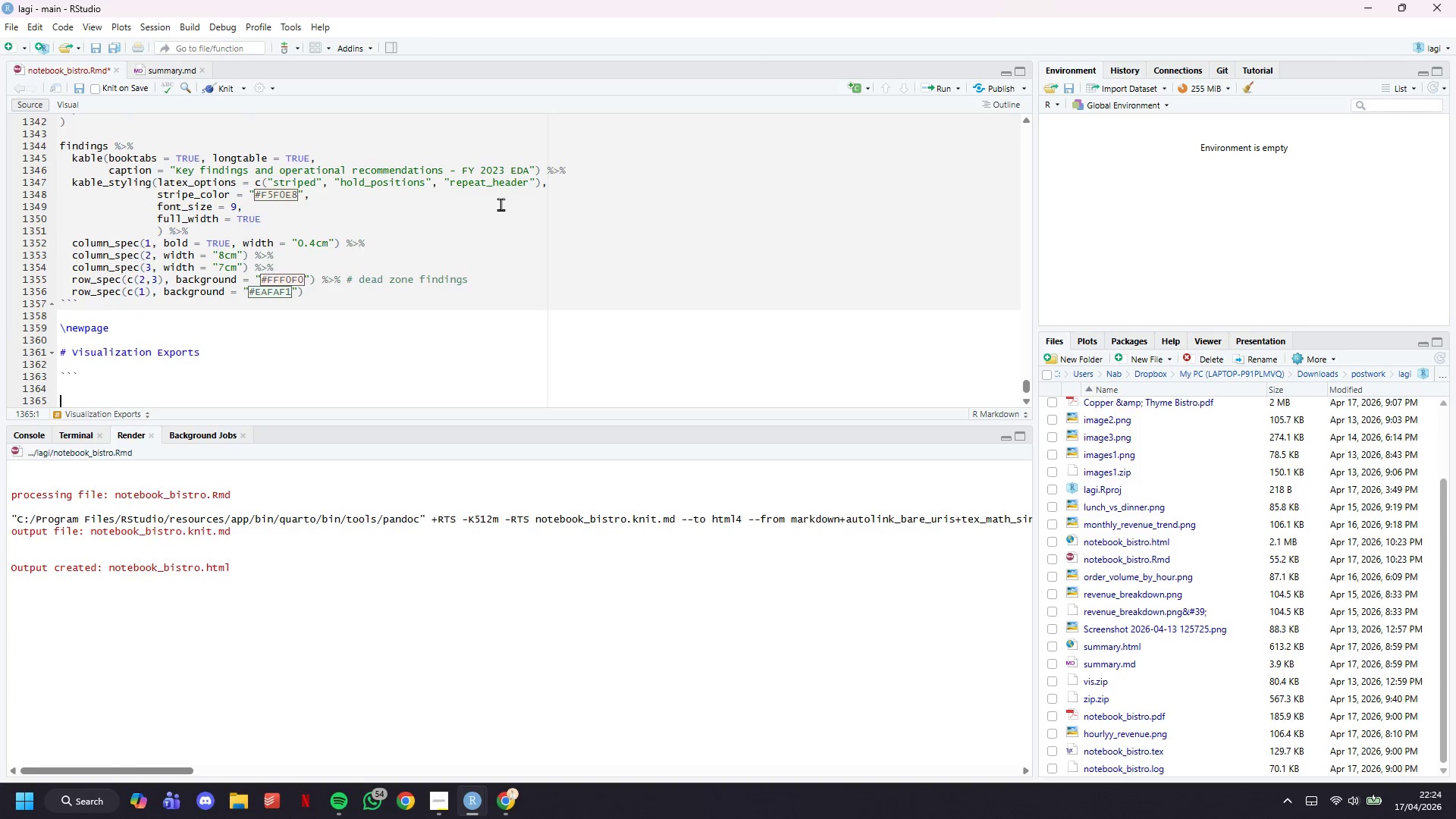 
key(Enter)
 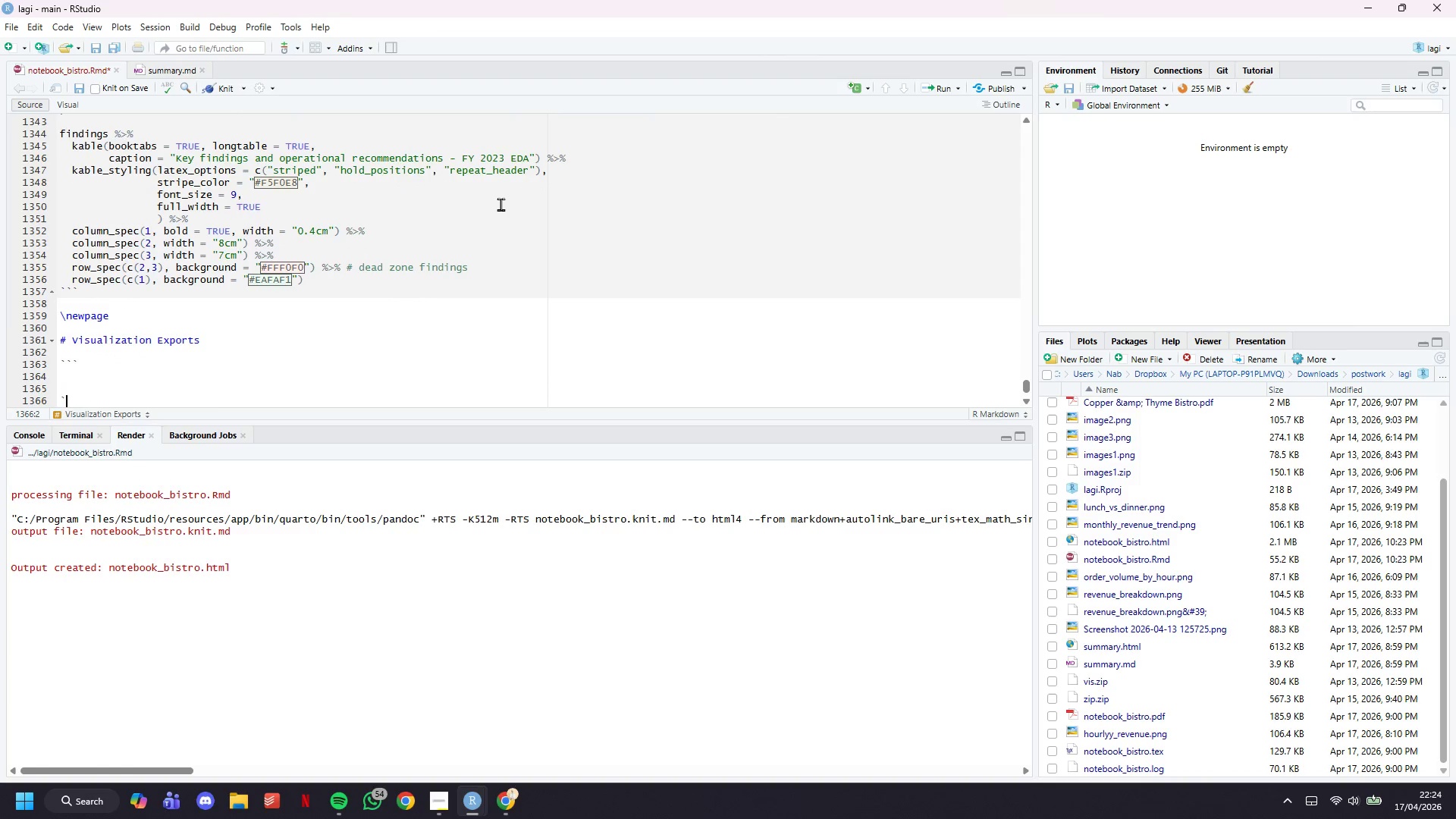 
key(Backquote)
 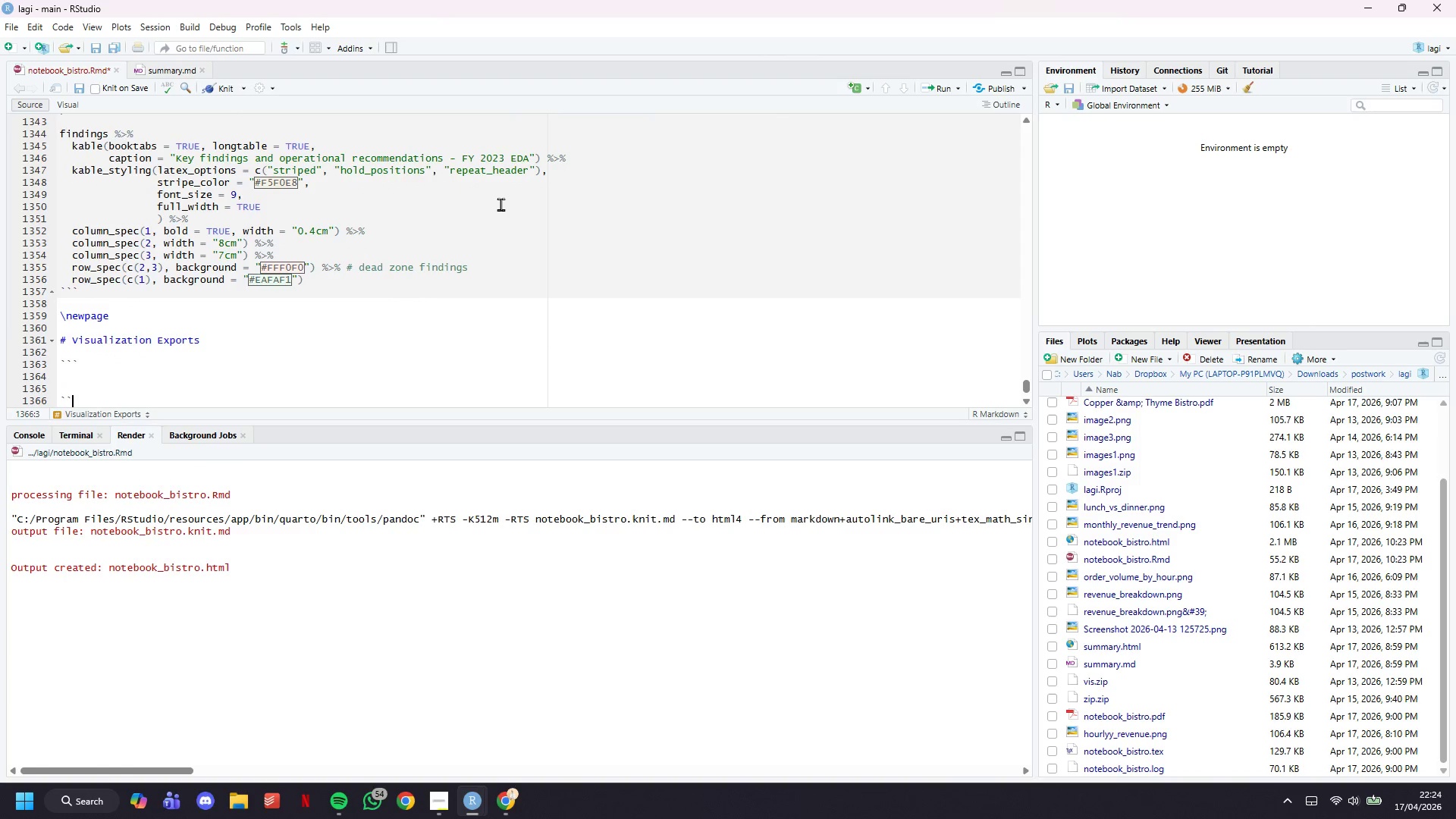 
key(Backquote)
 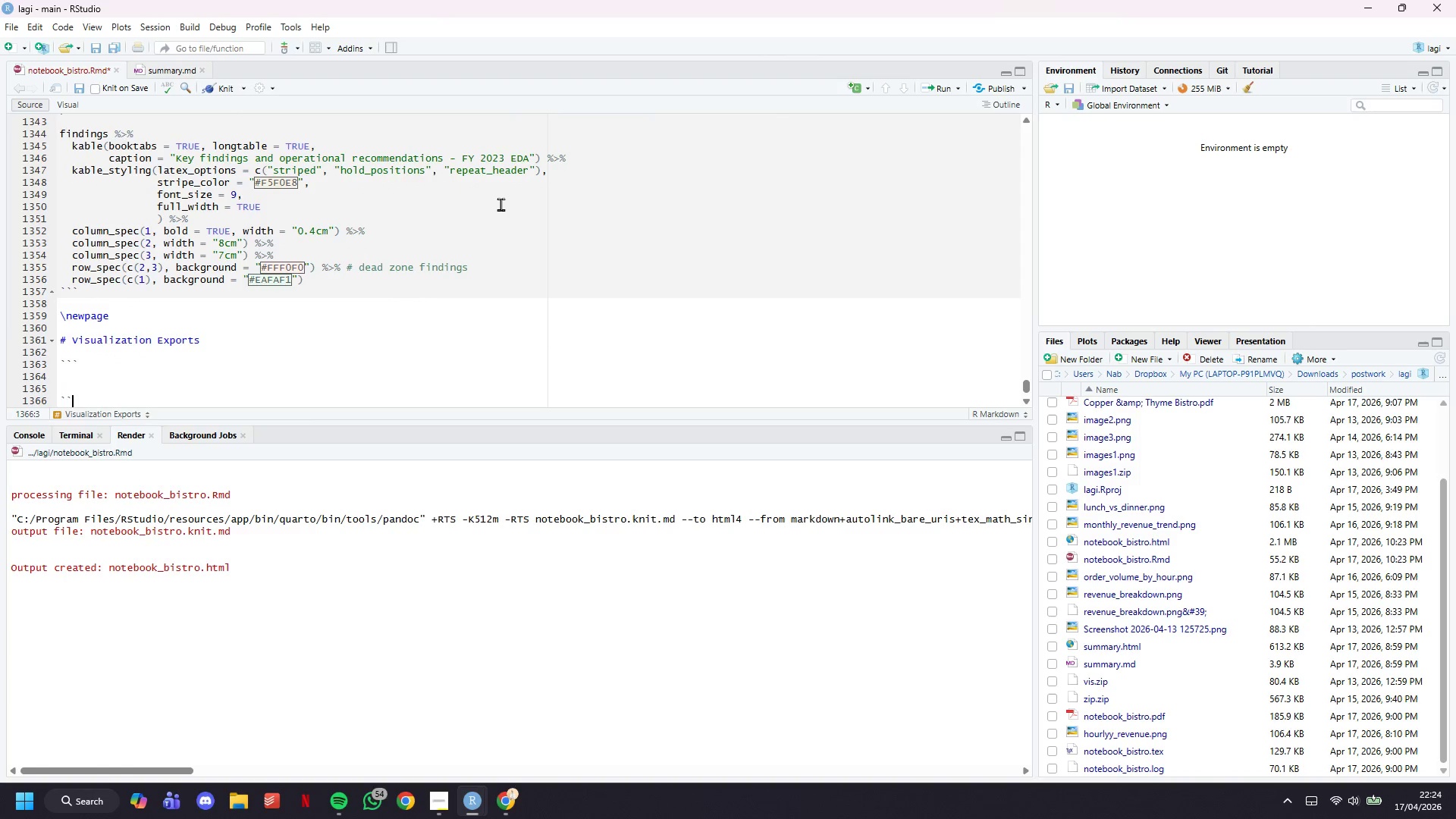 
key(Backquote)
 